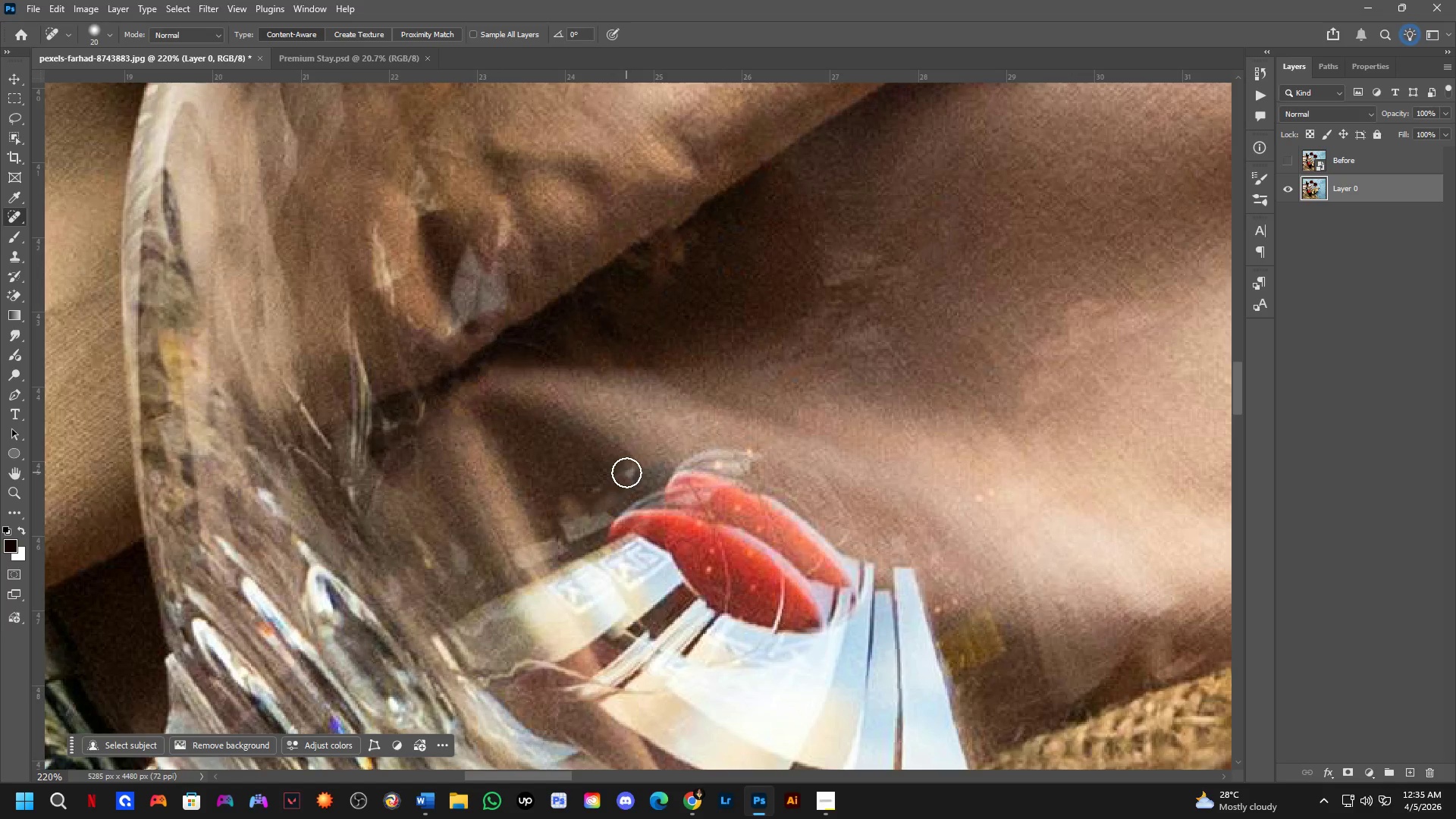 
left_click_drag(start_coordinate=[626, 472], to_coordinate=[573, 510])
 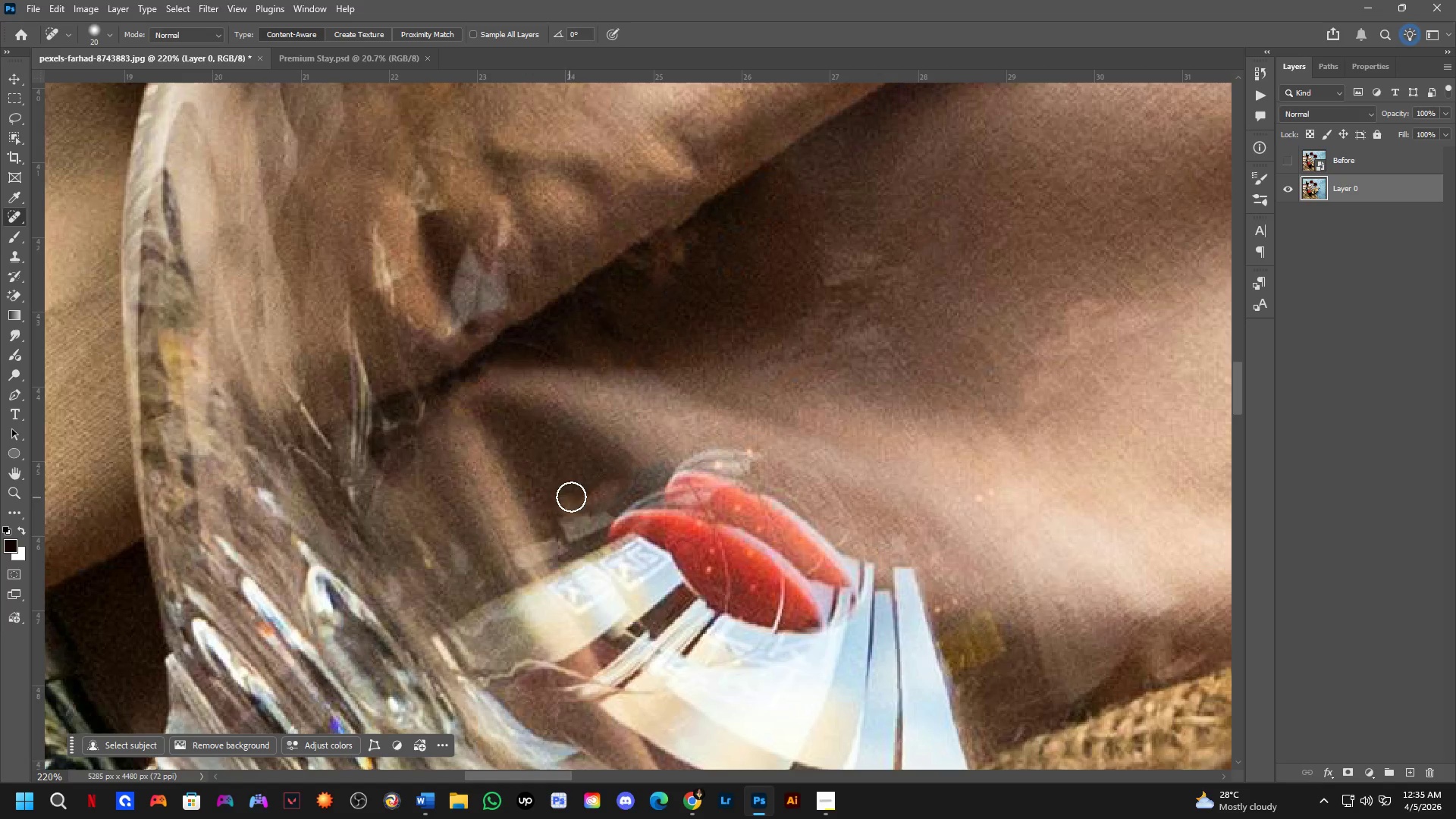 
left_click_drag(start_coordinate=[575, 497], to_coordinate=[629, 485])
 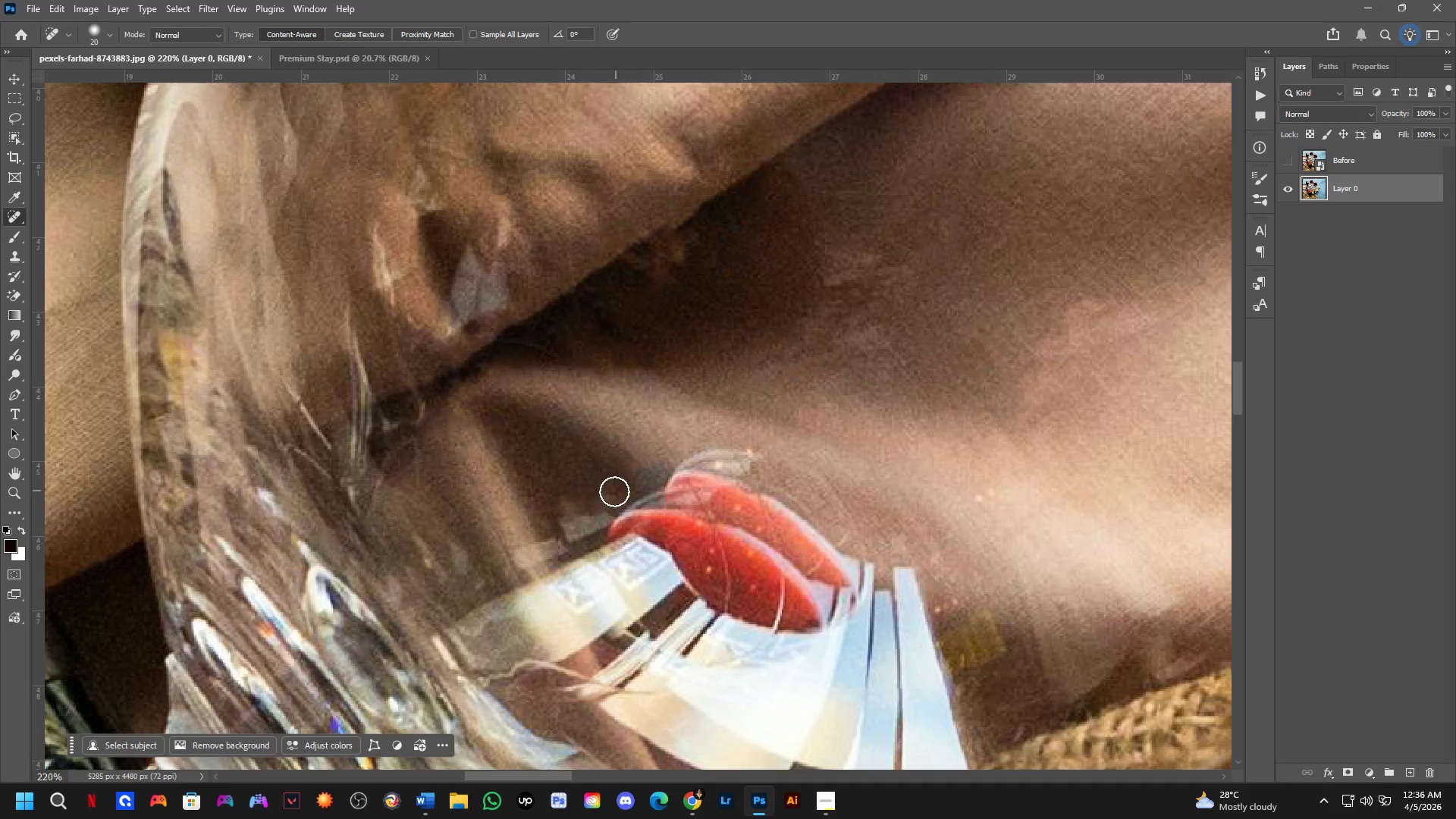 
left_click_drag(start_coordinate=[596, 497], to_coordinate=[569, 521])
 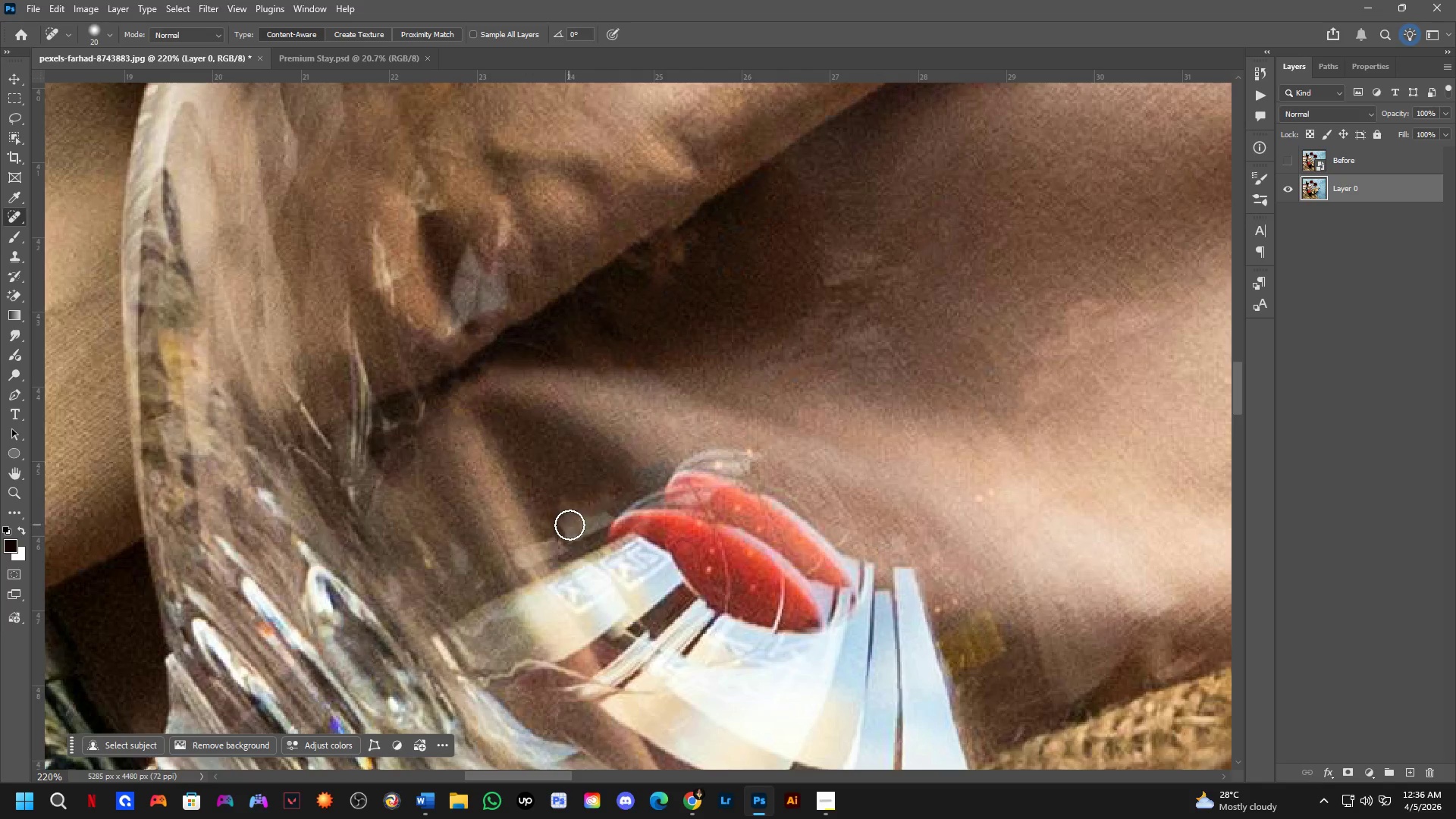 
left_click_drag(start_coordinate=[573, 526], to_coordinate=[602, 516])
 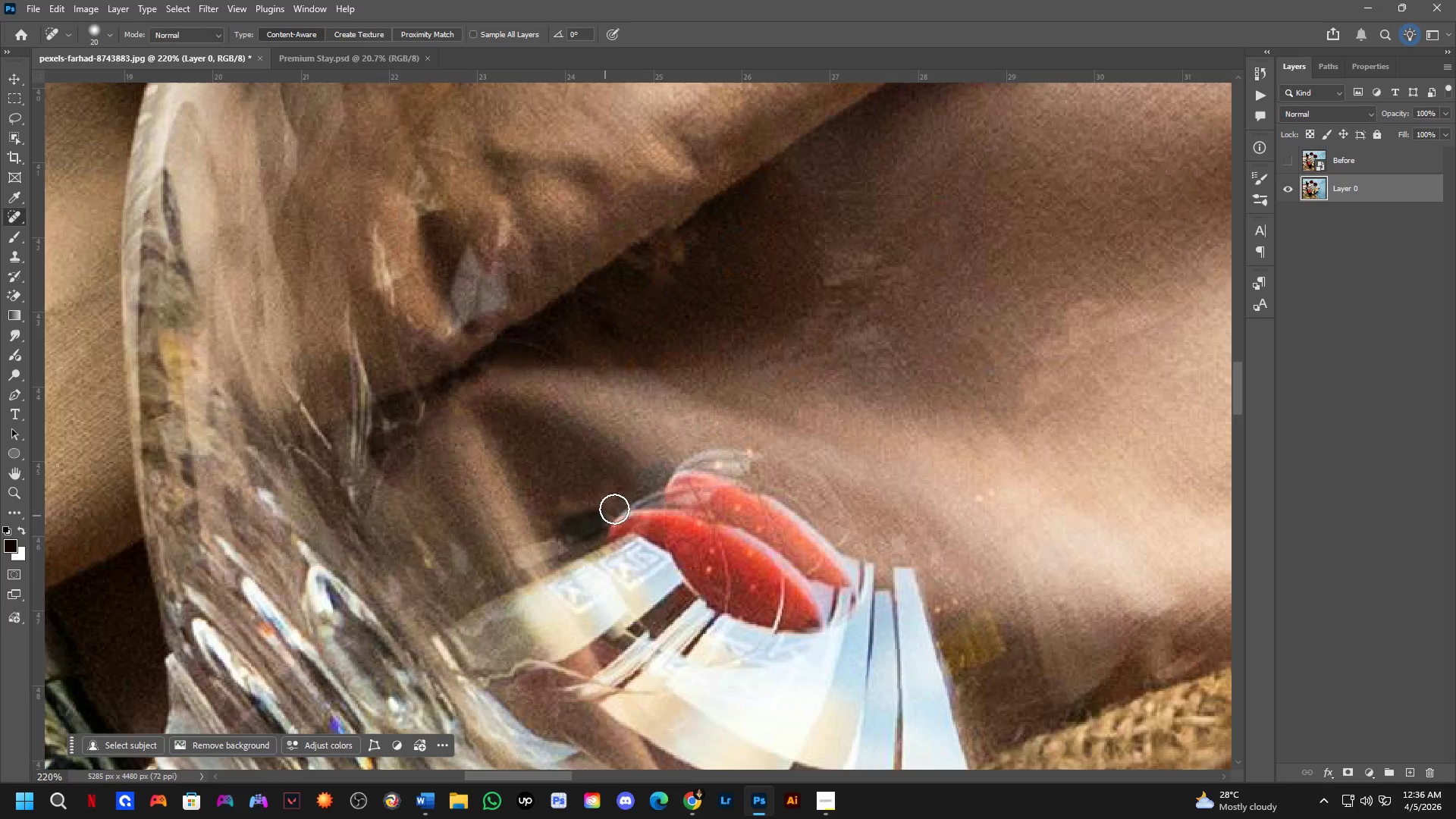 
key(Shift+ShiftLeft)
 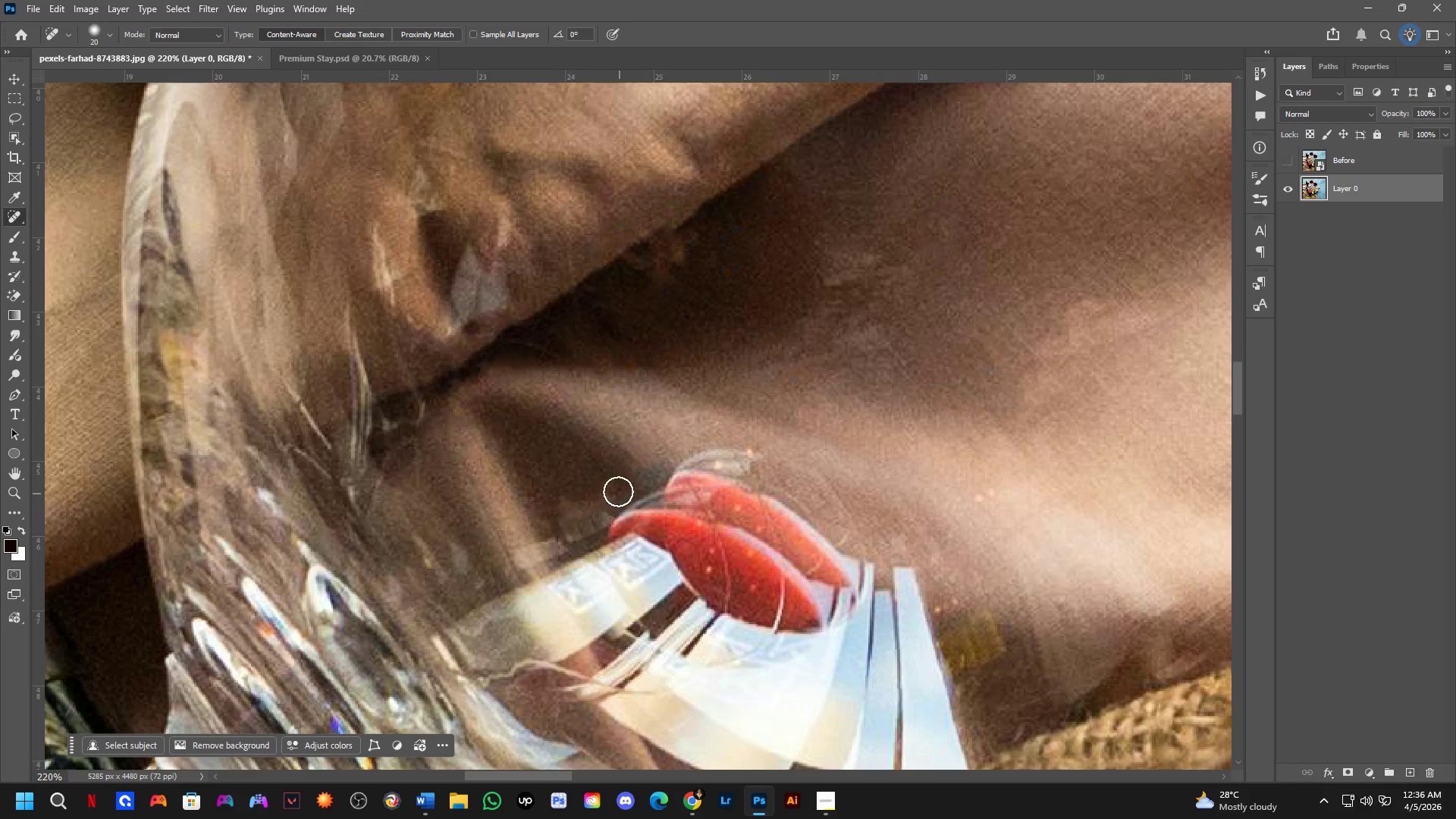 
hold_key(key=Space, duration=0.73)
 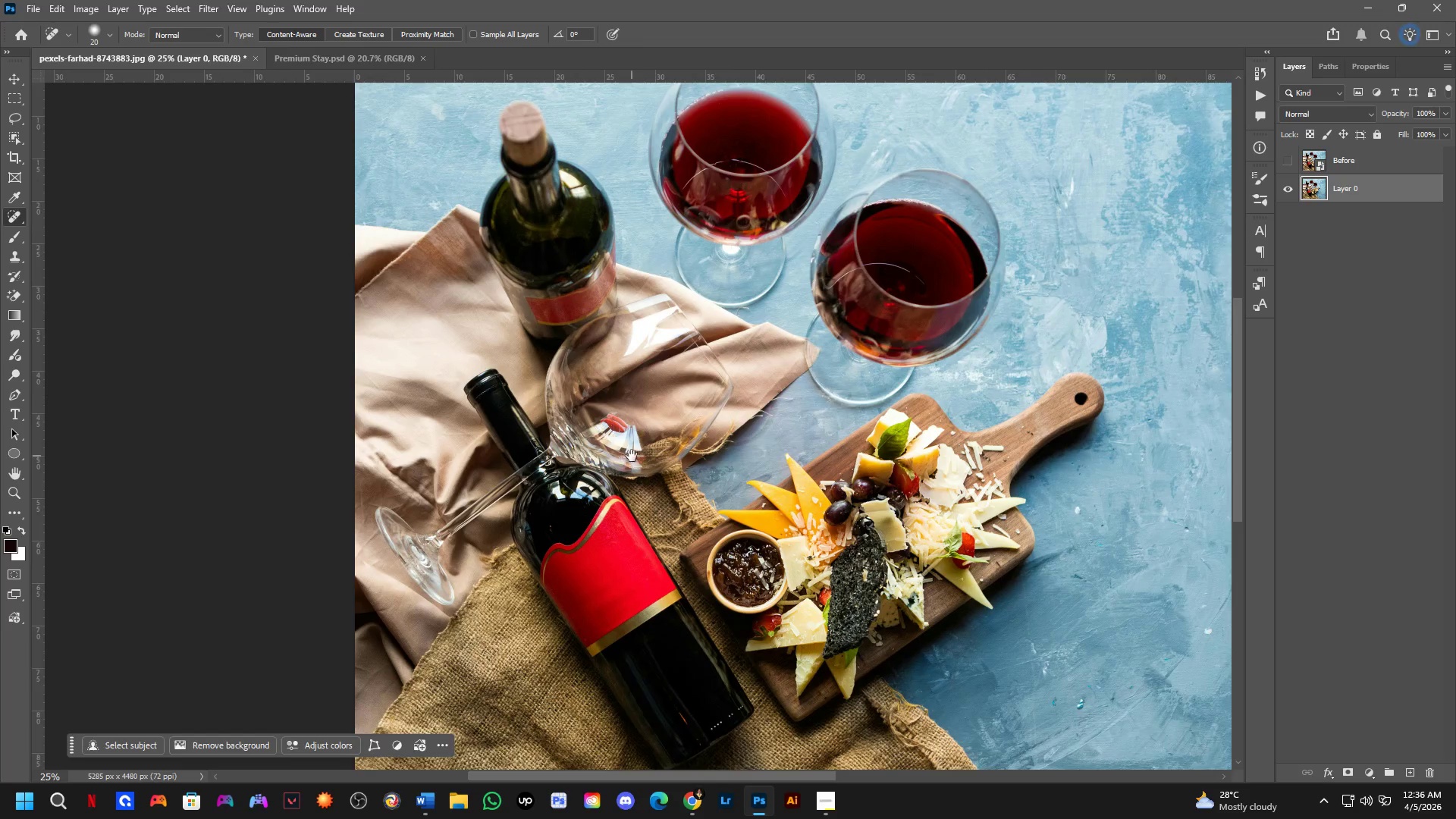 
left_click_drag(start_coordinate=[679, 534], to_coordinate=[649, 424])
 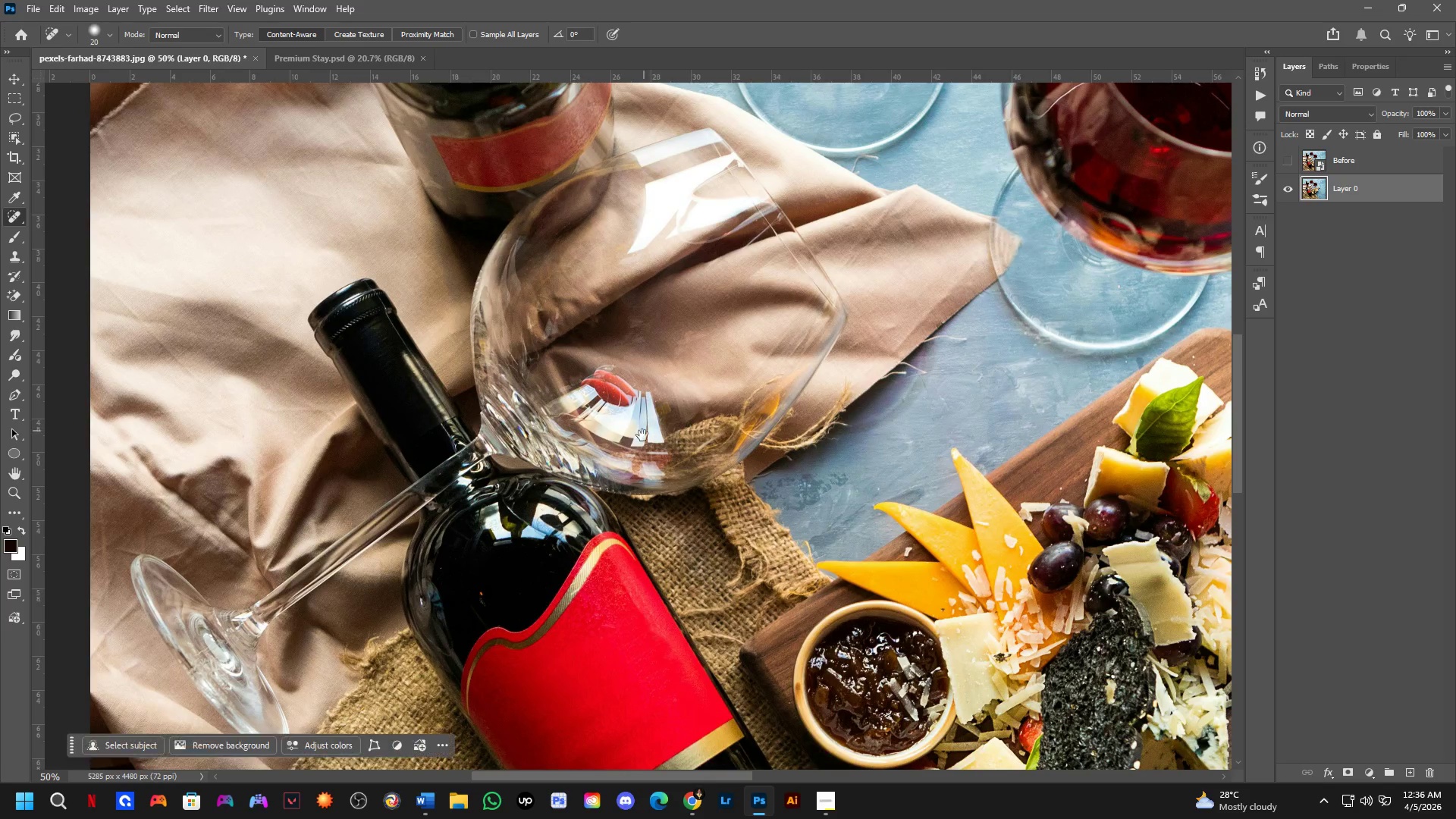 
scroll: coordinate [610, 482], scroll_direction: down, amount: 4.0
 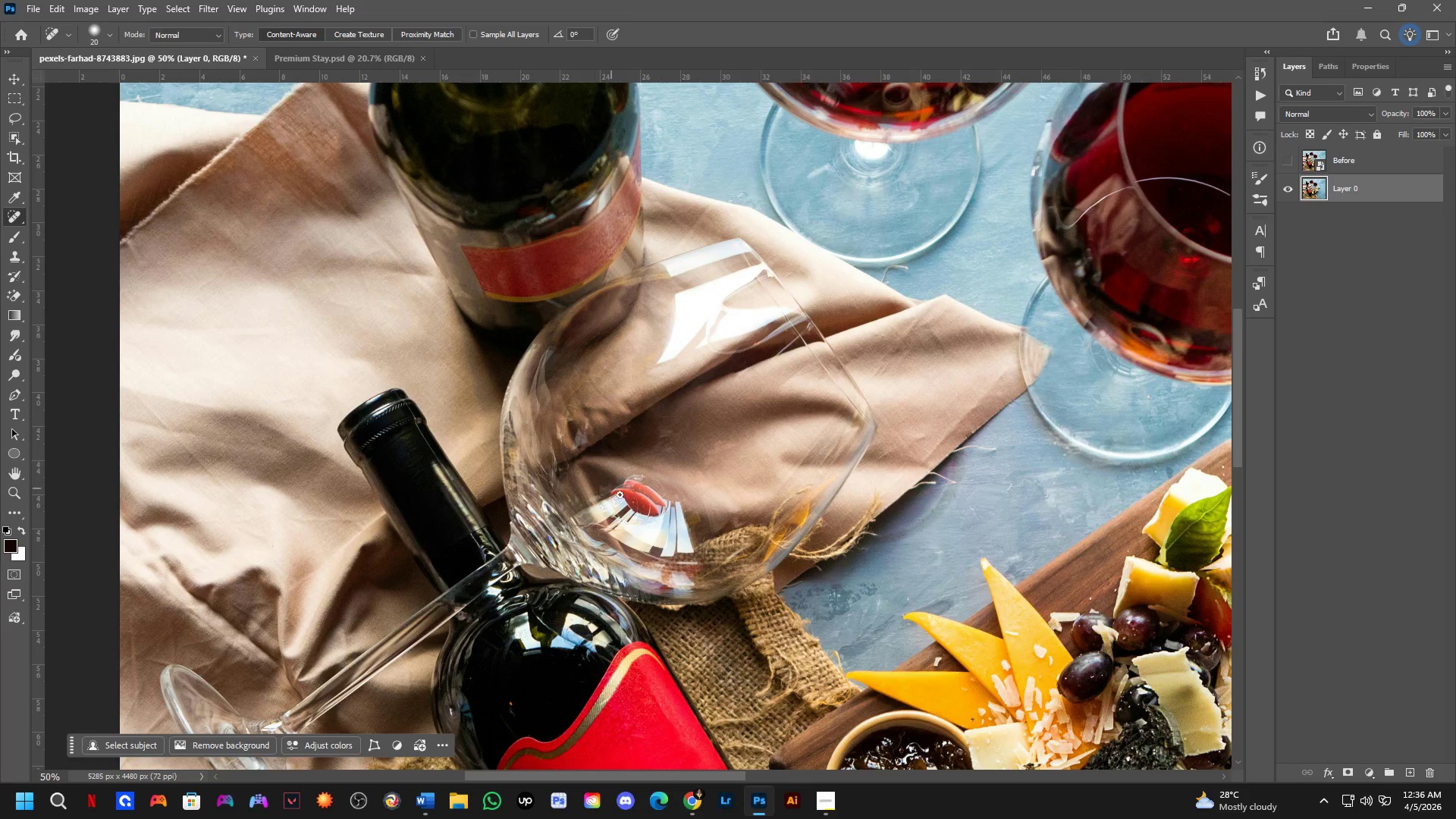 
key(Shift+ShiftLeft)
 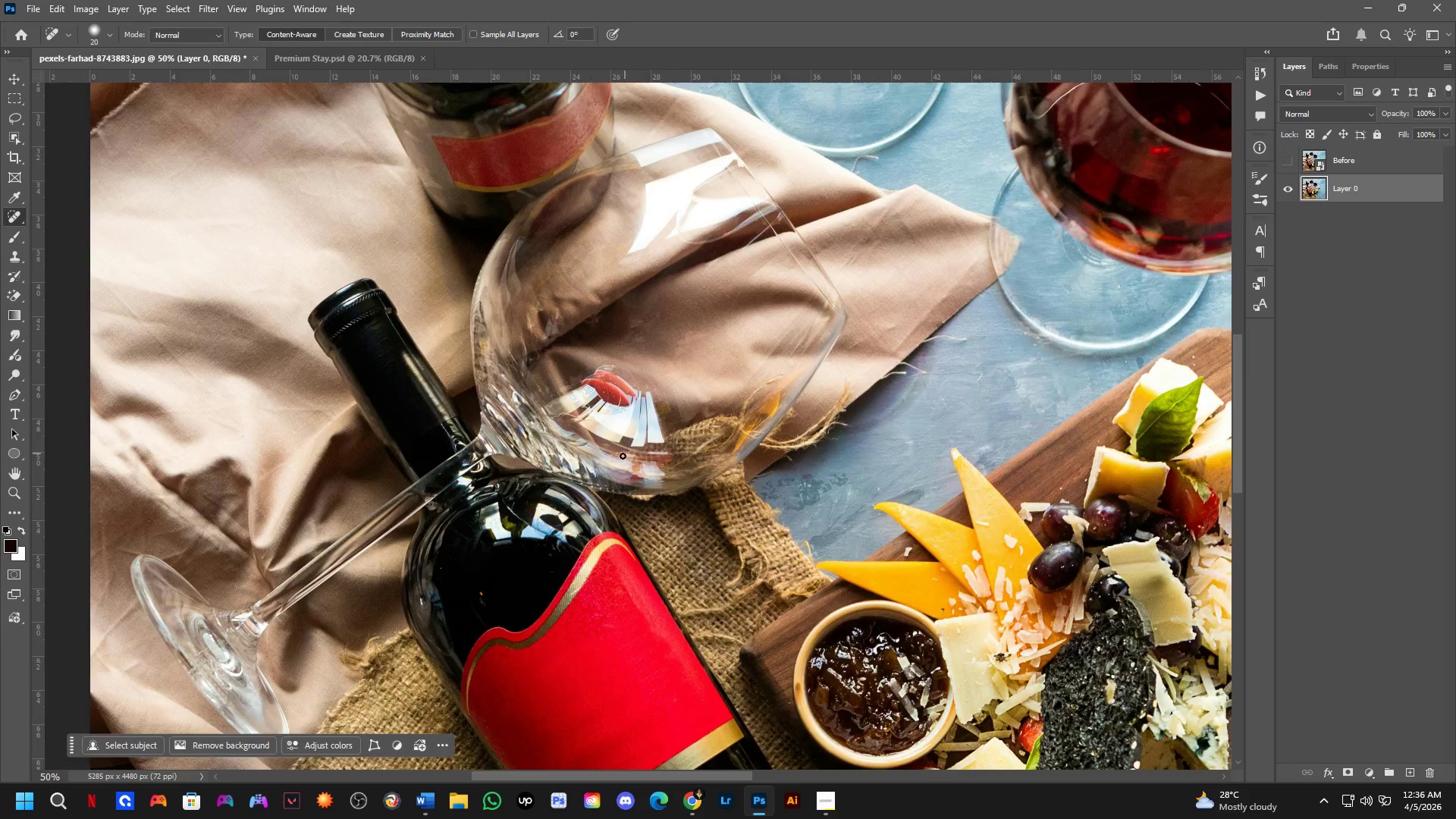 
hold_key(key=Space, duration=0.66)
 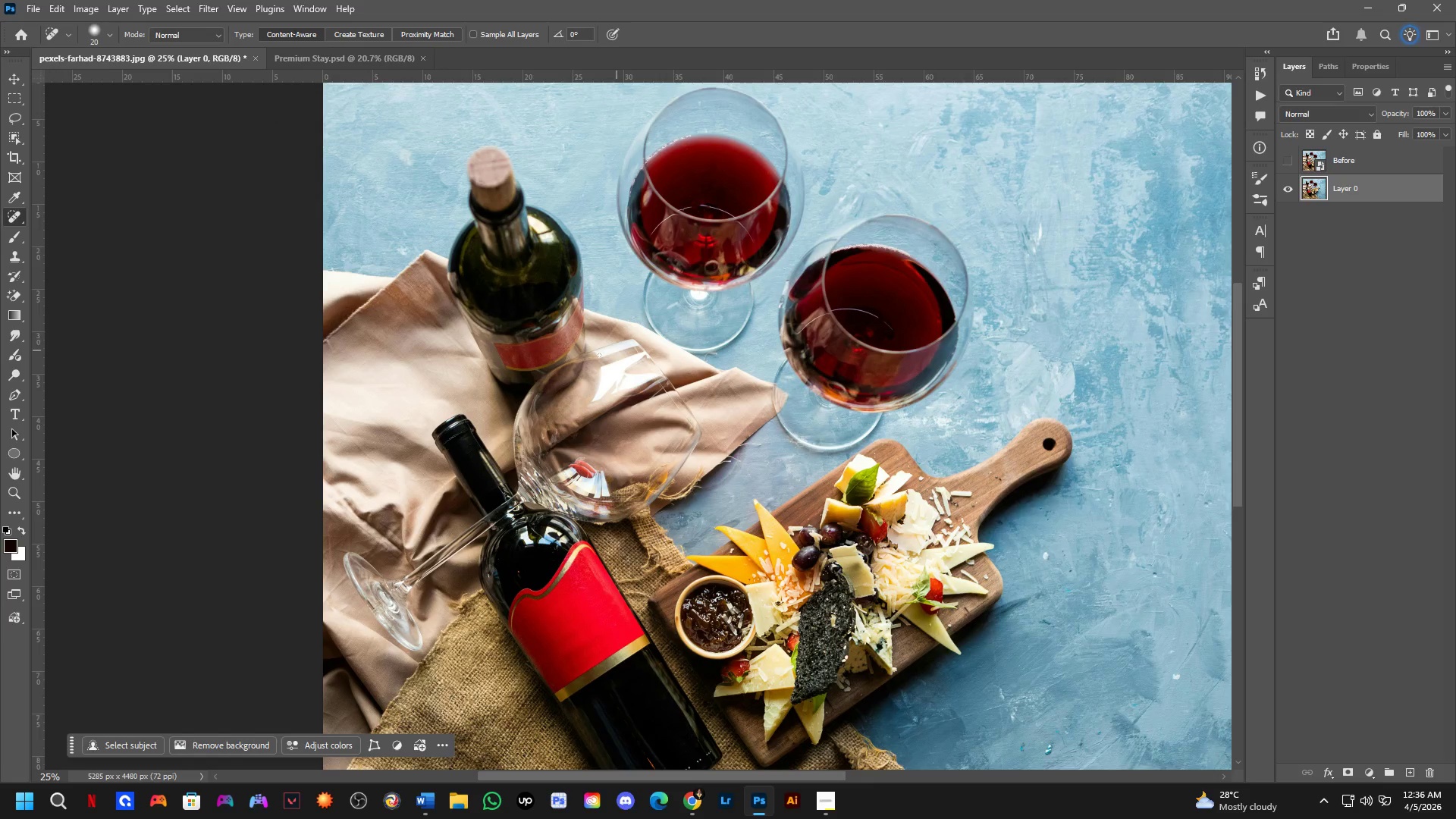 
left_click_drag(start_coordinate=[631, 457], to_coordinate=[599, 503])
 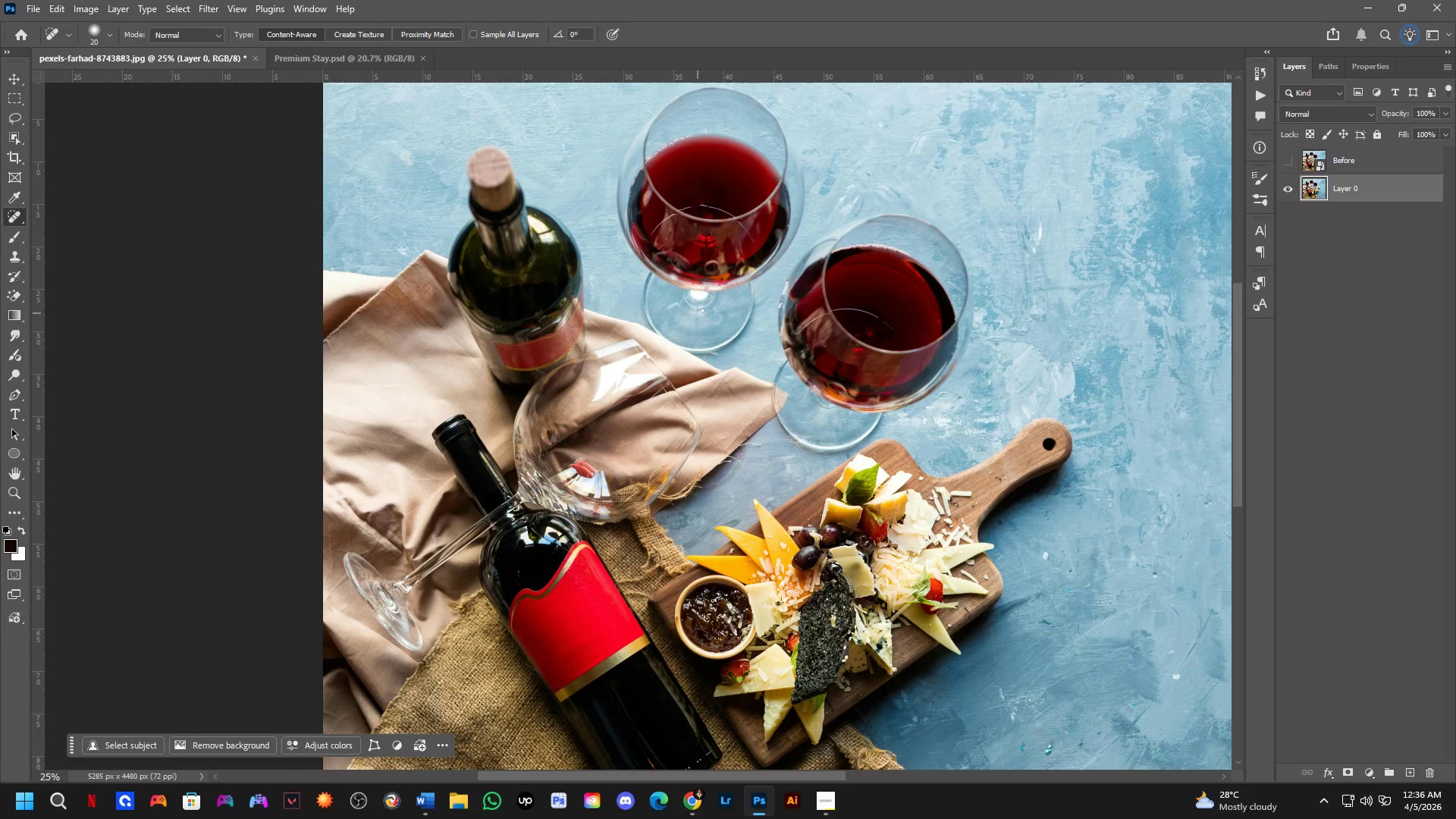 
scroll: coordinate [620, 460], scroll_direction: down, amount: 2.0
 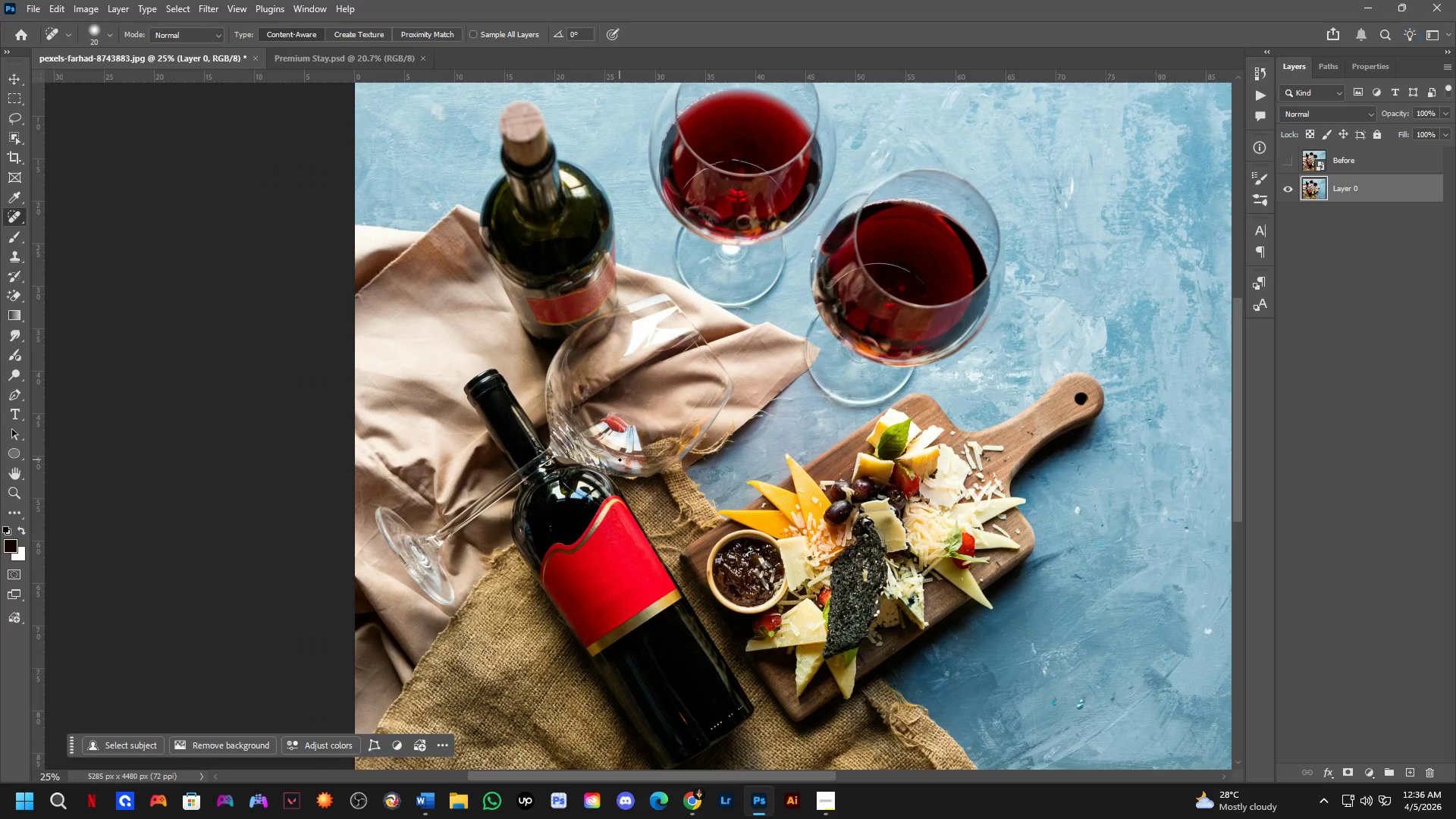 
key(Shift+ShiftLeft)
 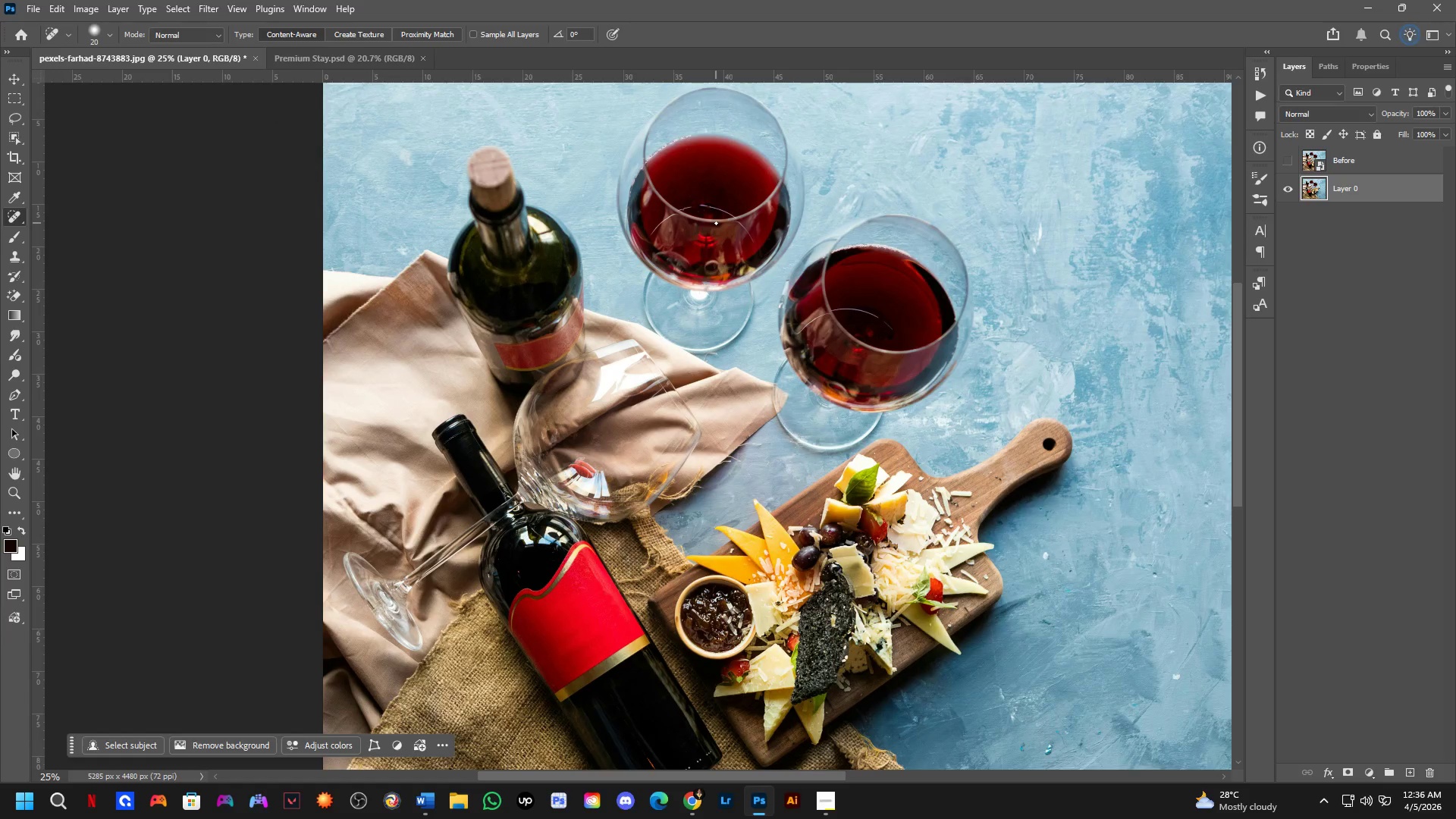 
scroll: coordinate [716, 223], scroll_direction: up, amount: 3.0
 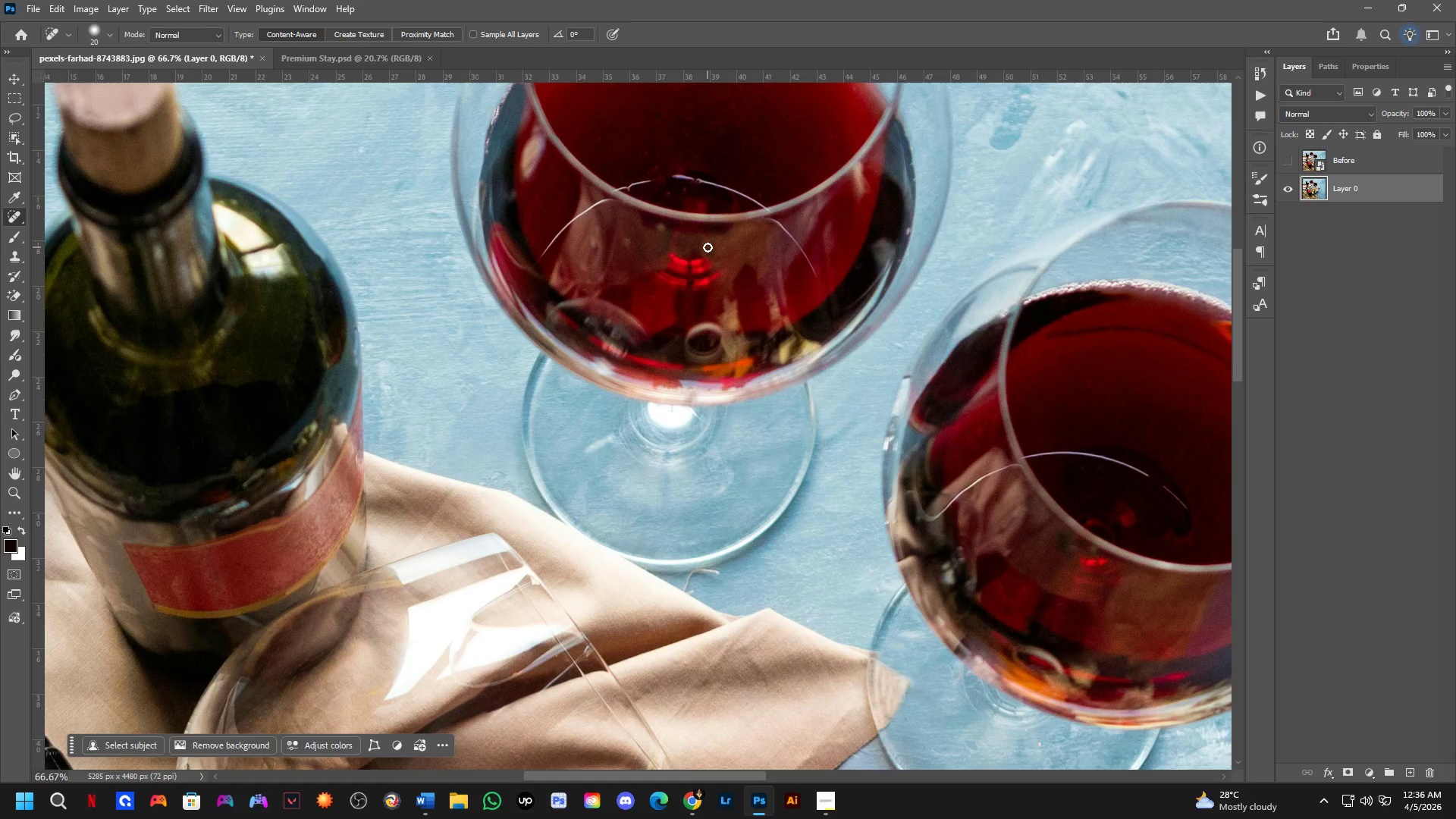 
hold_key(key=Space, duration=0.58)
 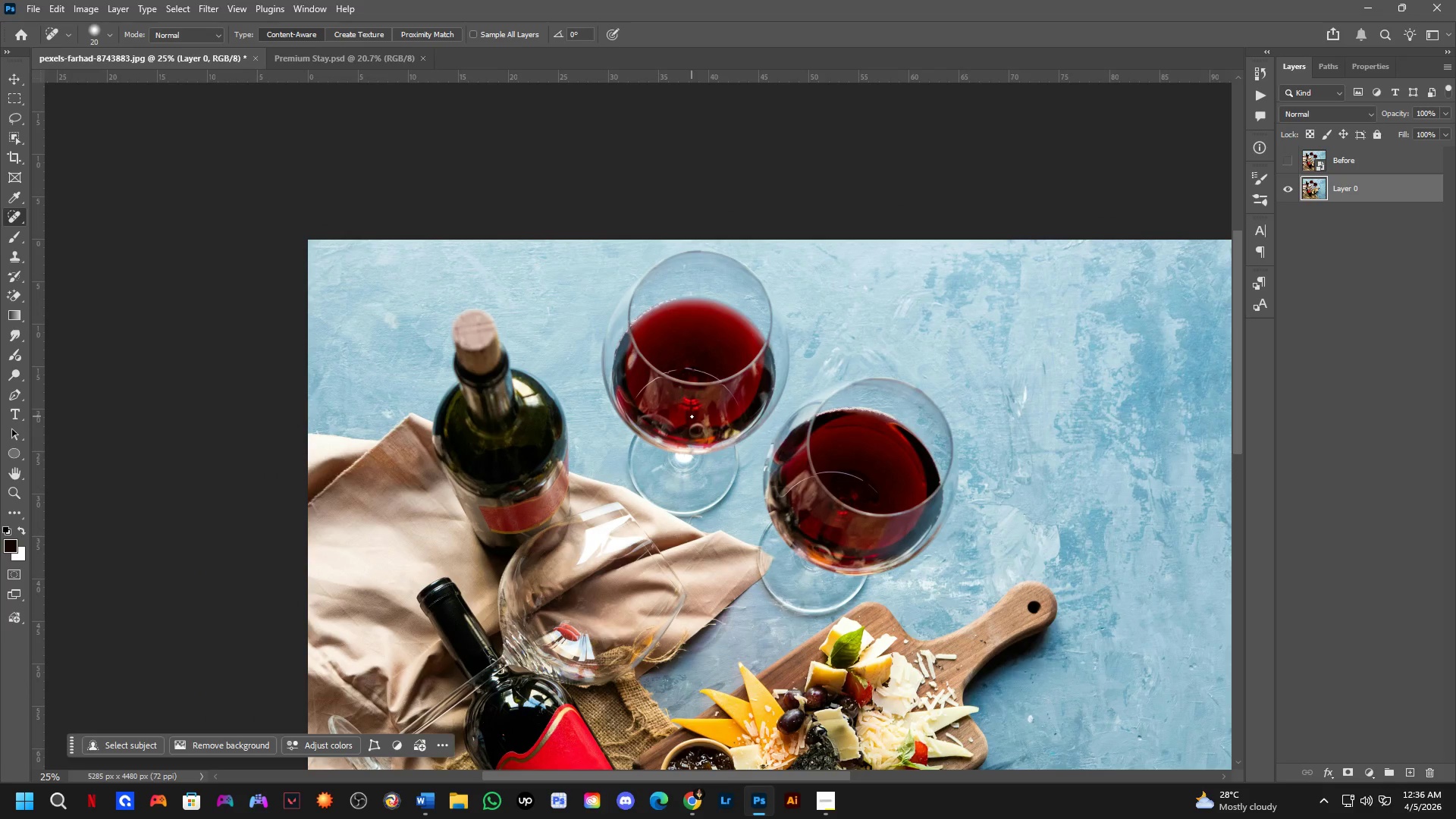 
left_click_drag(start_coordinate=[693, 246], to_coordinate=[698, 394])
 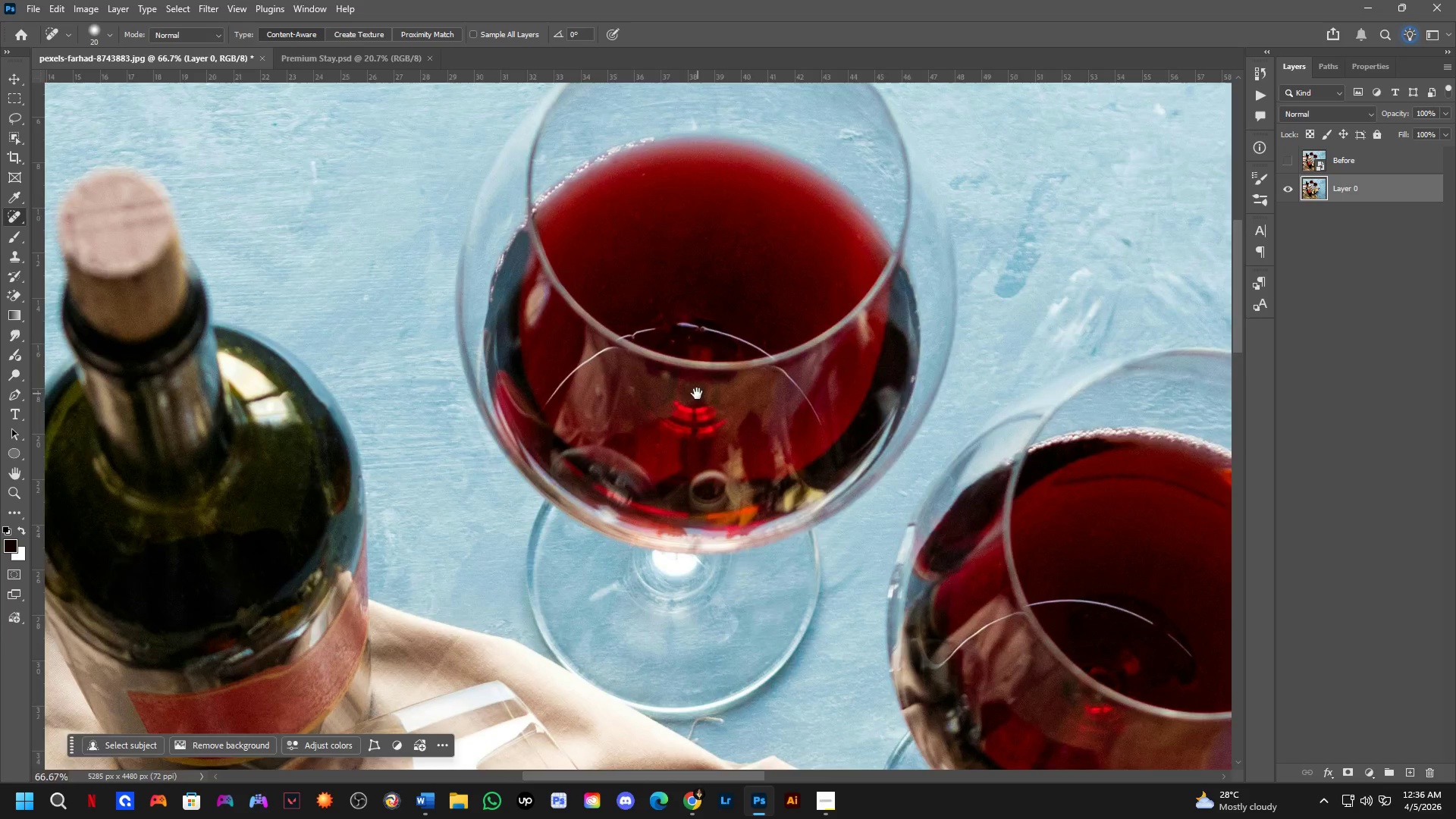 
key(Shift+ShiftLeft)
 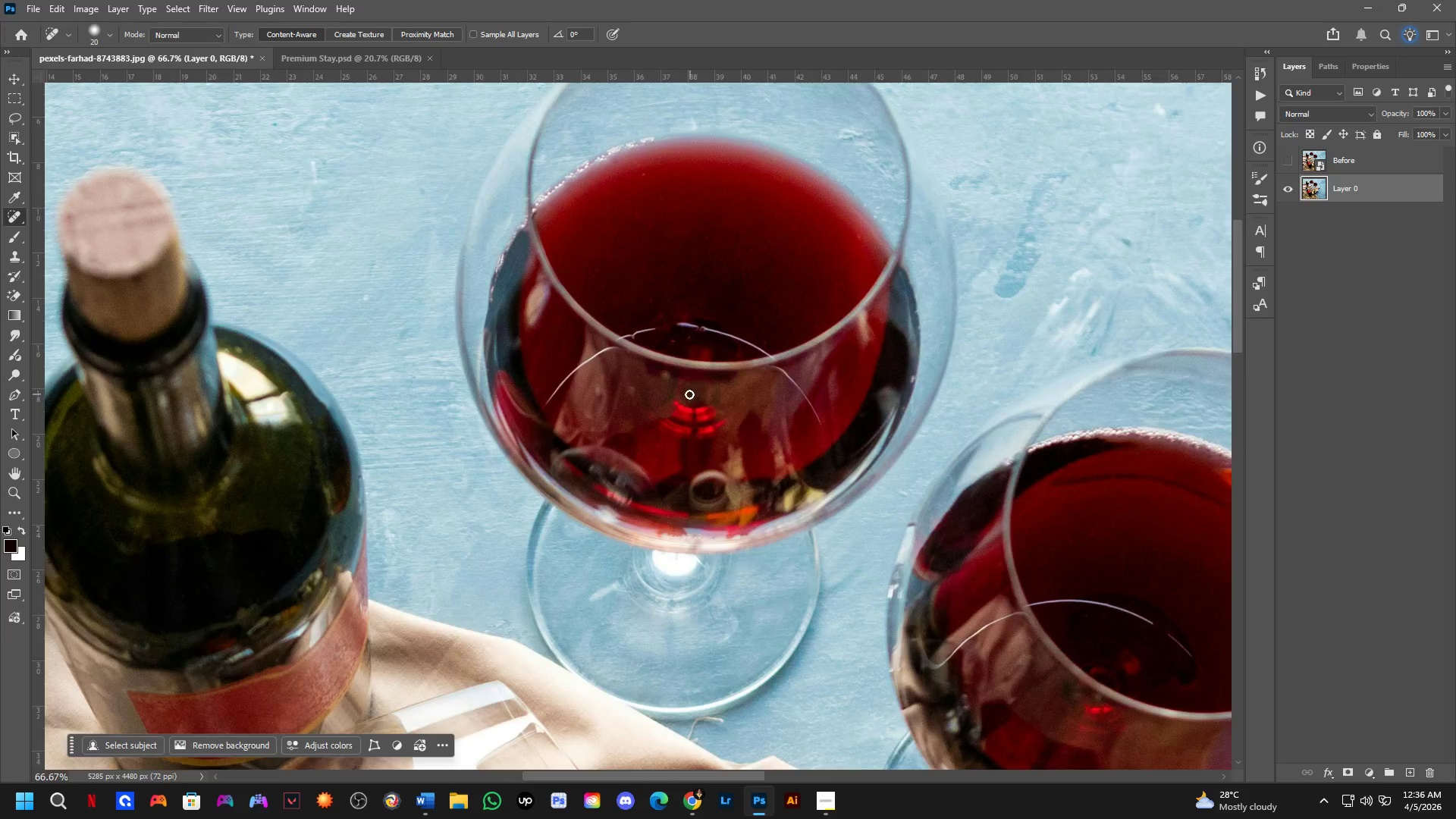 
scroll: coordinate [689, 394], scroll_direction: down, amount: 3.0
 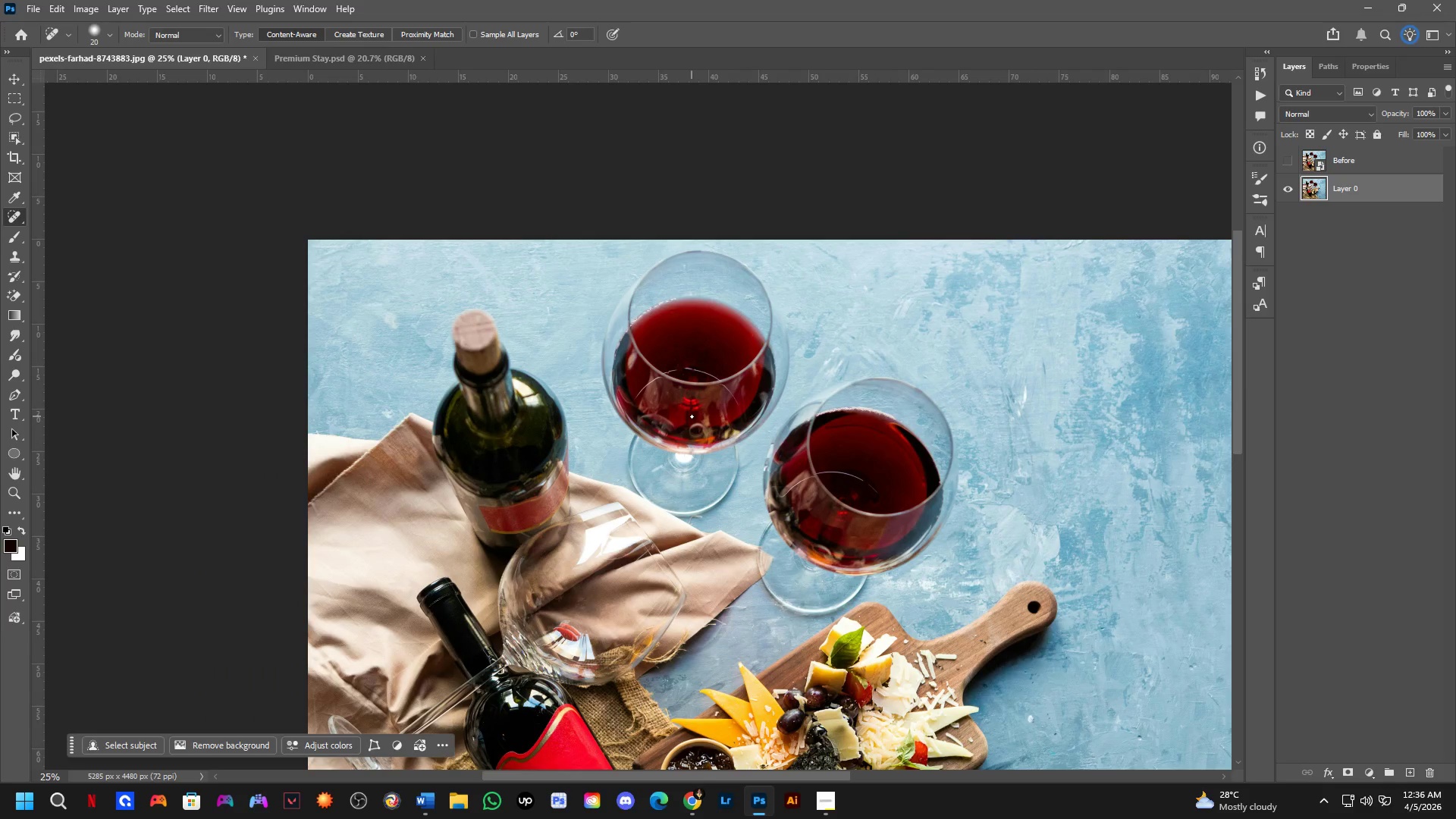 
key(Space)
 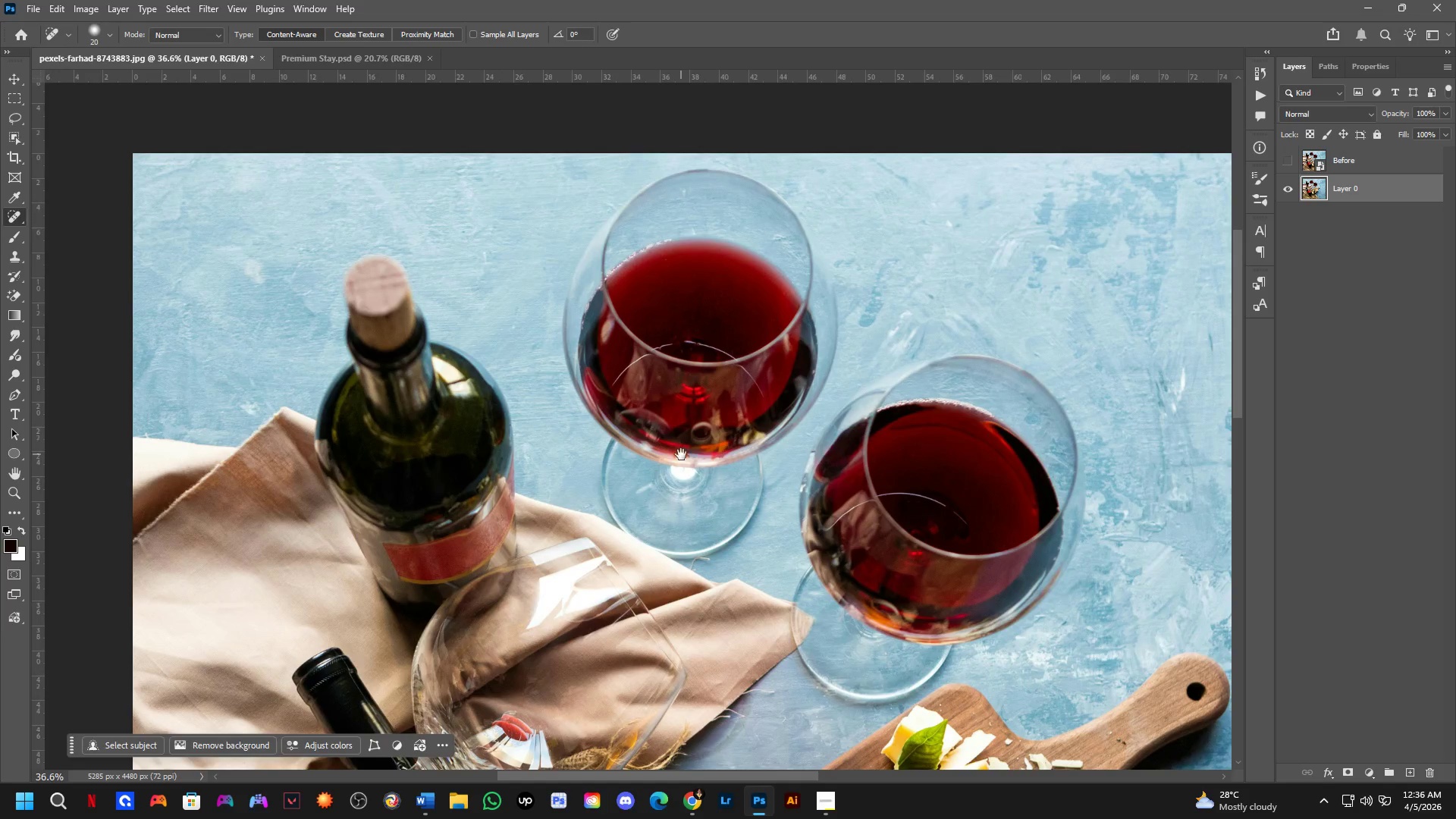 
left_click_drag(start_coordinate=[679, 460], to_coordinate=[685, 435])
 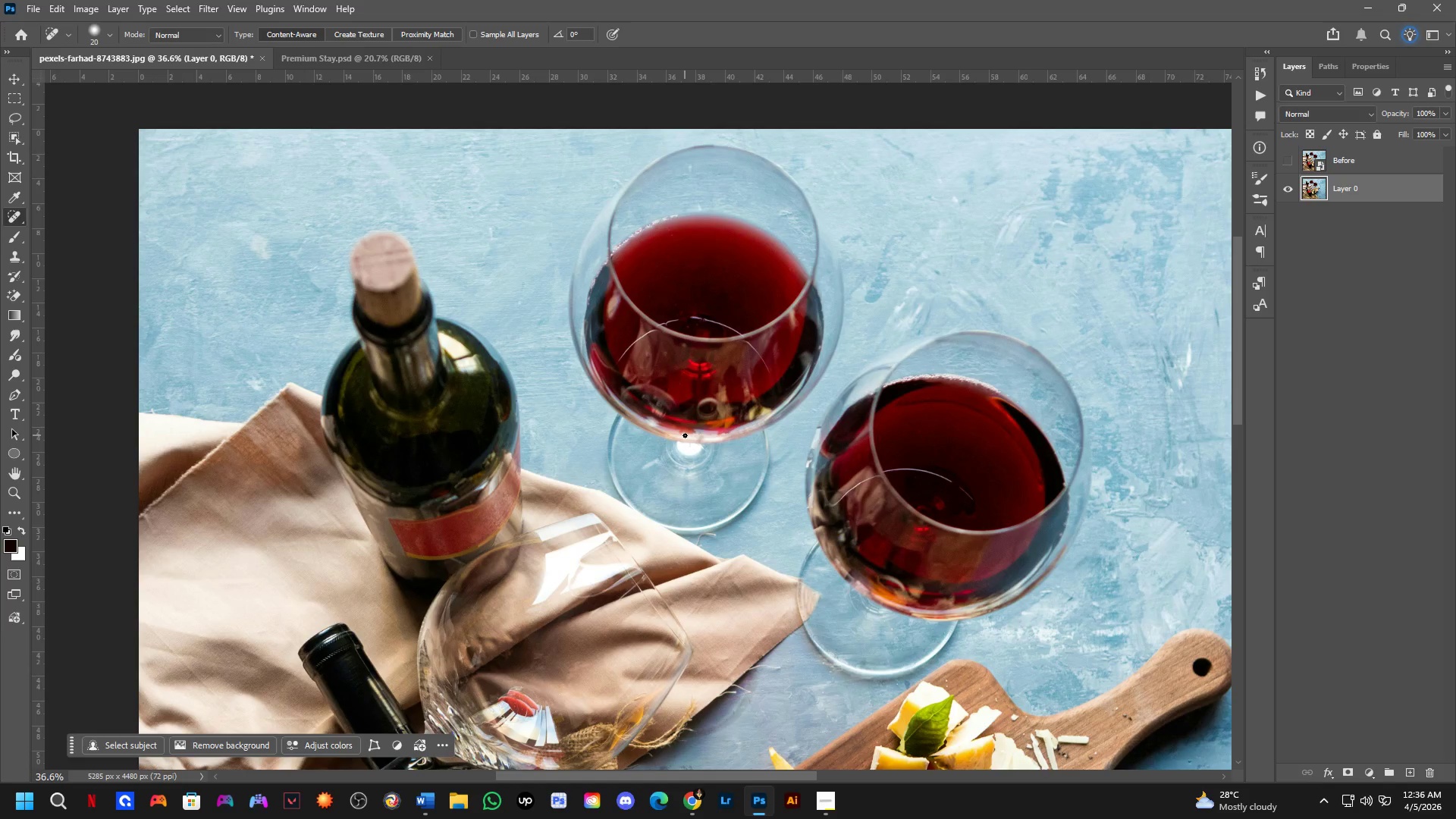 
scroll: coordinate [684, 427], scroll_direction: up, amount: 4.0
 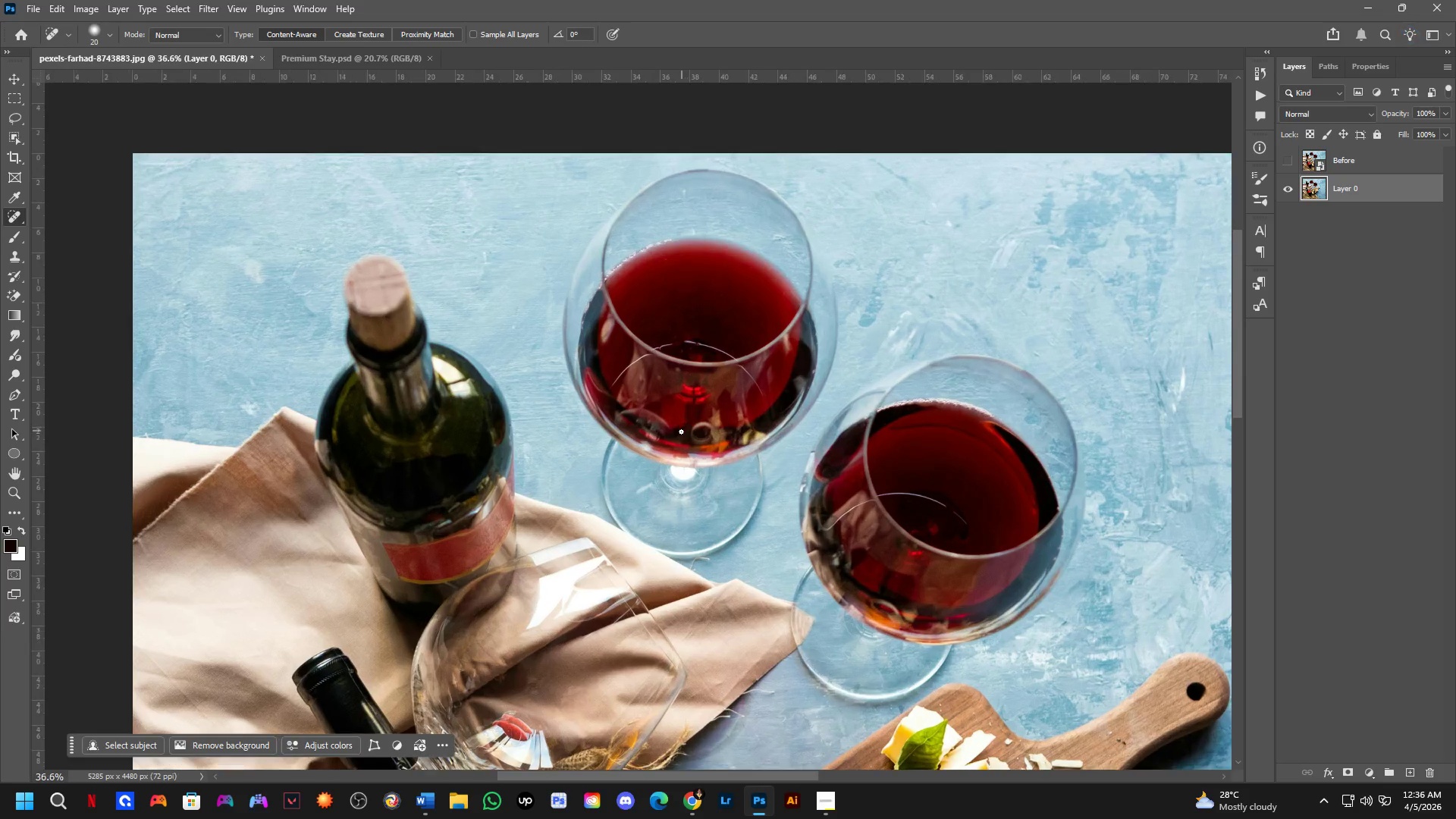 
wait(8.44)
 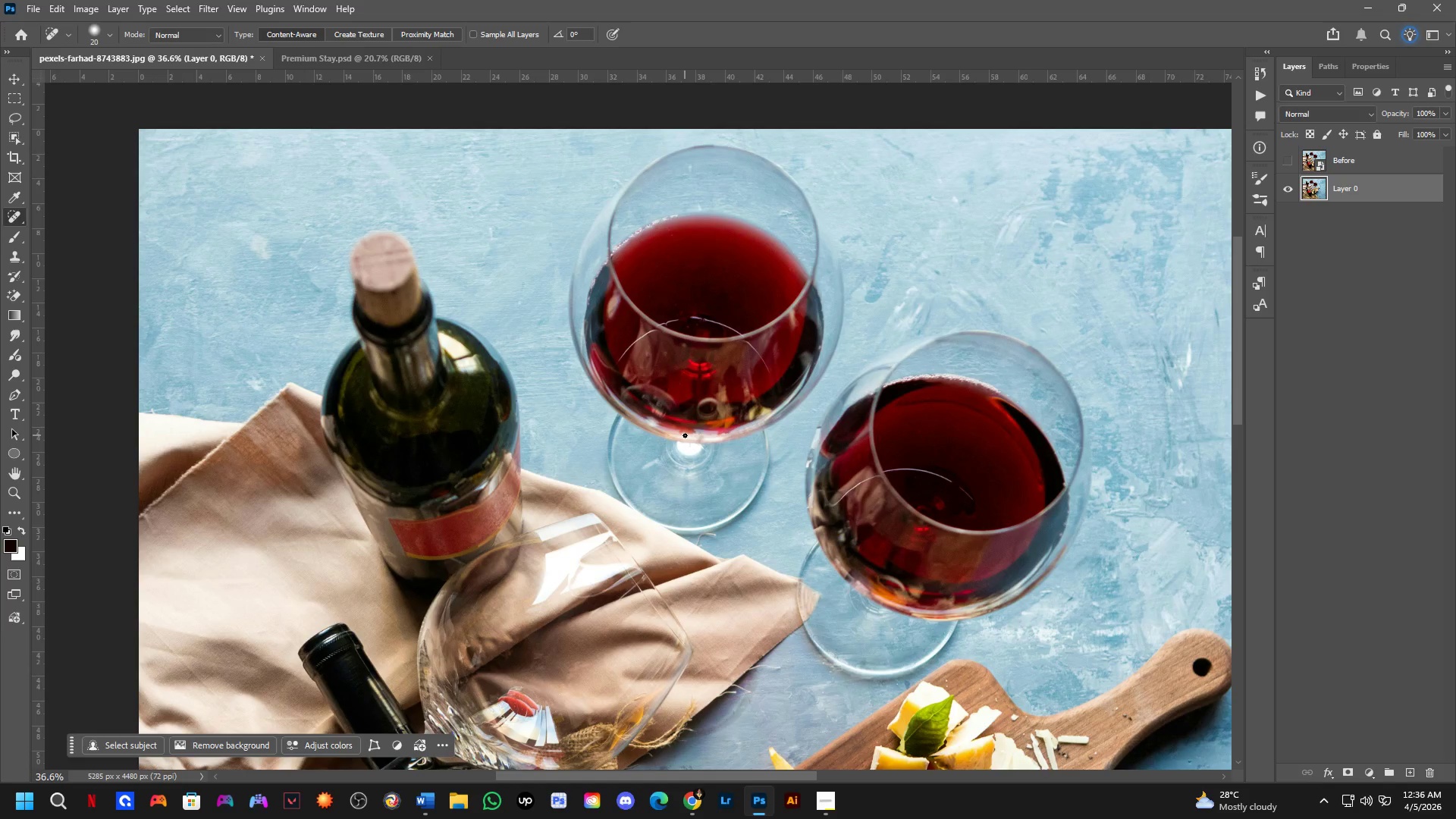 
scroll: coordinate [685, 435], scroll_direction: down, amount: 3.0
 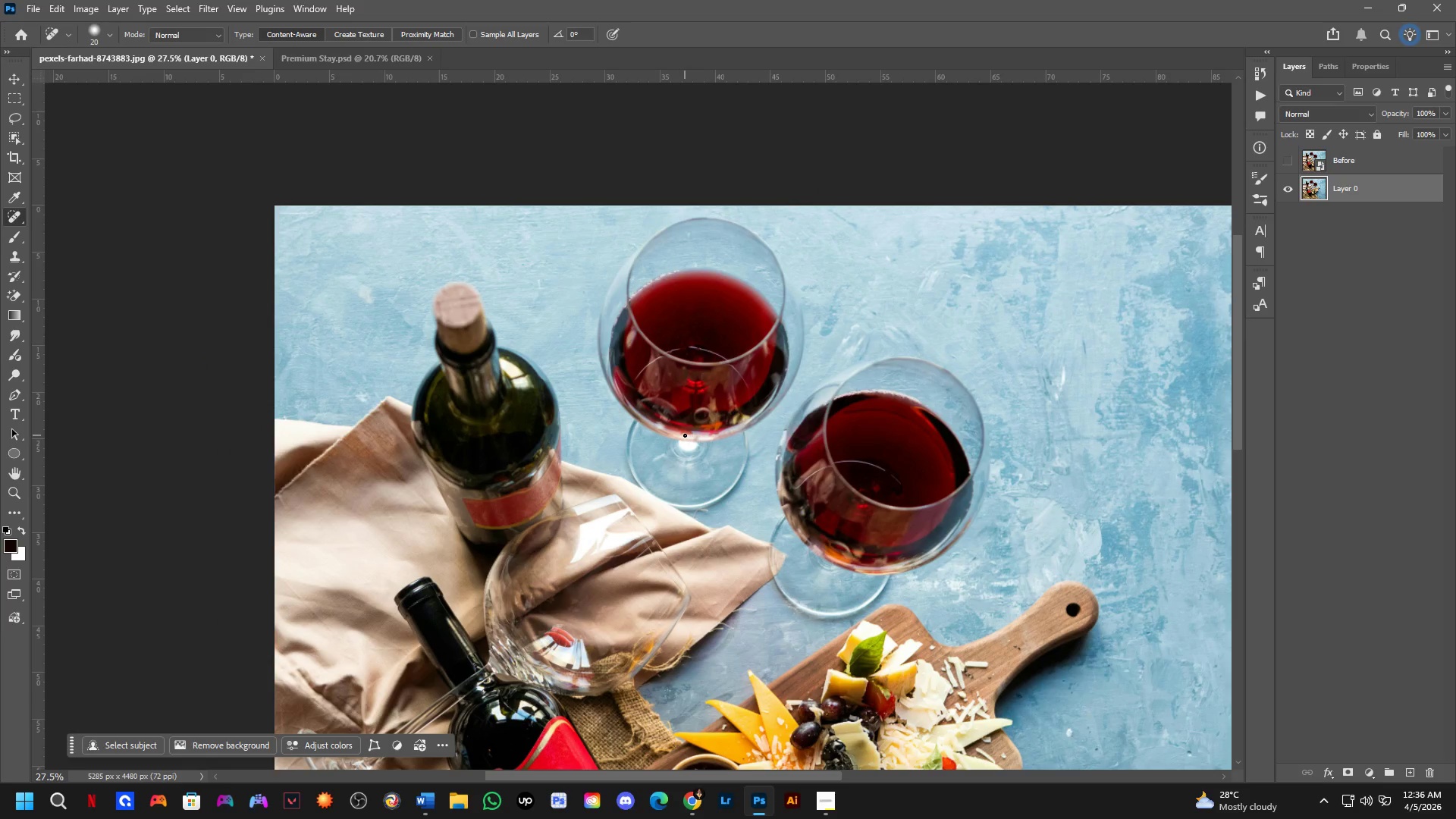 
hold_key(key=Space, duration=0.69)
 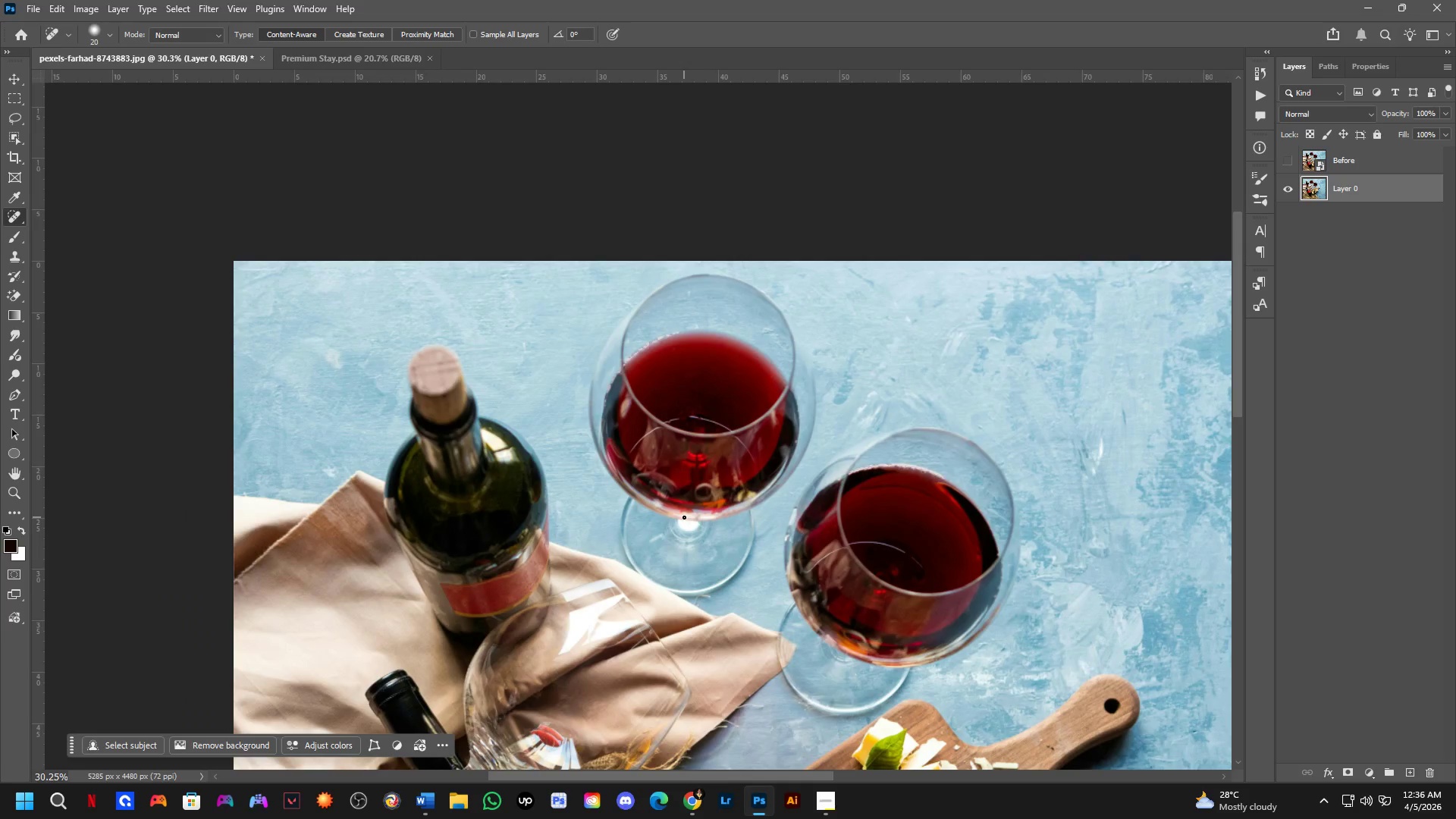 
left_click_drag(start_coordinate=[682, 448], to_coordinate=[685, 523])
 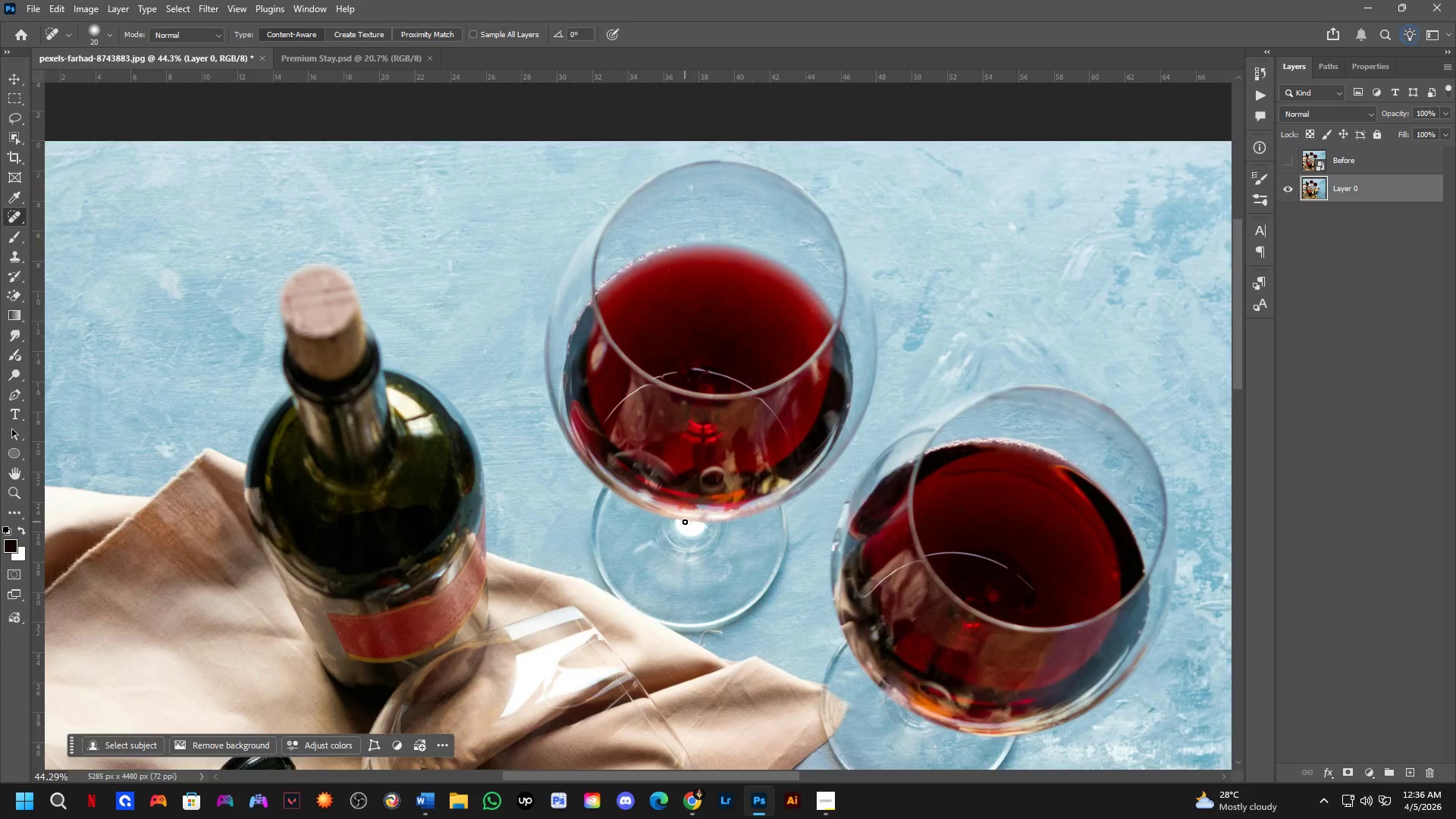 
scroll: coordinate [688, 434], scroll_direction: up, amount: 5.0
 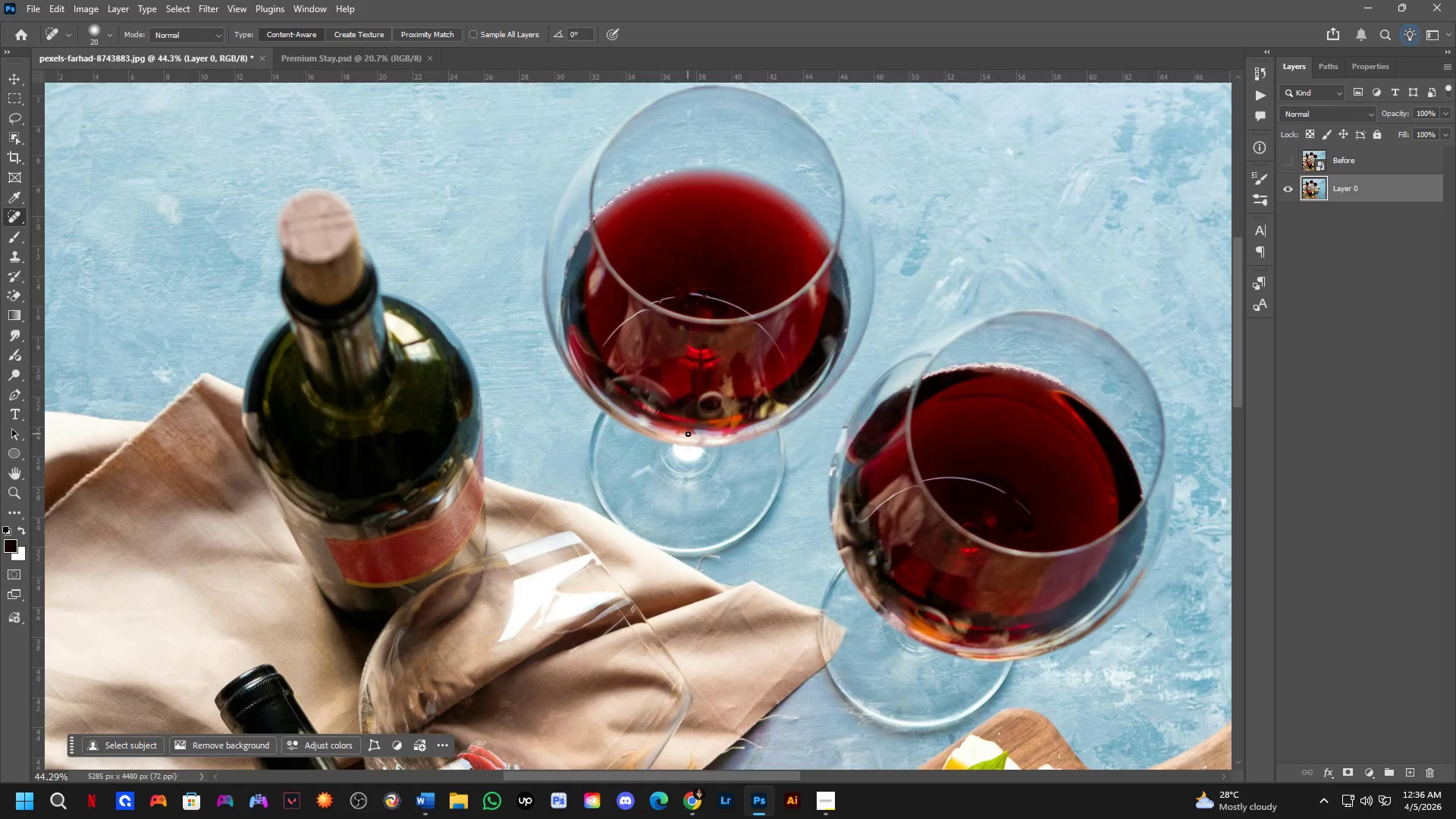 
hold_key(key=Space, duration=0.56)
 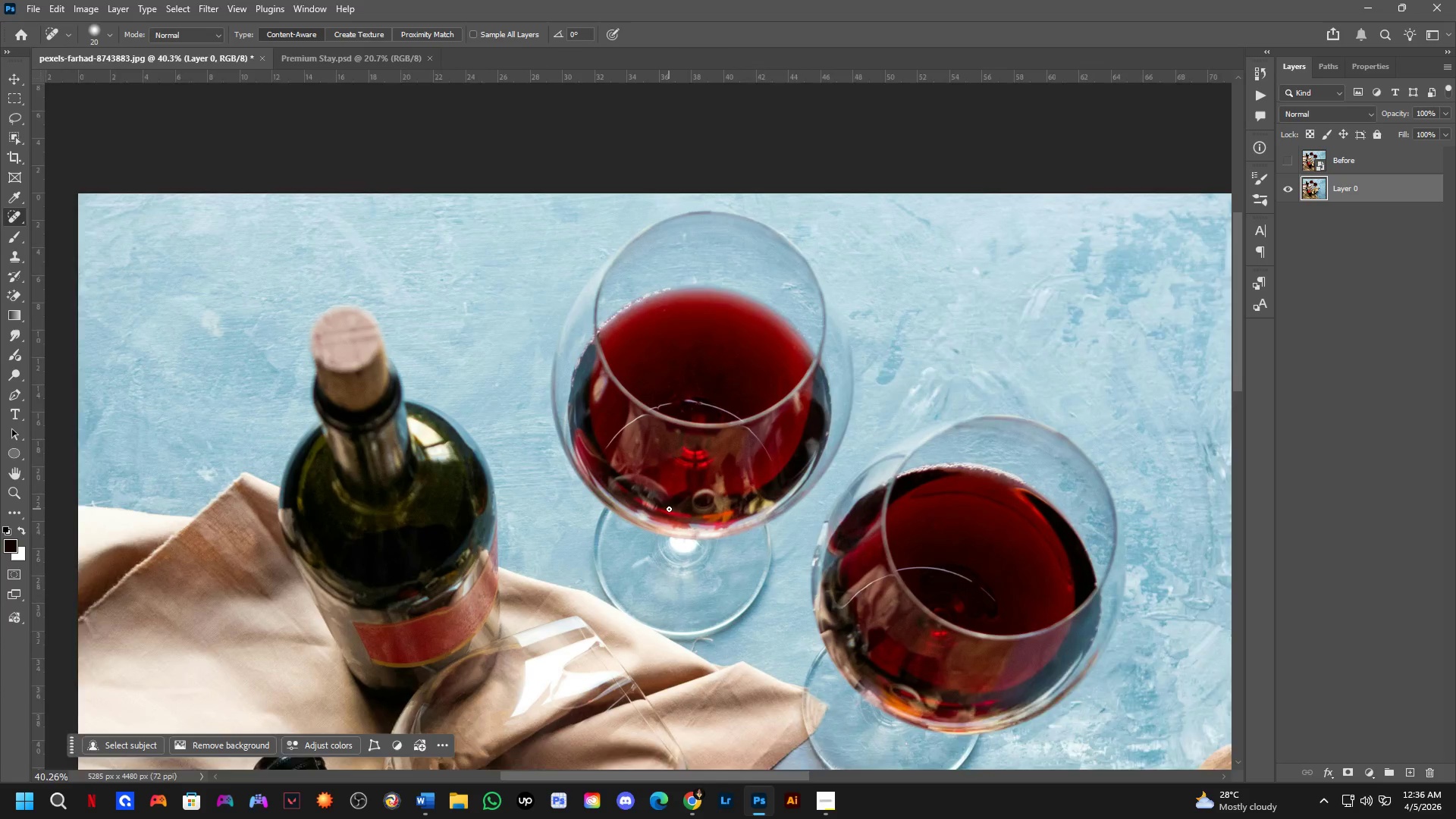 
left_click_drag(start_coordinate=[684, 515], to_coordinate=[676, 526])
 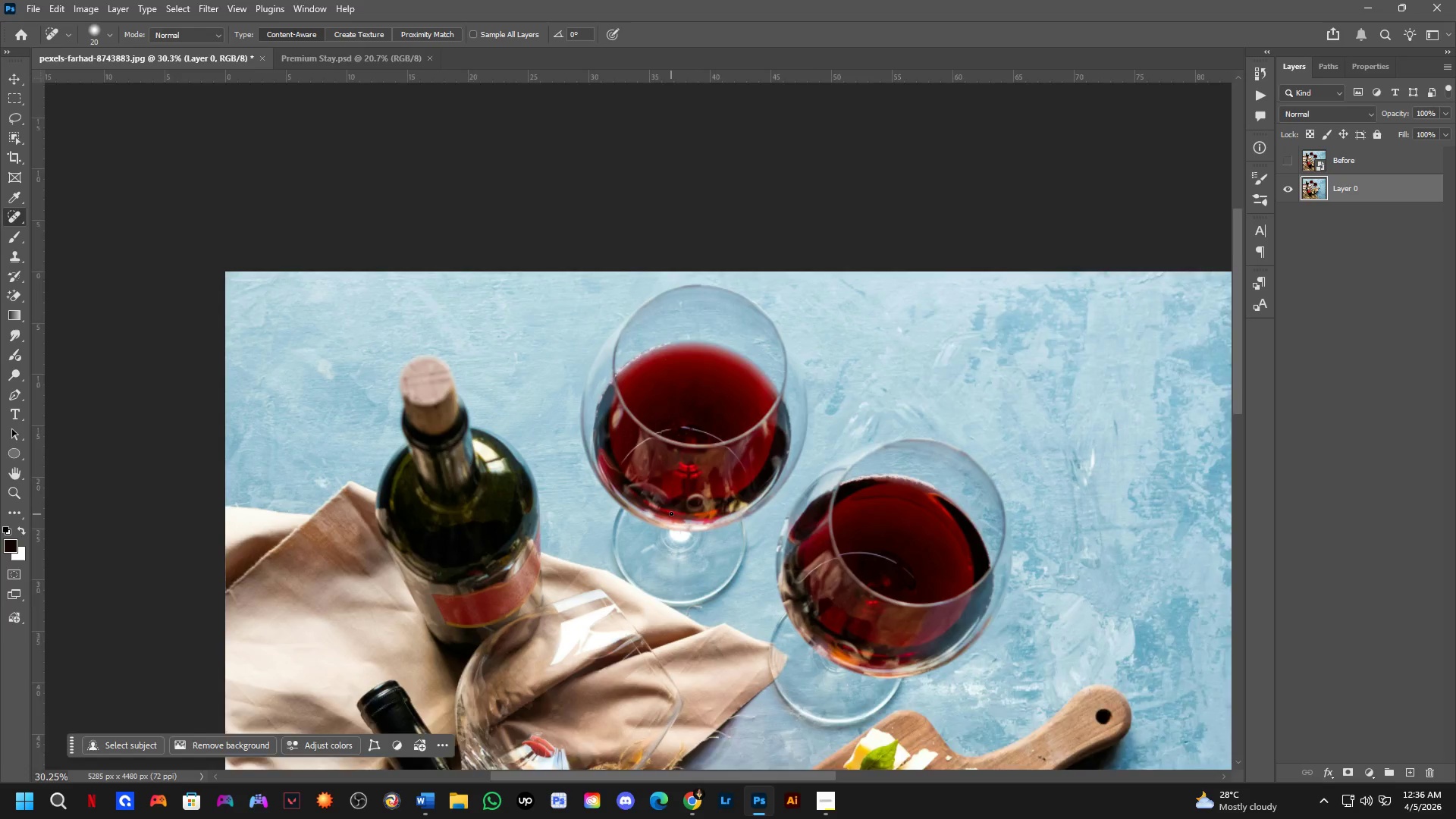 
scroll: coordinate [684, 517], scroll_direction: down, amount: 4.0
 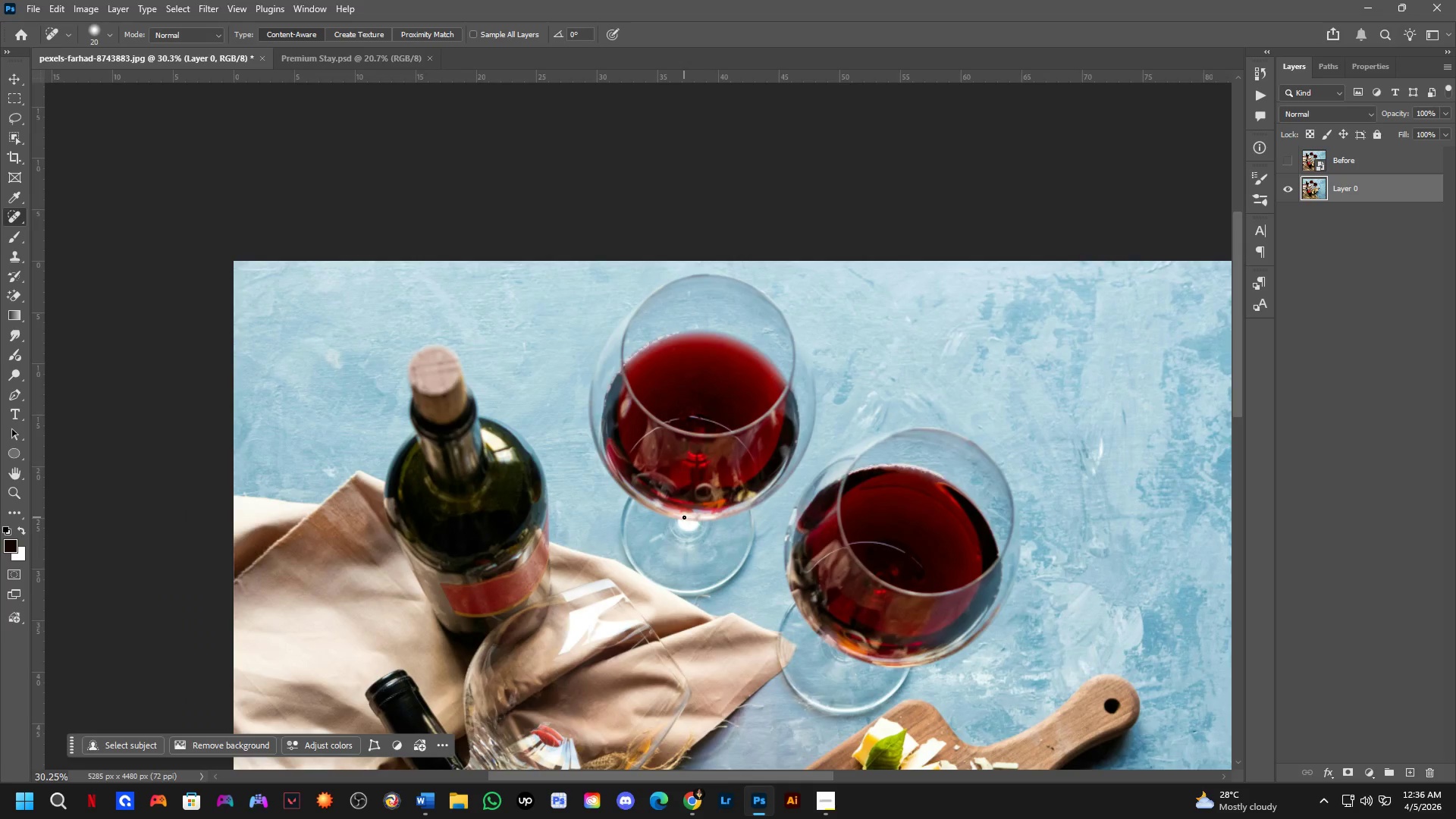 
scroll: coordinate [630, 432], scroll_direction: up, amount: 5.0
 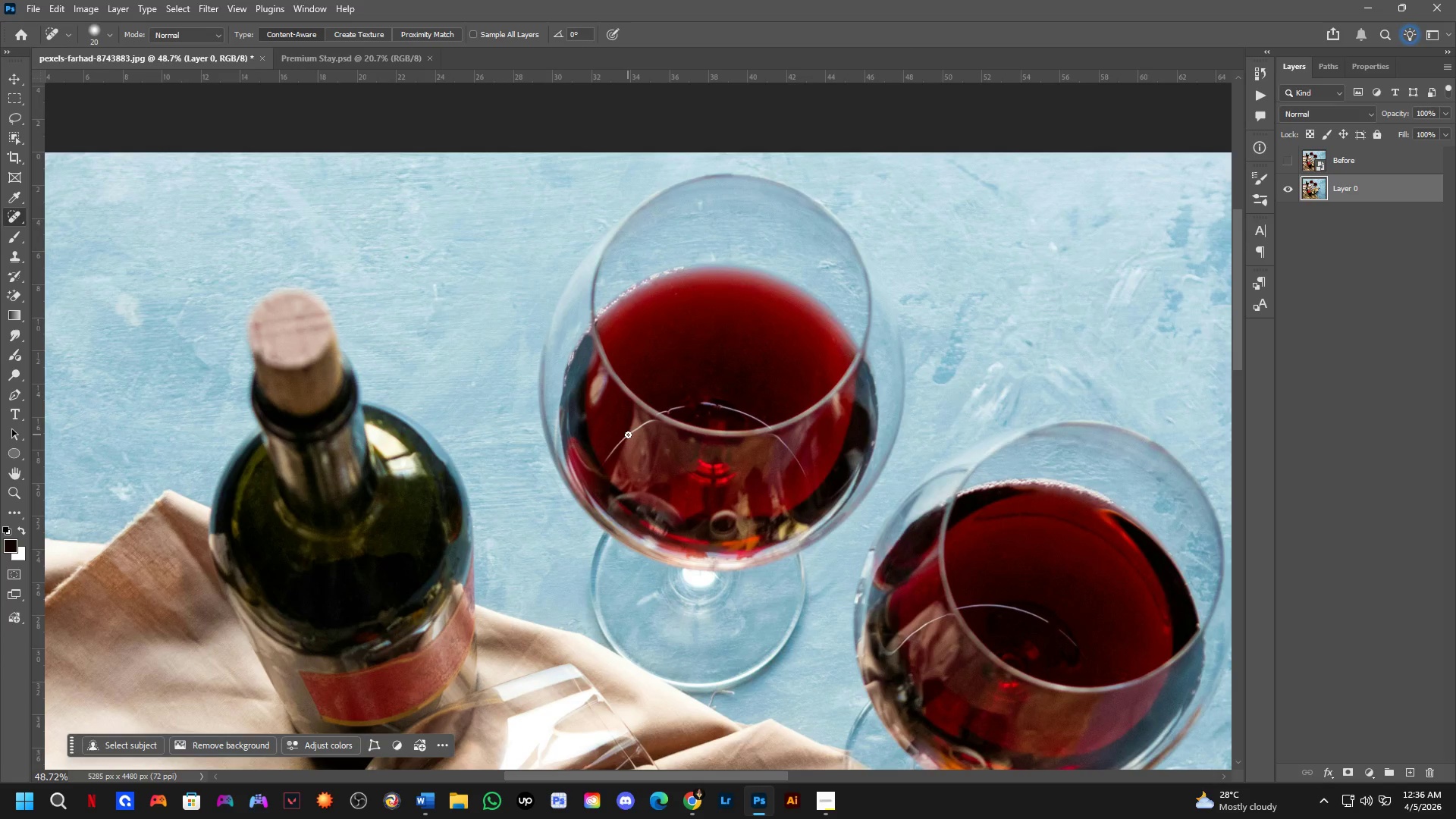 
scroll: coordinate [628, 435], scroll_direction: down, amount: 1.0
 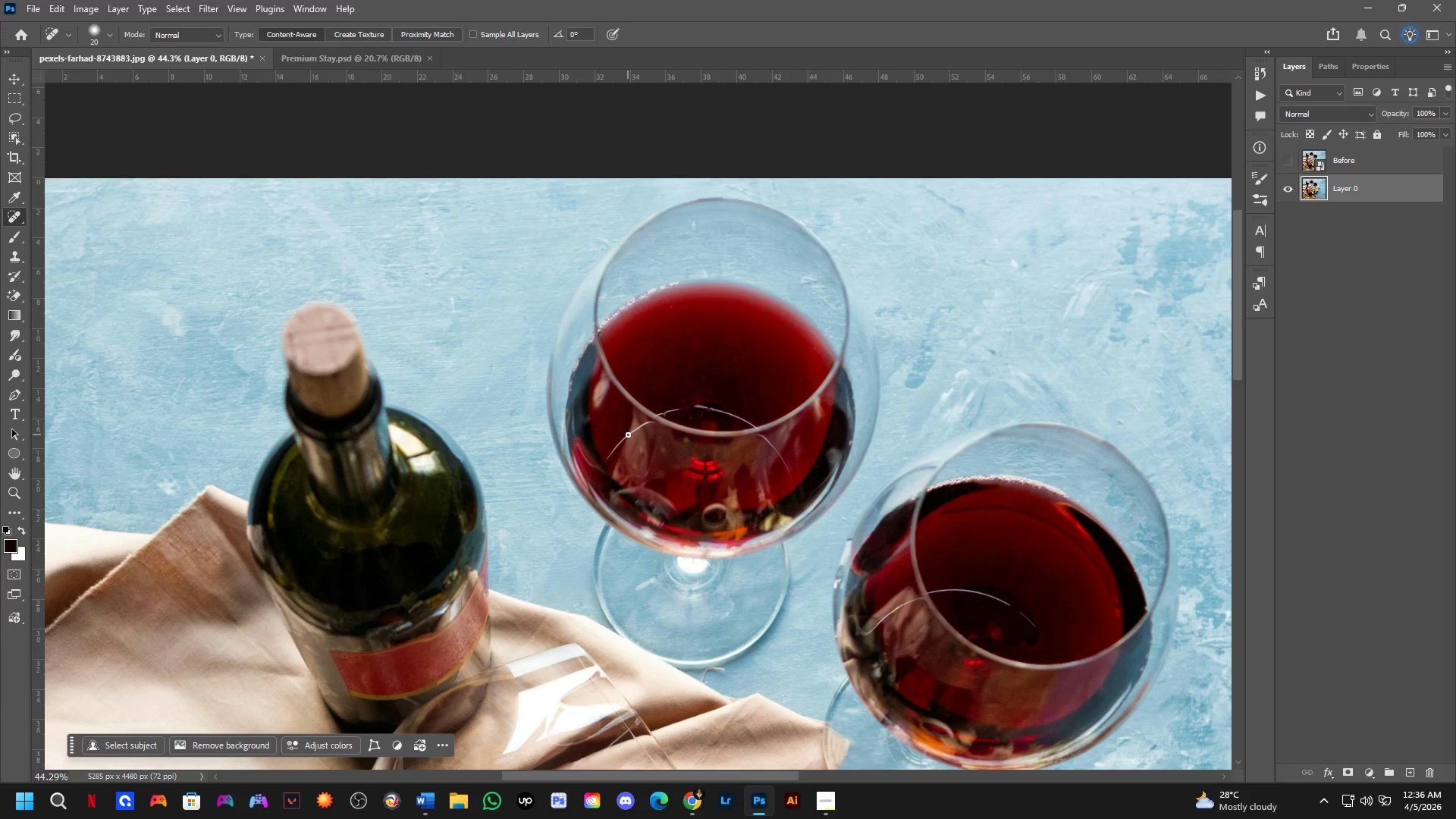 
hold_key(key=Space, duration=0.62)
 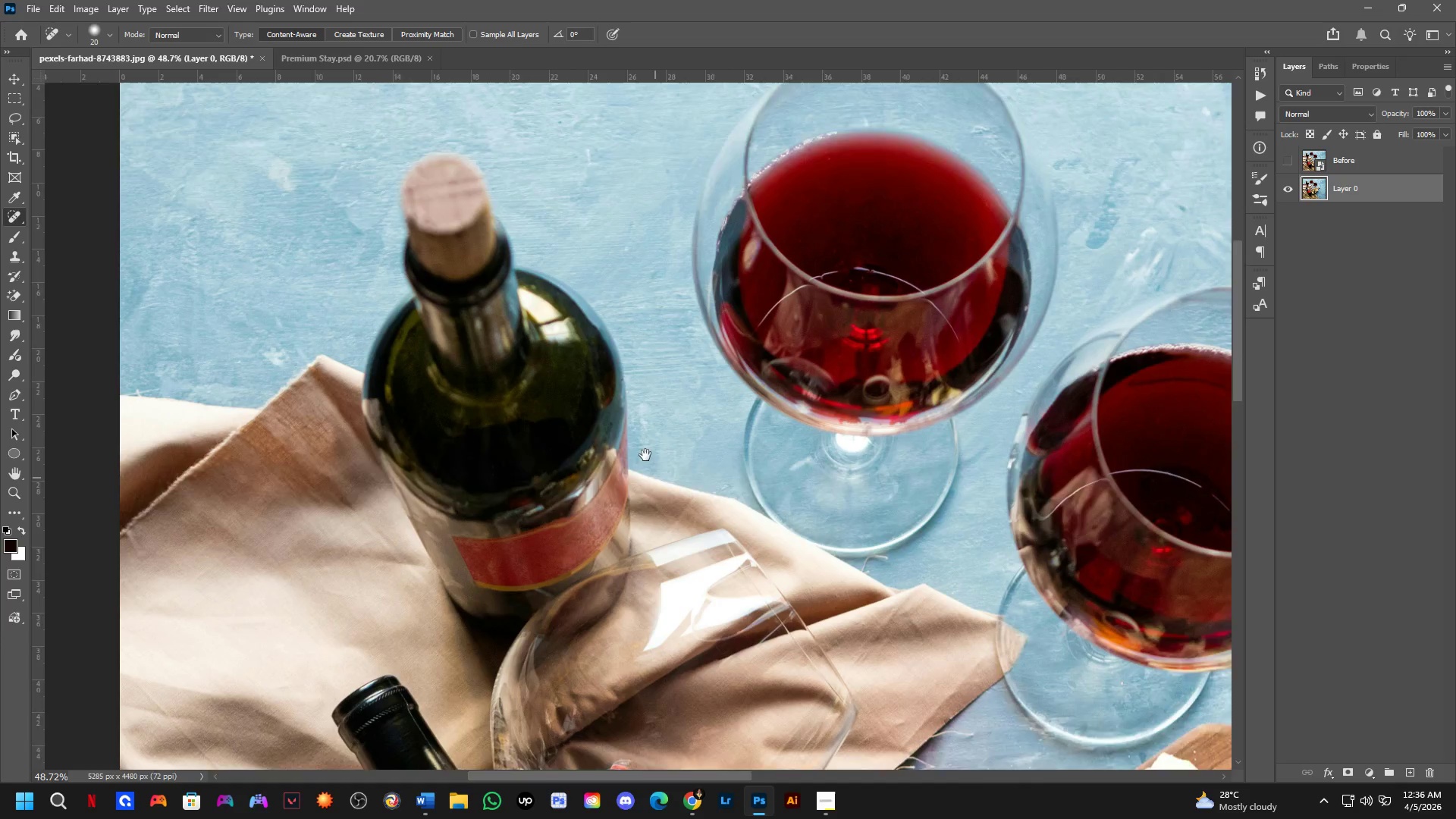 
left_click_drag(start_coordinate=[334, 428], to_coordinate=[435, 265])
 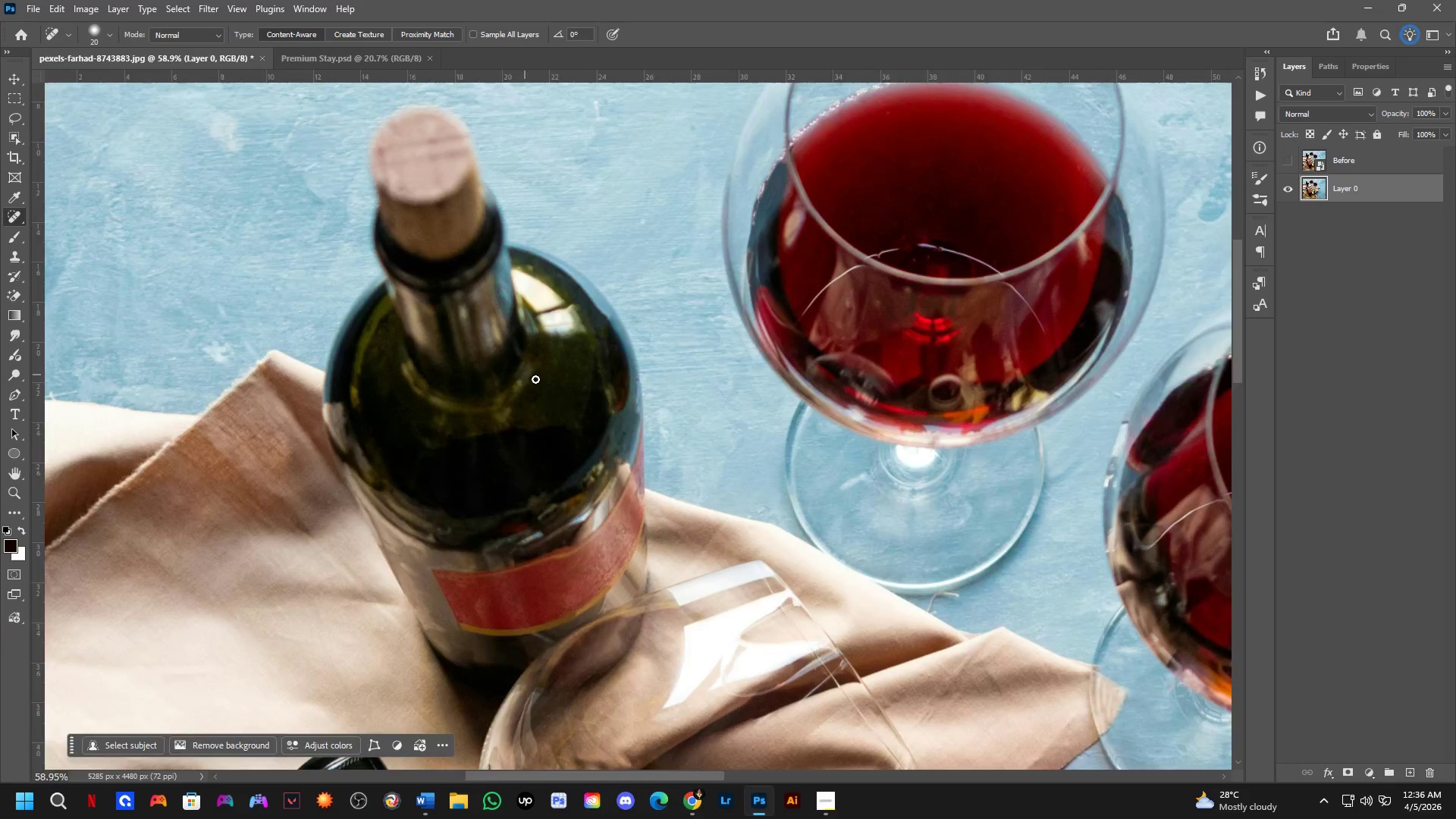 
scroll: coordinate [360, 400], scroll_direction: up, amount: 3.0
 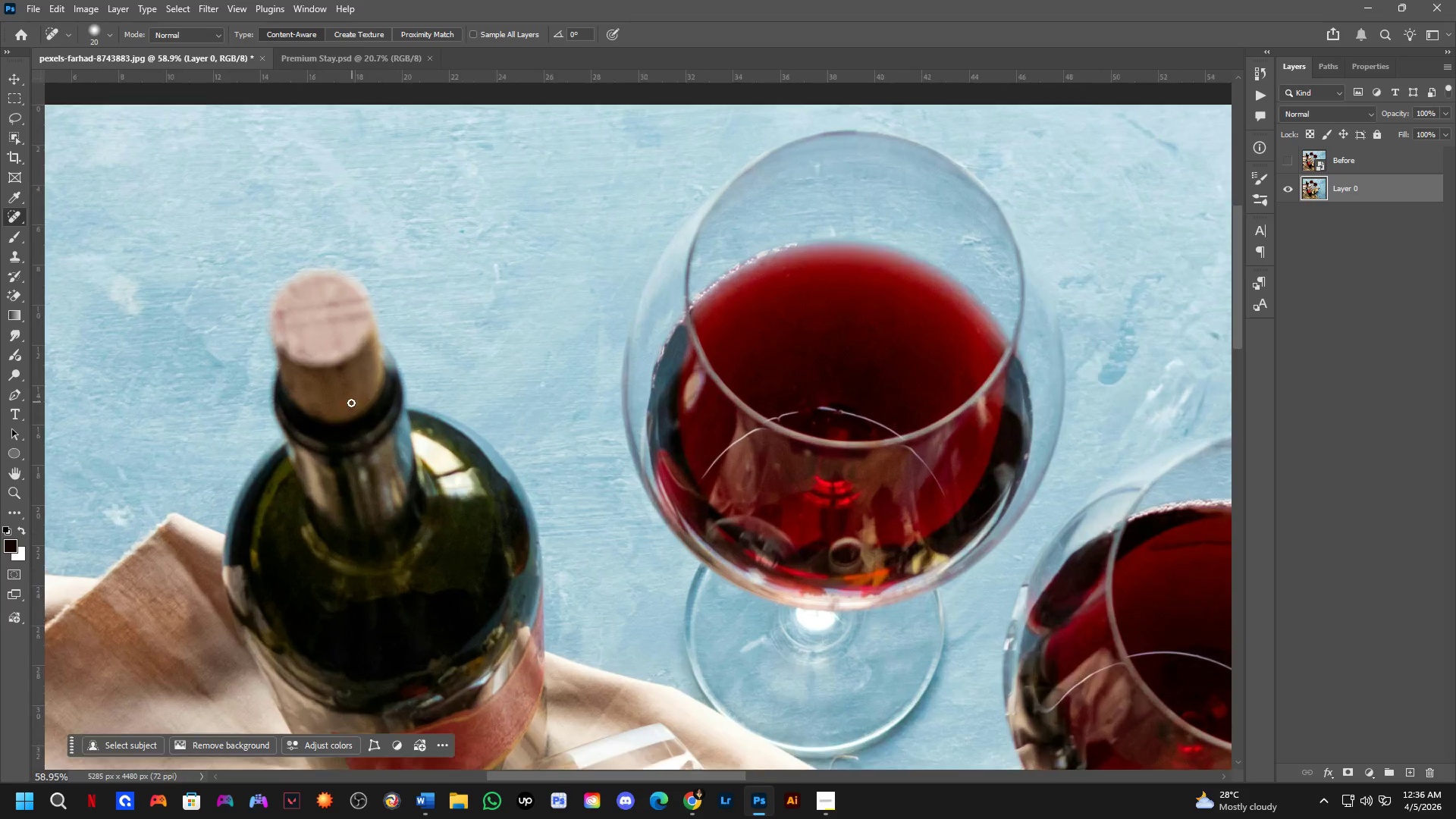 
hold_key(key=Space, duration=0.69)
 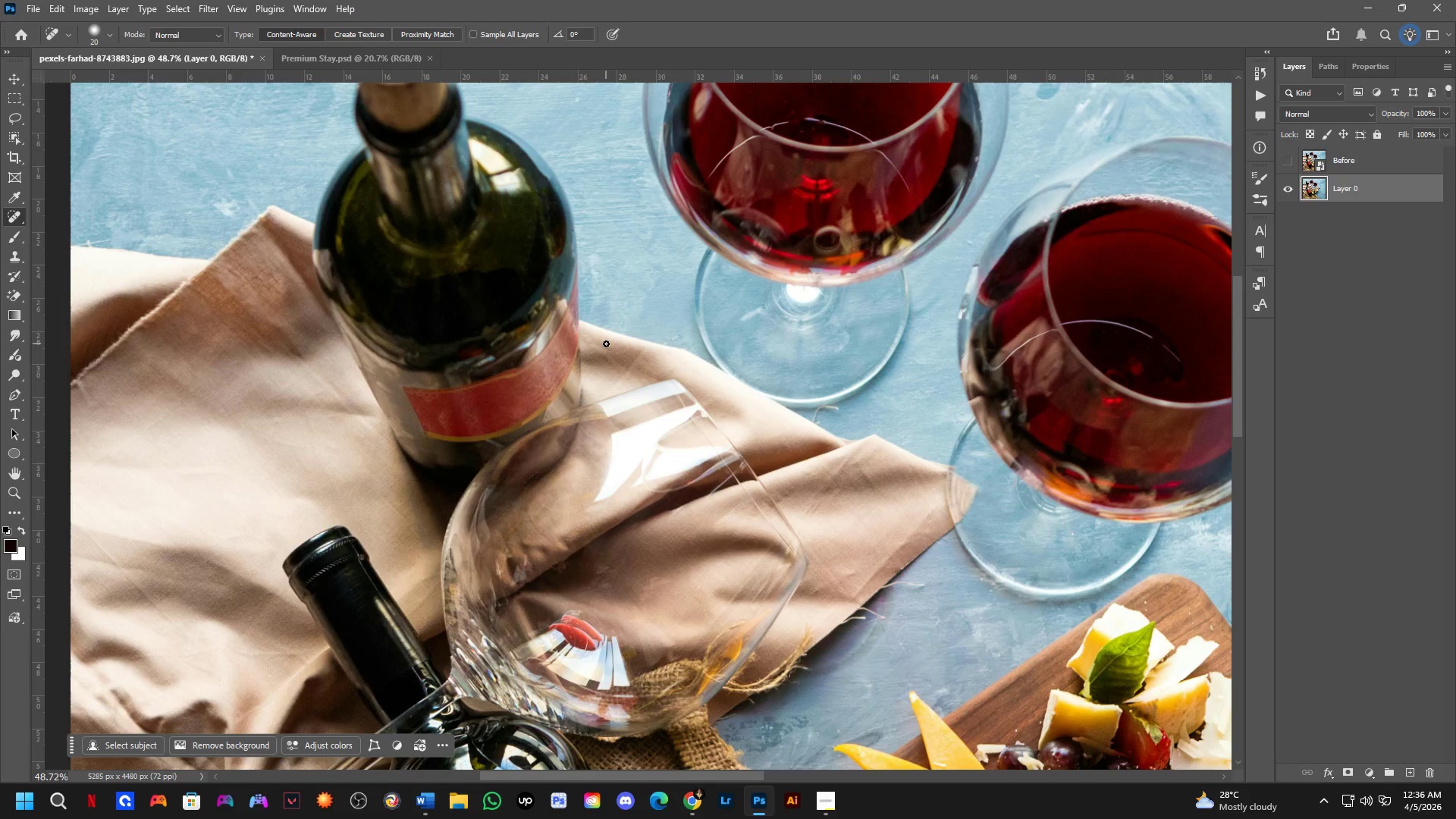 
left_click_drag(start_coordinate=[659, 485], to_coordinate=[610, 334])
 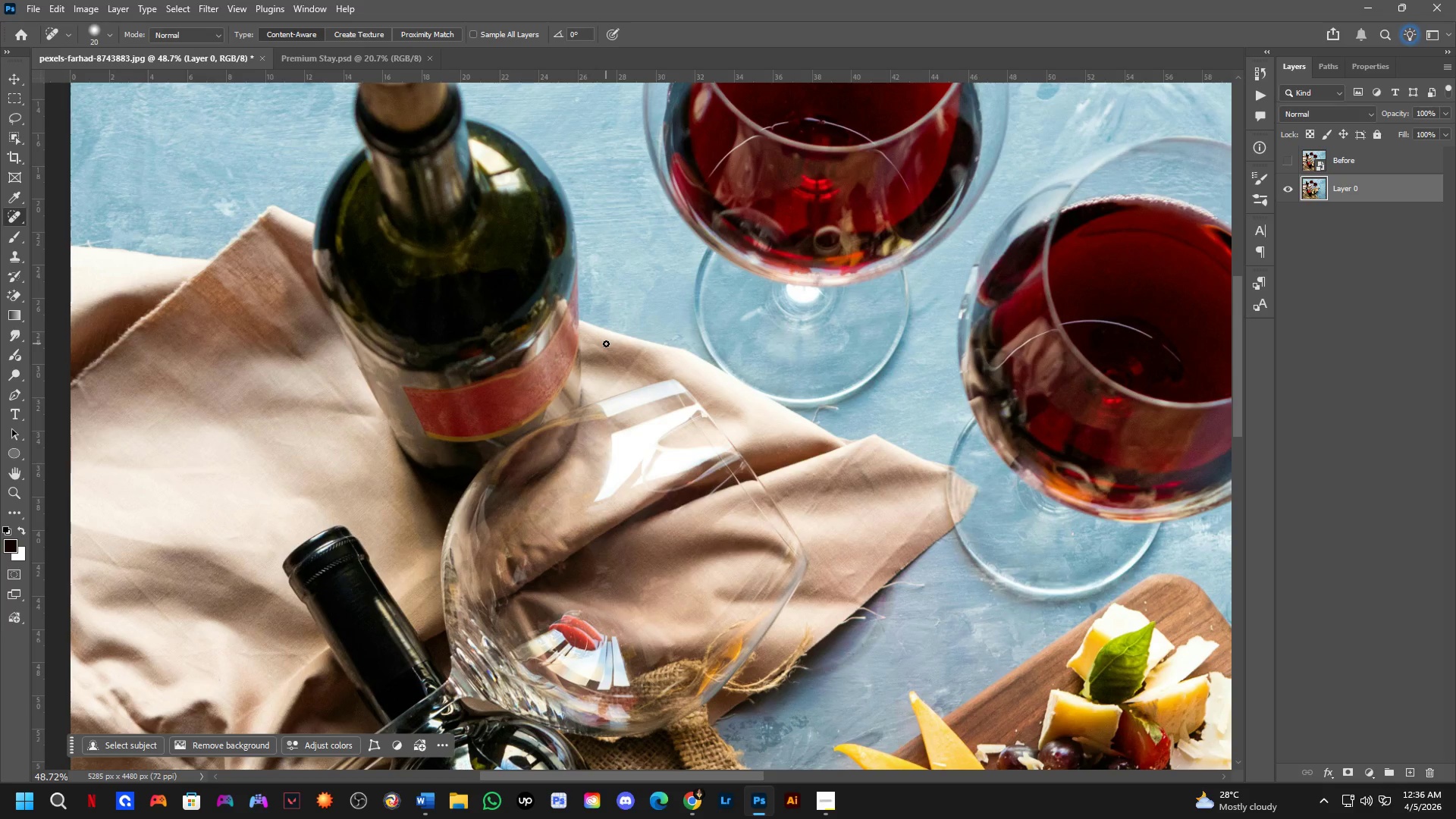 
scroll: coordinate [548, 383], scroll_direction: down, amount: 2.0
 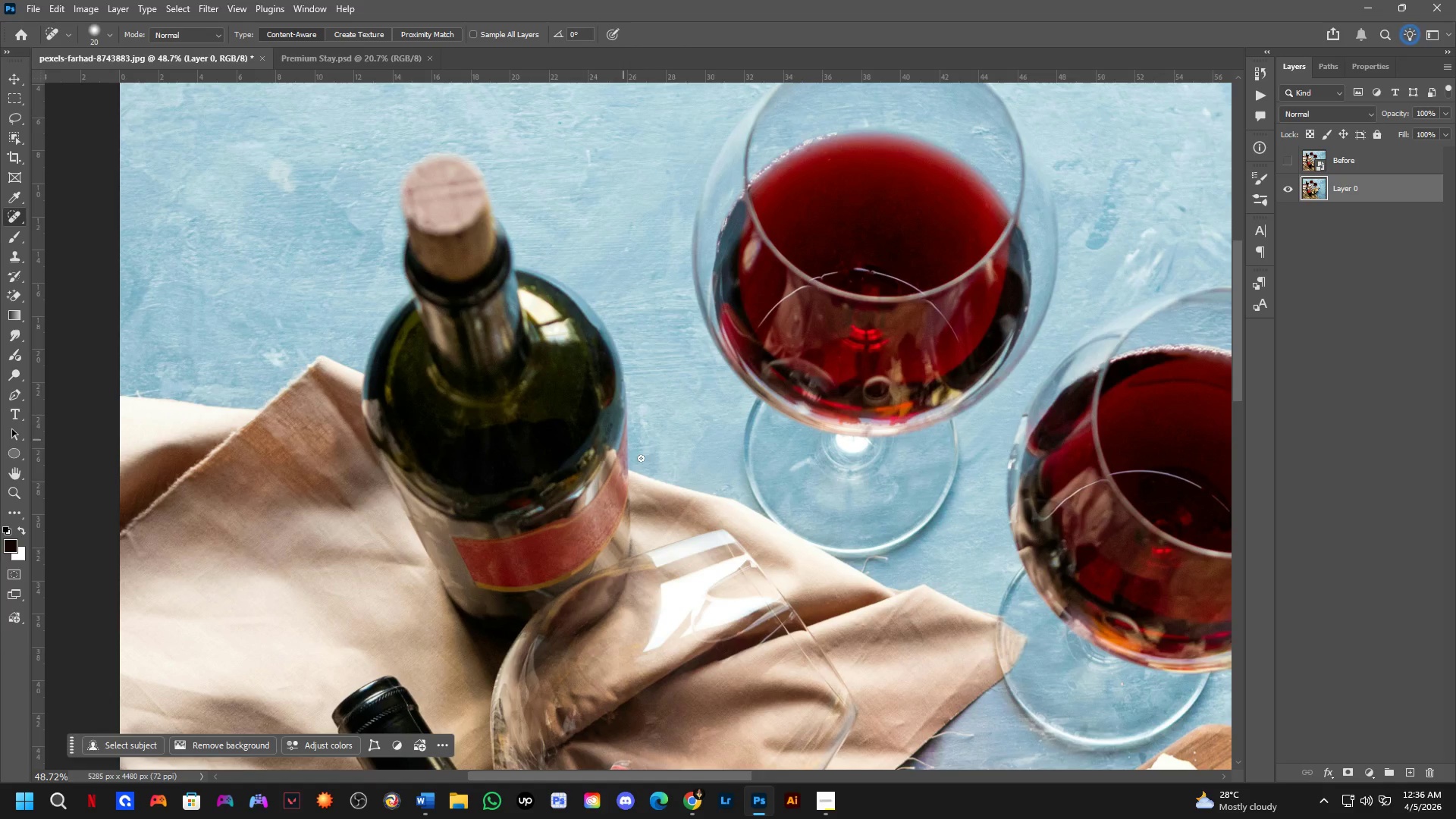 
hold_key(key=Space, duration=0.64)
 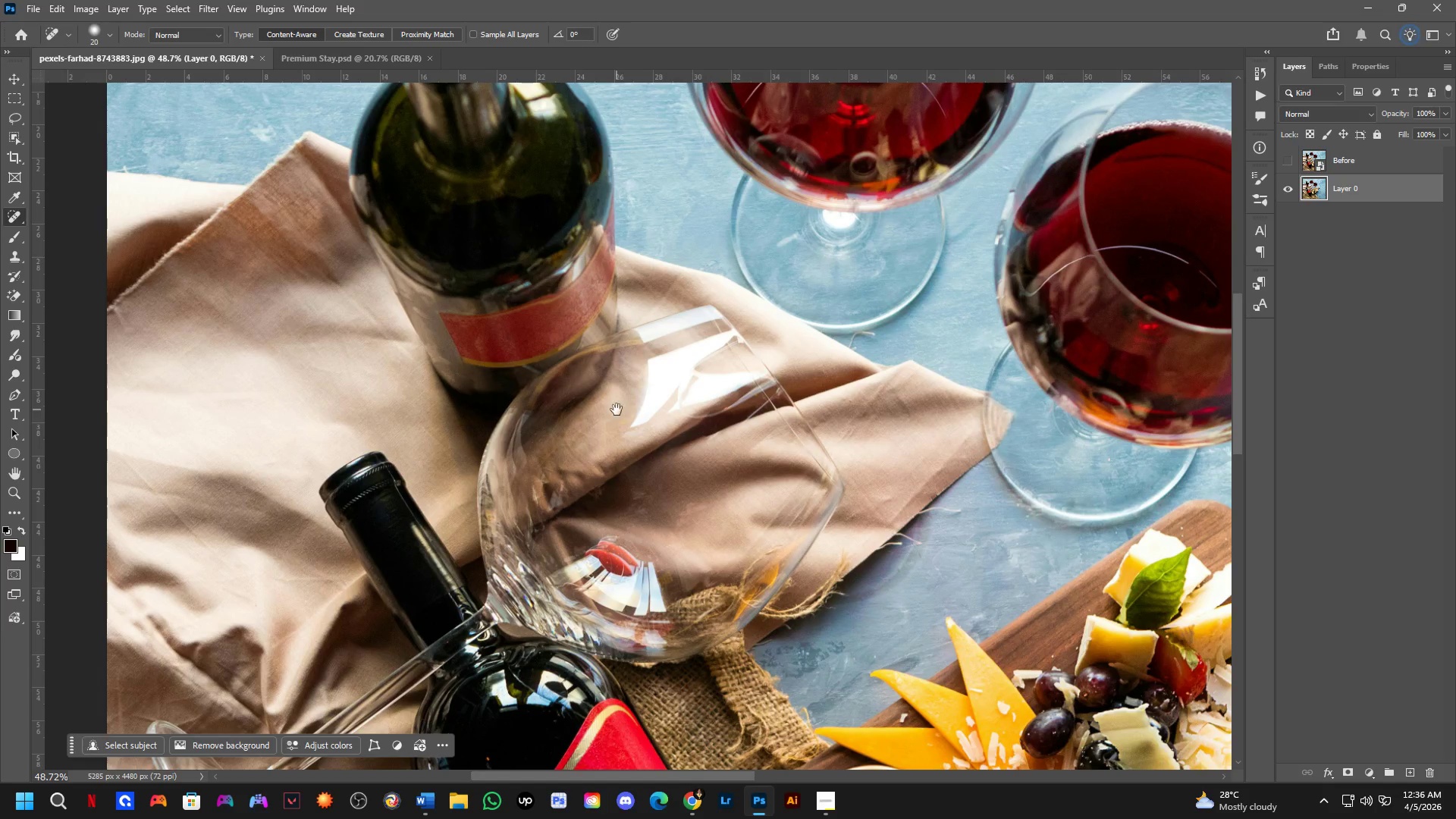 
left_click_drag(start_coordinate=[582, 426], to_coordinate=[619, 352])
 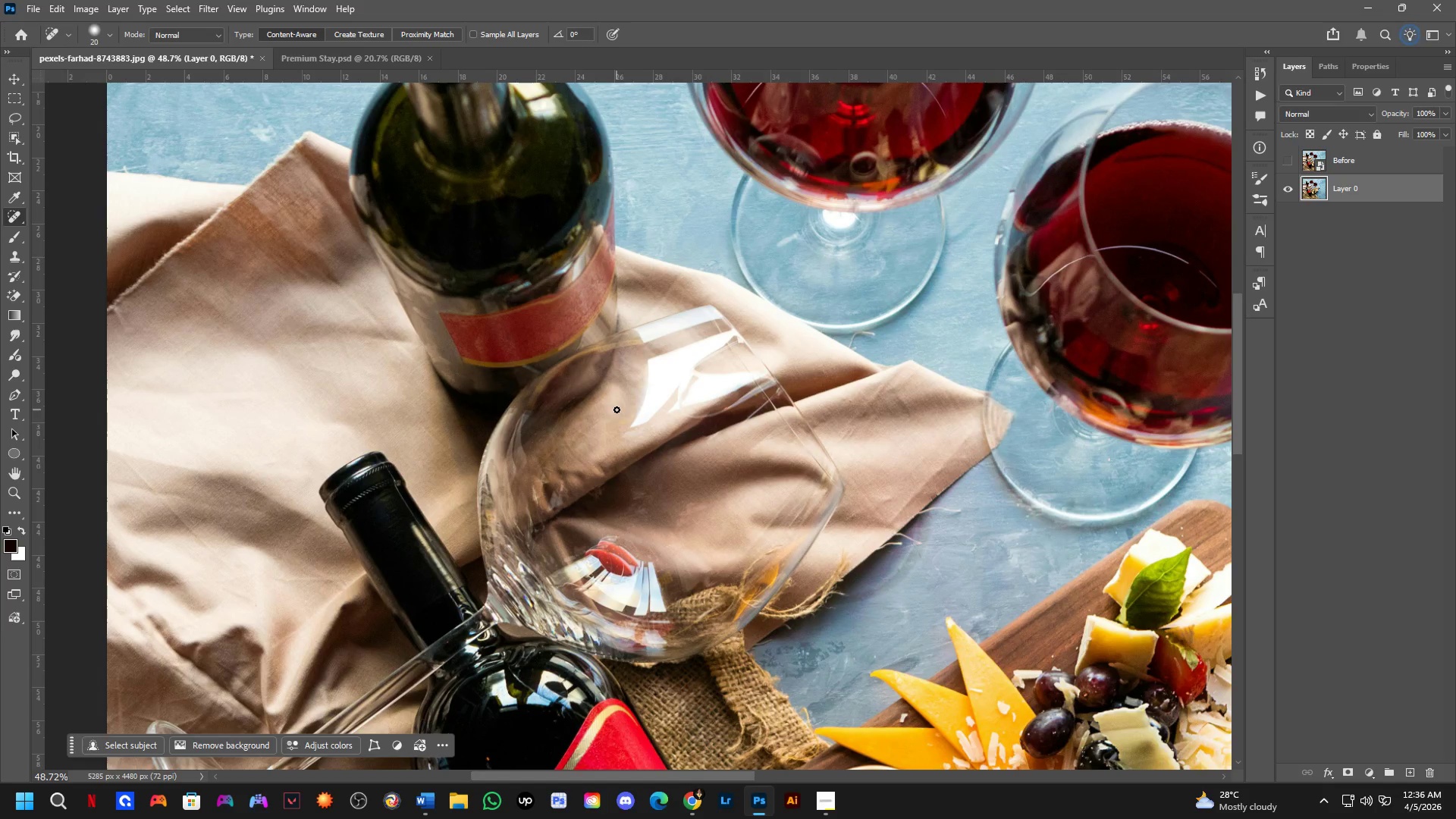 
hold_key(key=Space, duration=0.81)
 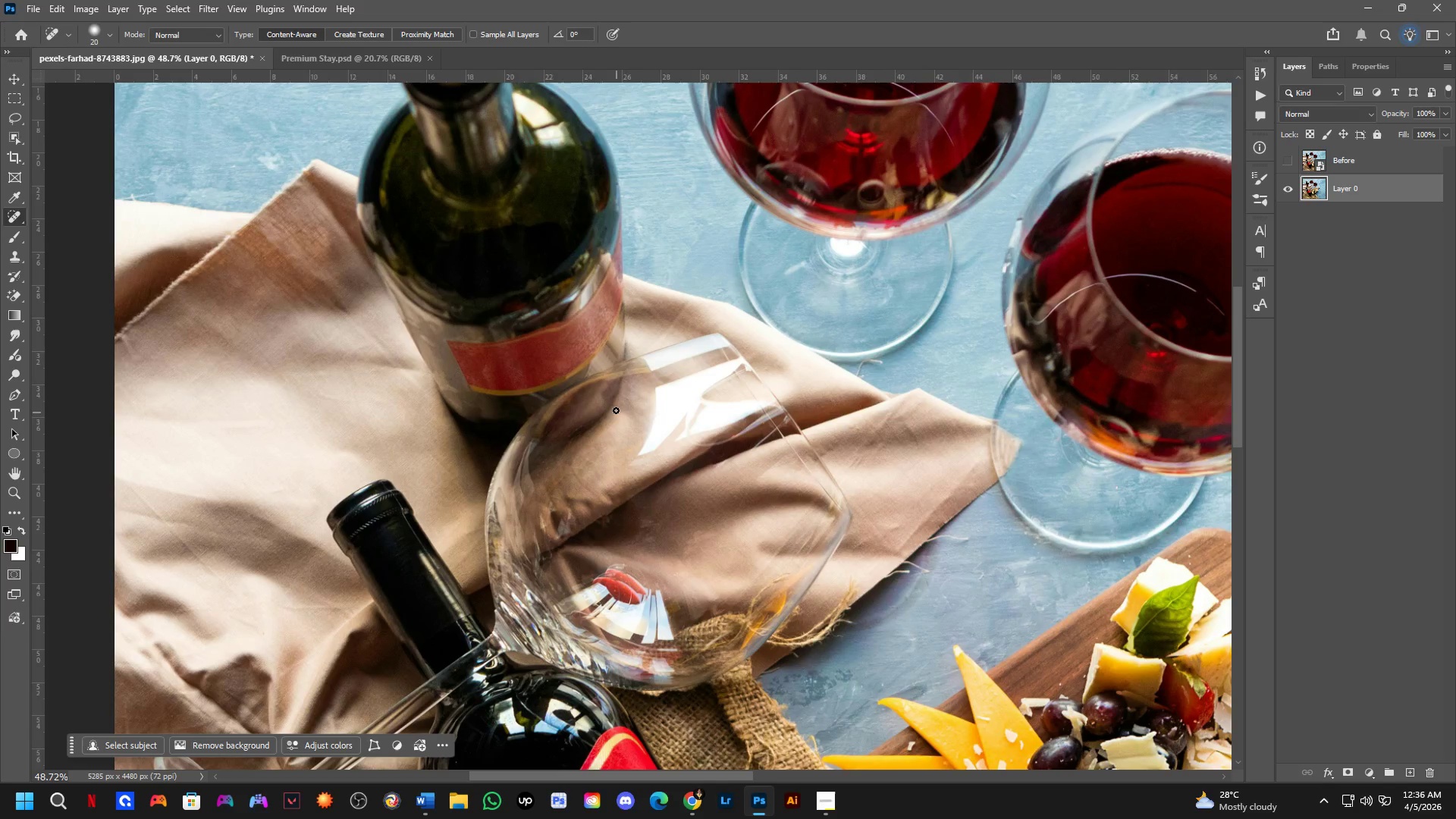 
left_click_drag(start_coordinate=[617, 410], to_coordinate=[624, 438])
 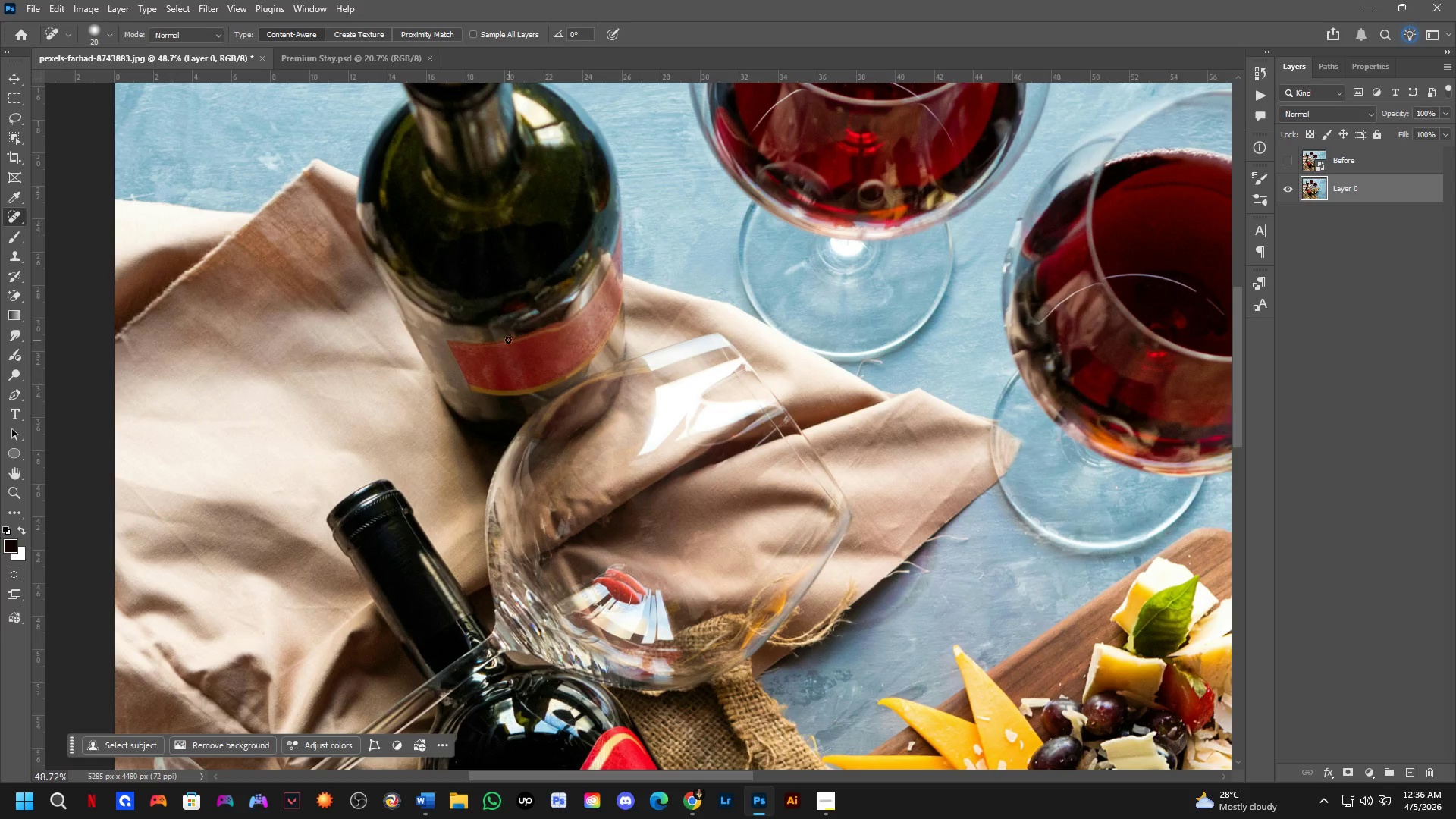 
hold_key(key=Space, duration=0.75)
 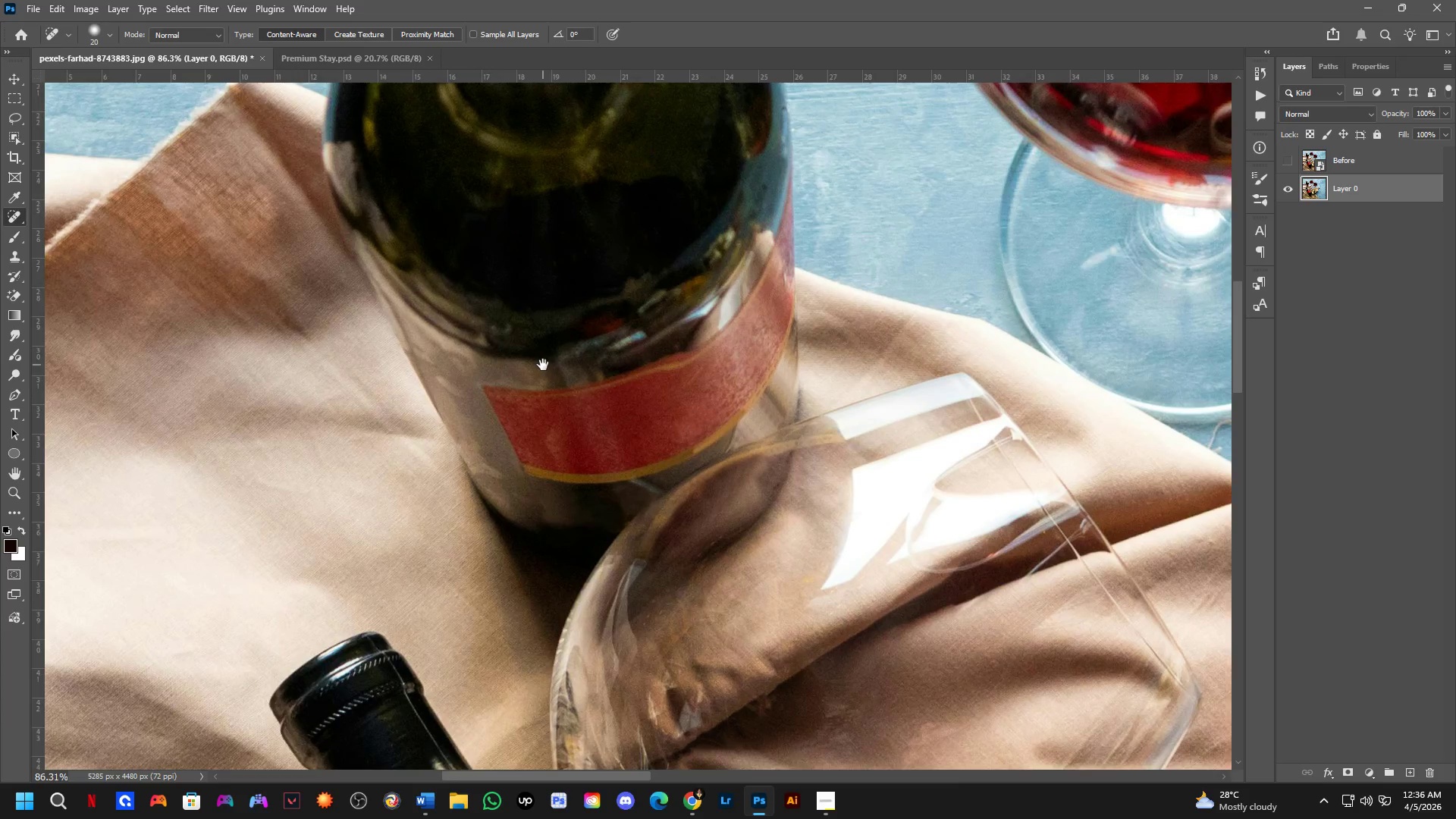 
left_click_drag(start_coordinate=[491, 350], to_coordinate=[508, 434])
 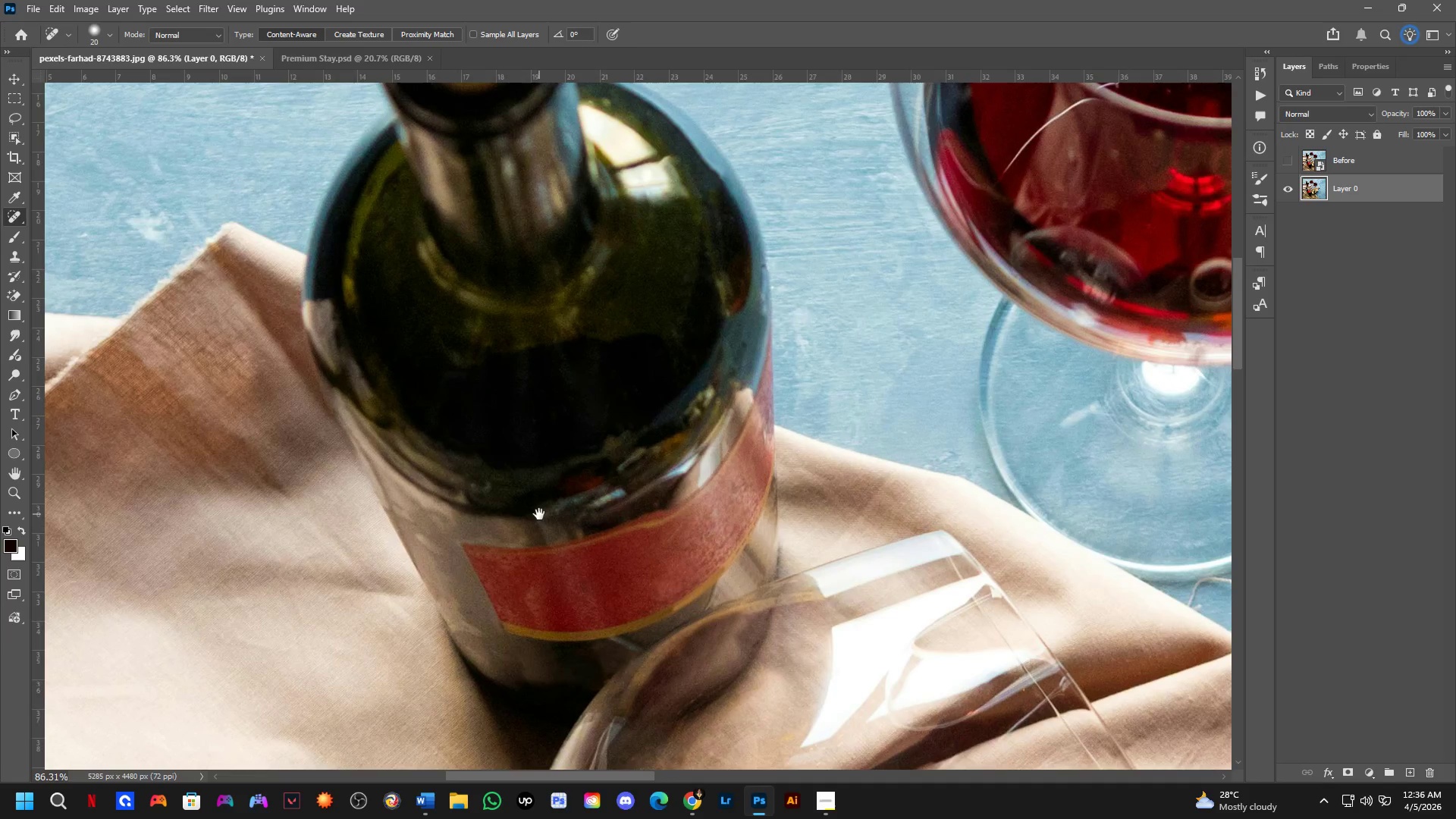 
scroll: coordinate [477, 312], scroll_direction: up, amount: 6.0
 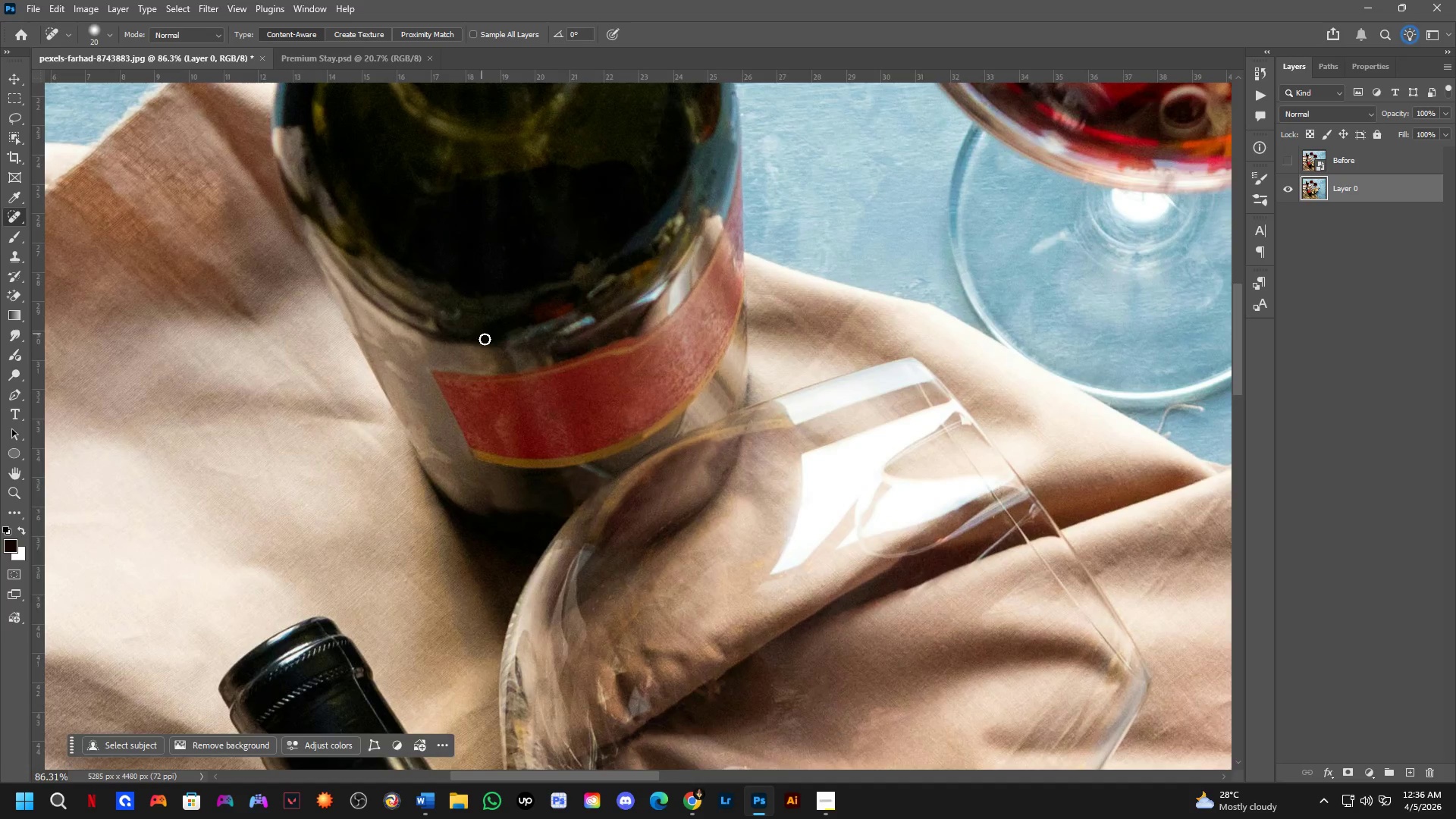 
hold_key(key=Space, duration=1.5)
 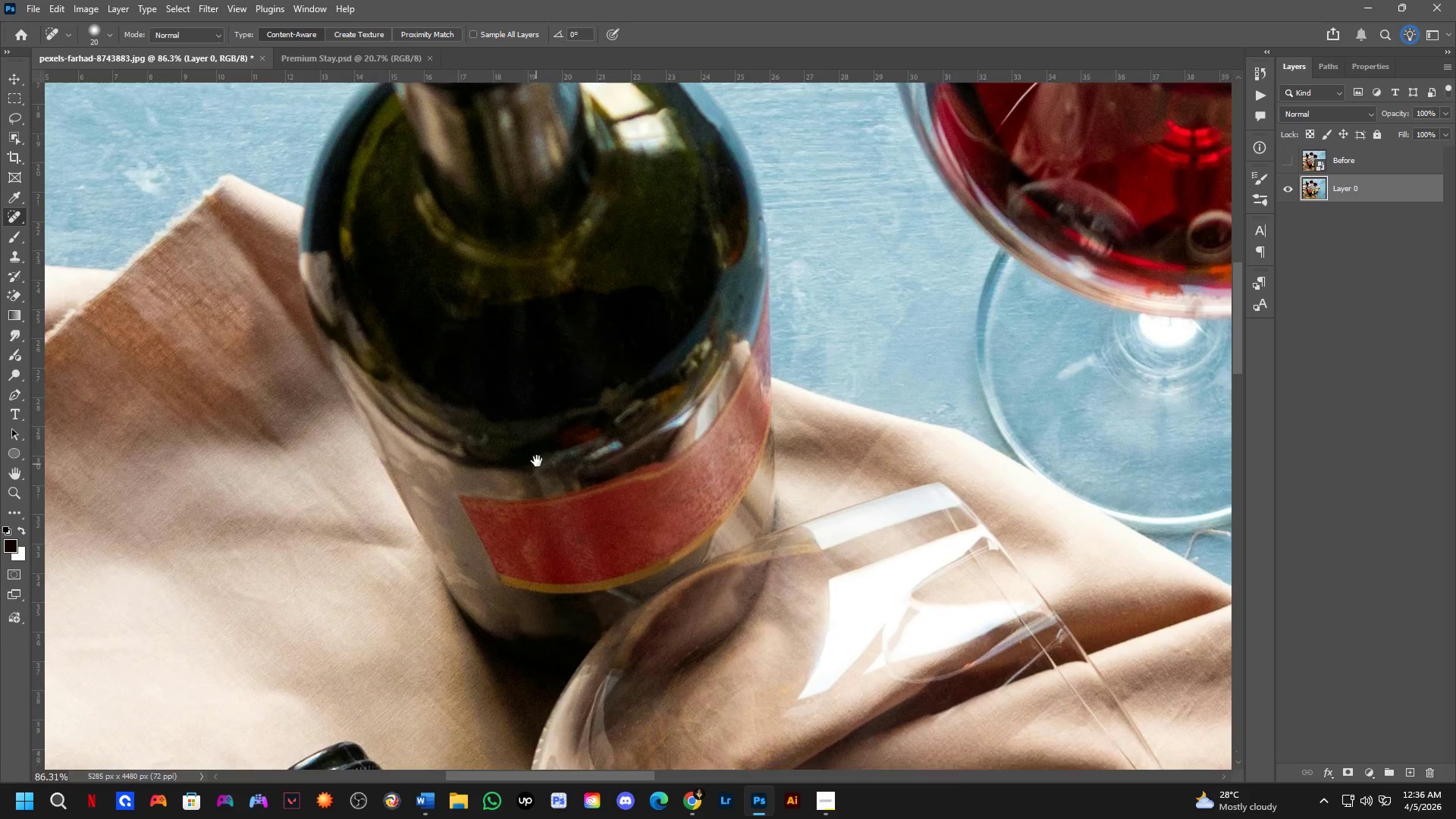 
left_click_drag(start_coordinate=[526, 425], to_coordinate=[544, 495])
 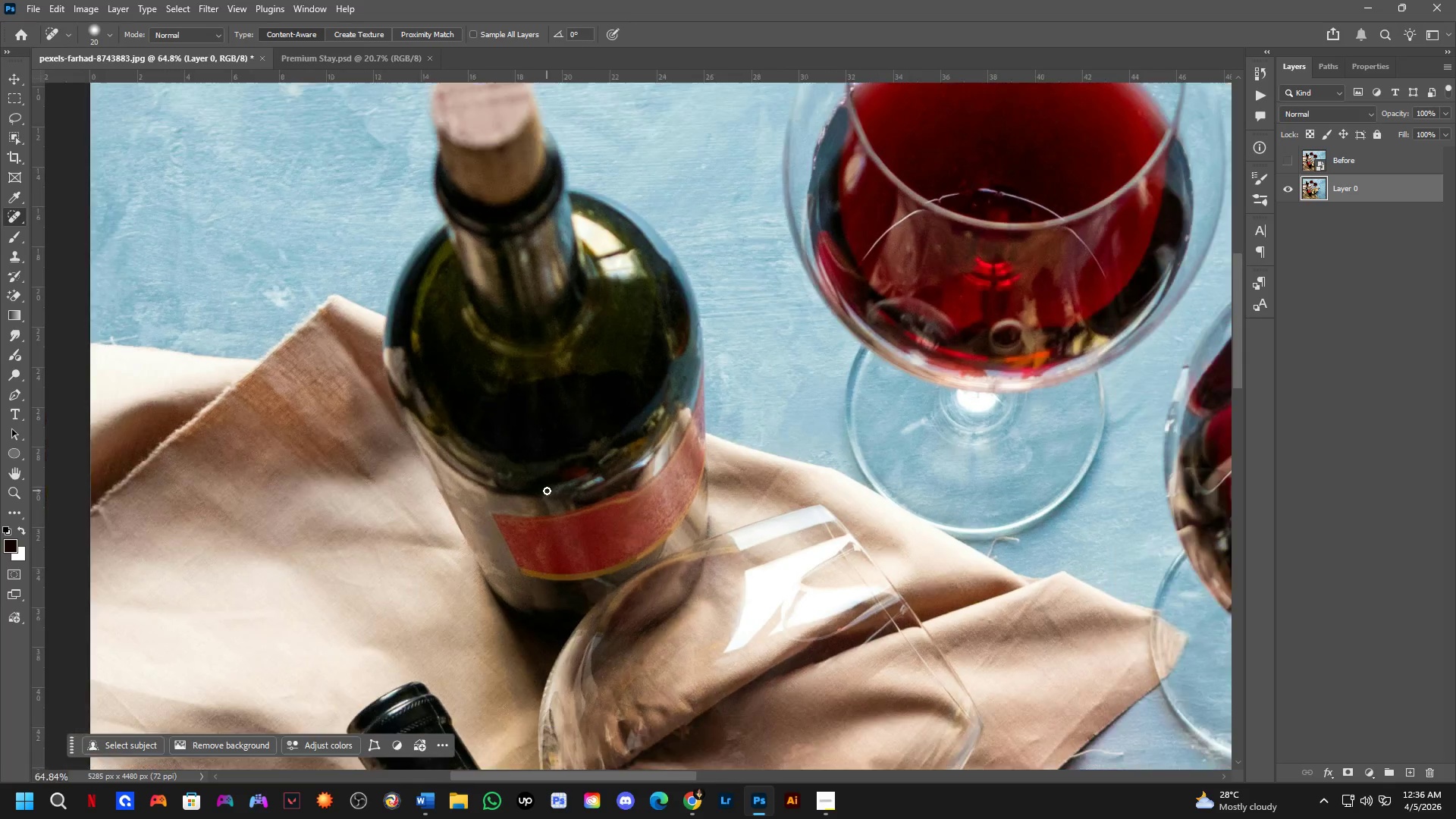 
hold_key(key=Space, duration=1.53)
 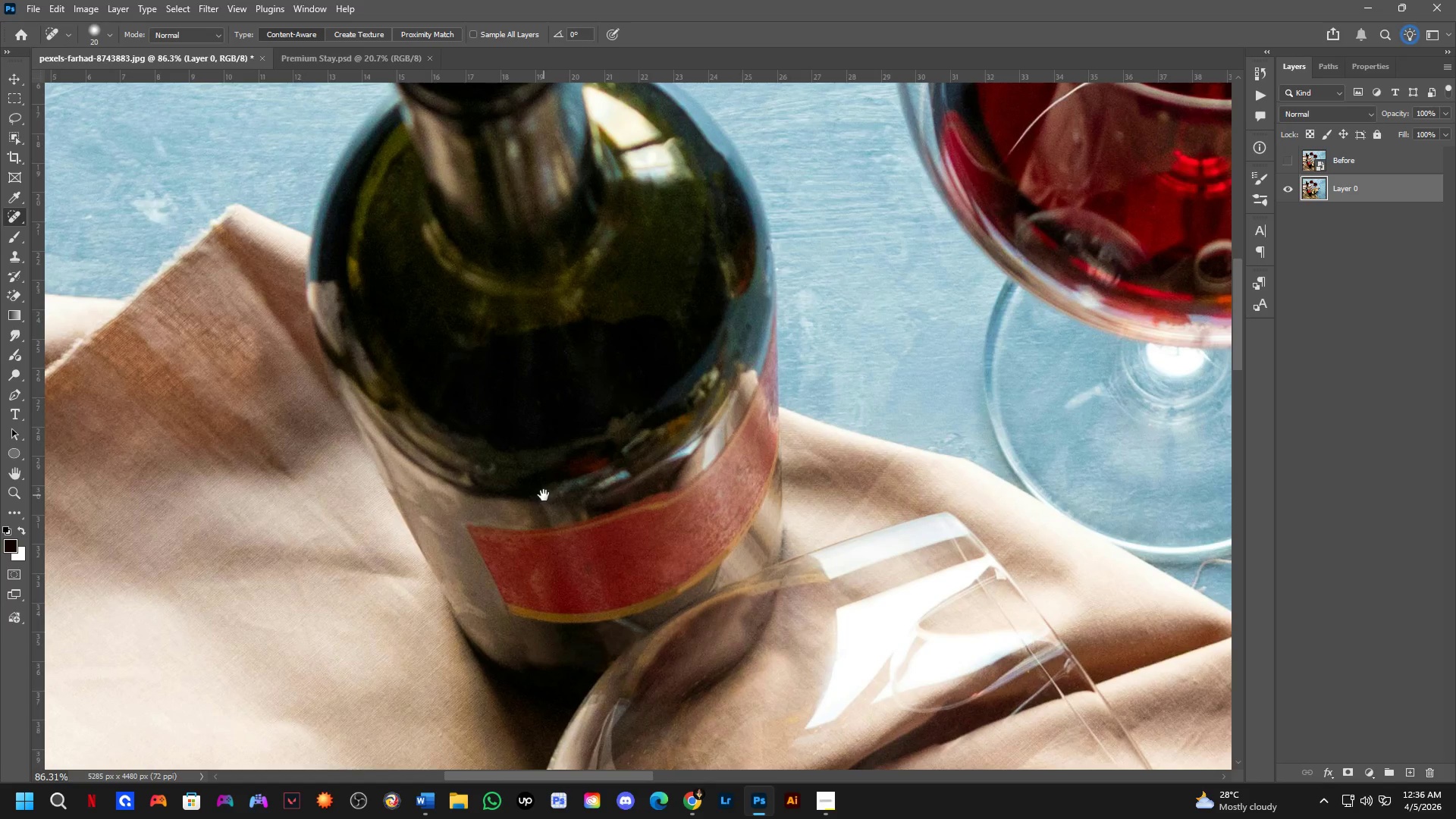 
key(Space)
 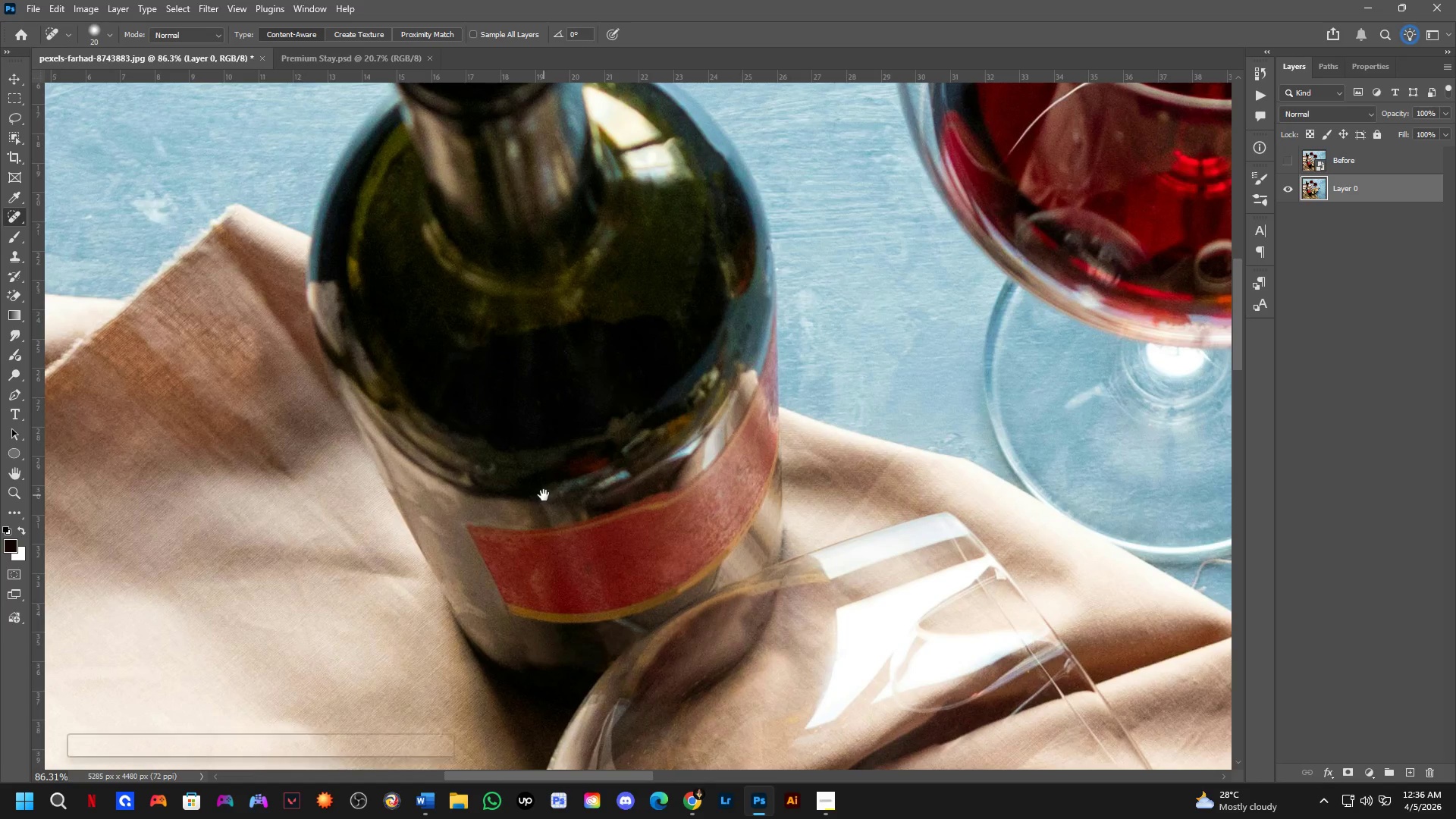 
key(Space)
 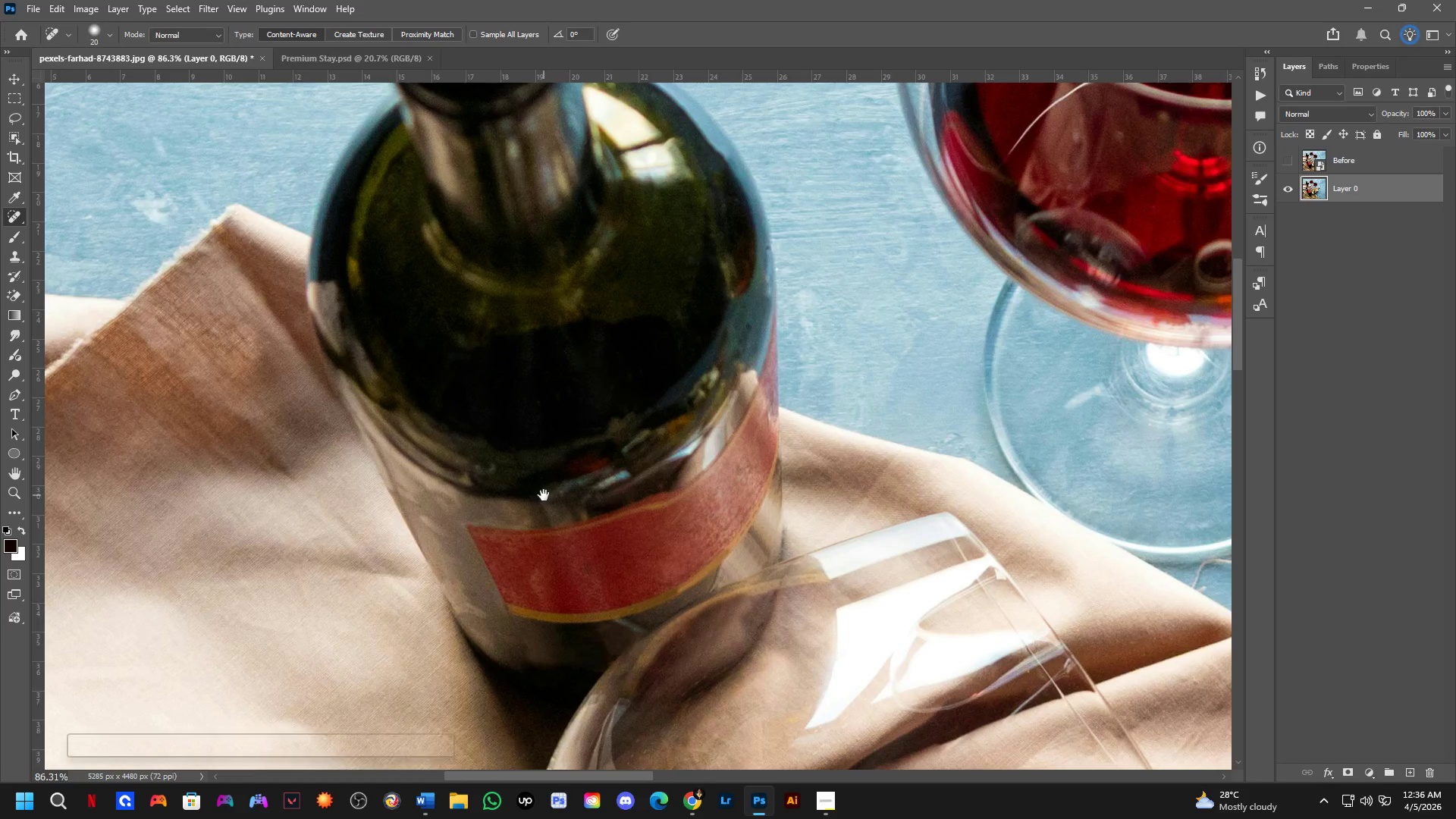 
key(Space)
 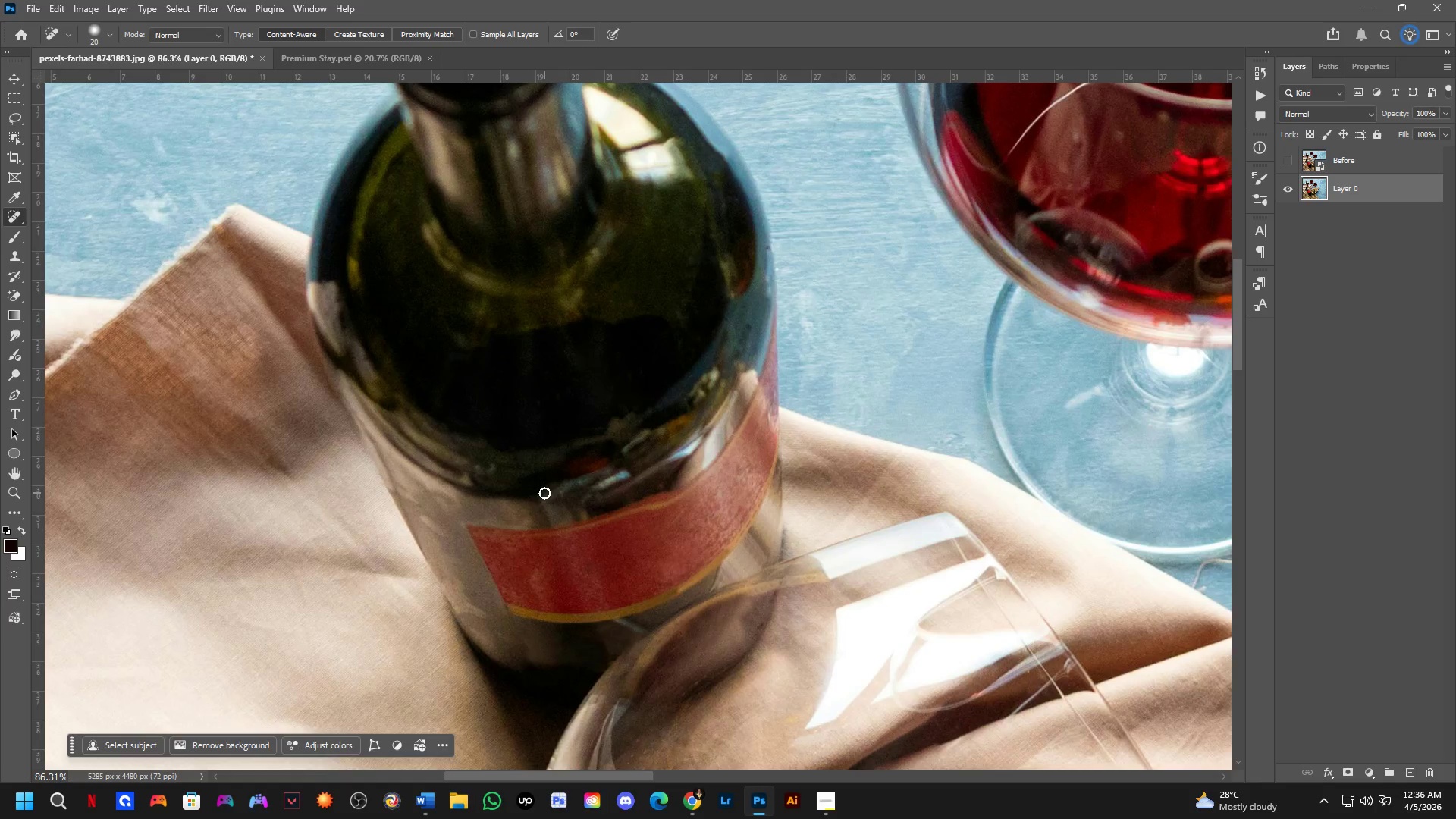 
key(Space)
 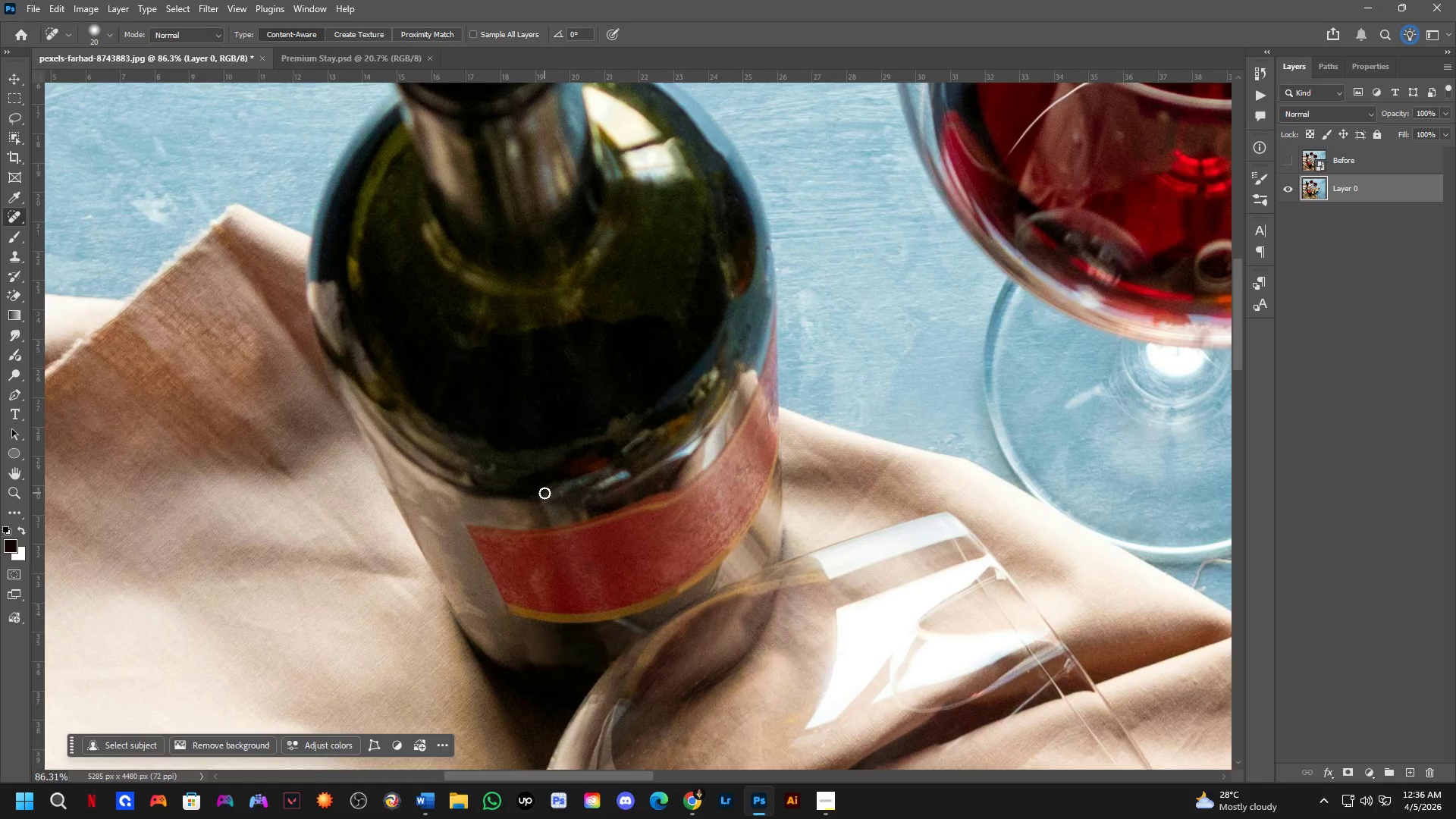 
key(Space)
 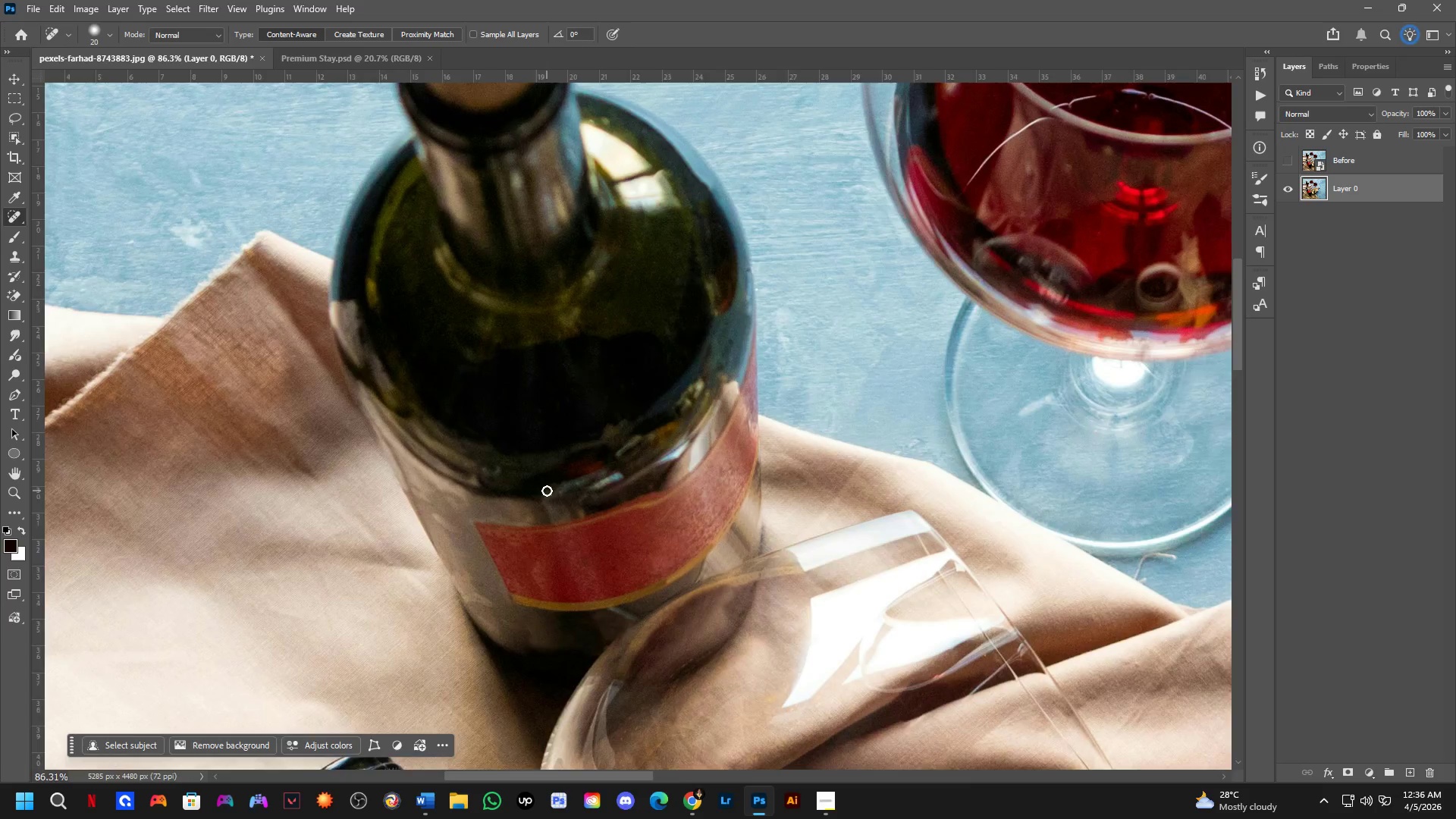 
hold_key(key=Space, duration=0.62)
 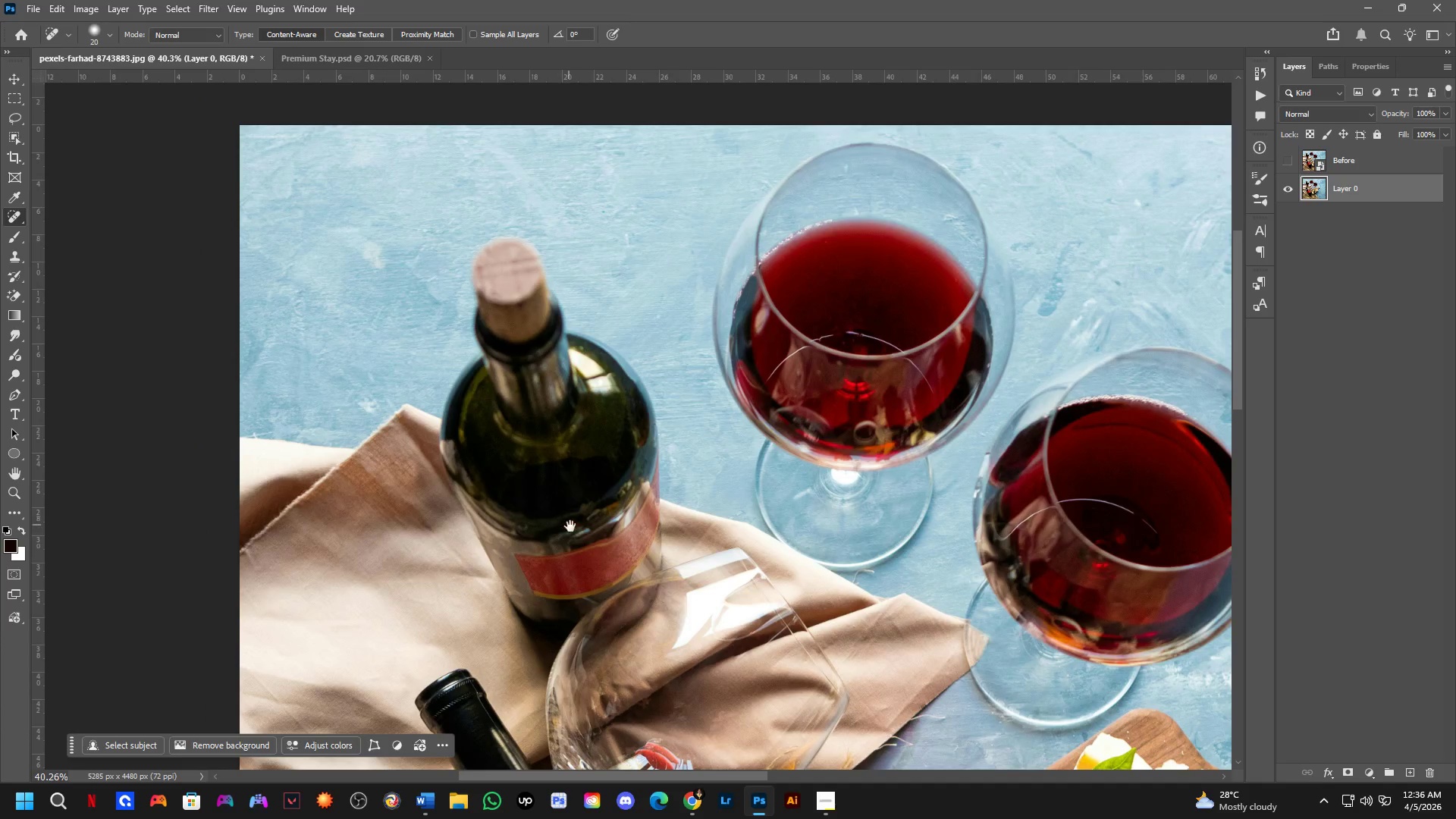 
left_click_drag(start_coordinate=[559, 469], to_coordinate=[560, 525])
 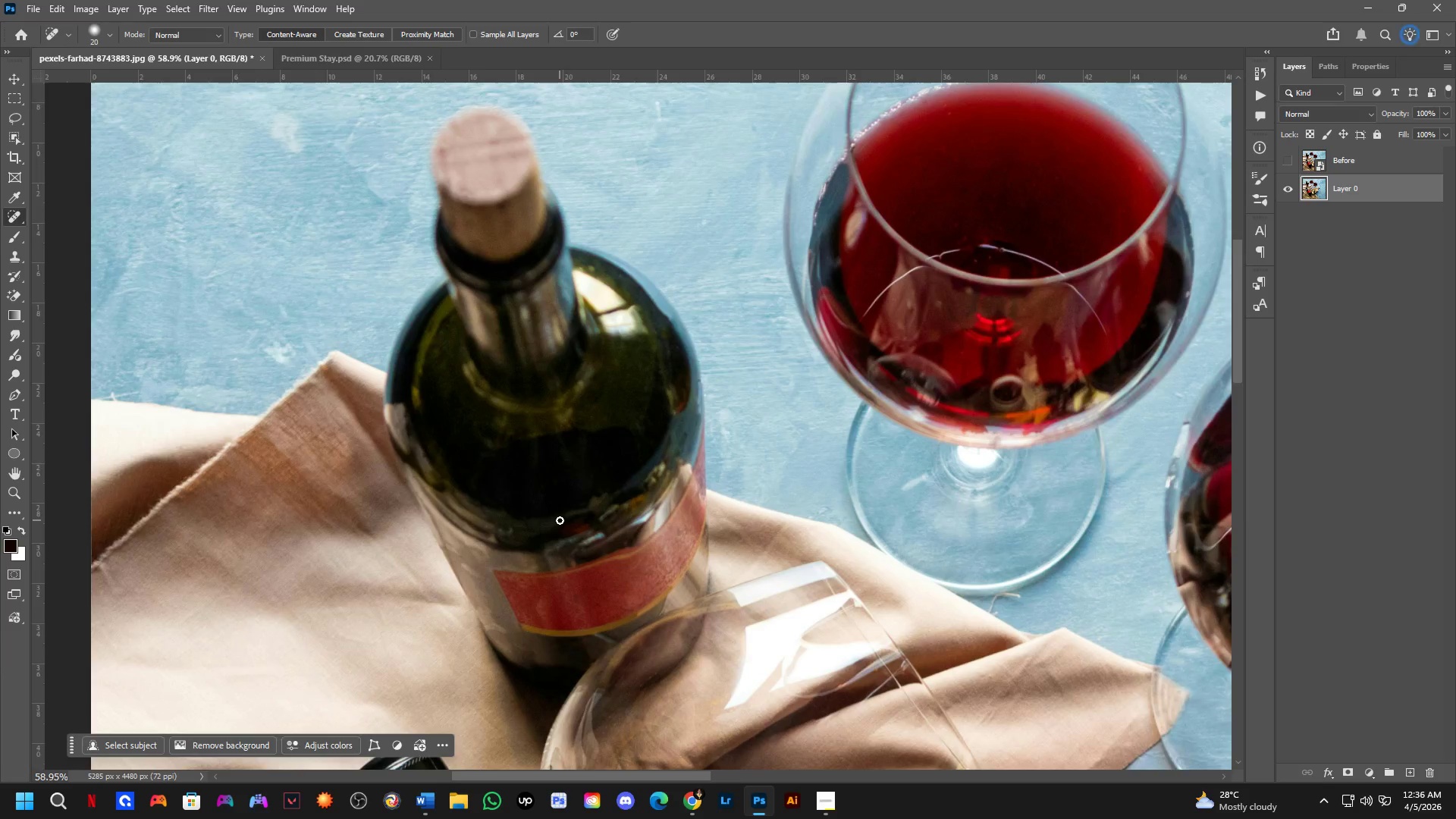 
scroll: coordinate [547, 491], scroll_direction: down, amount: 4.0
 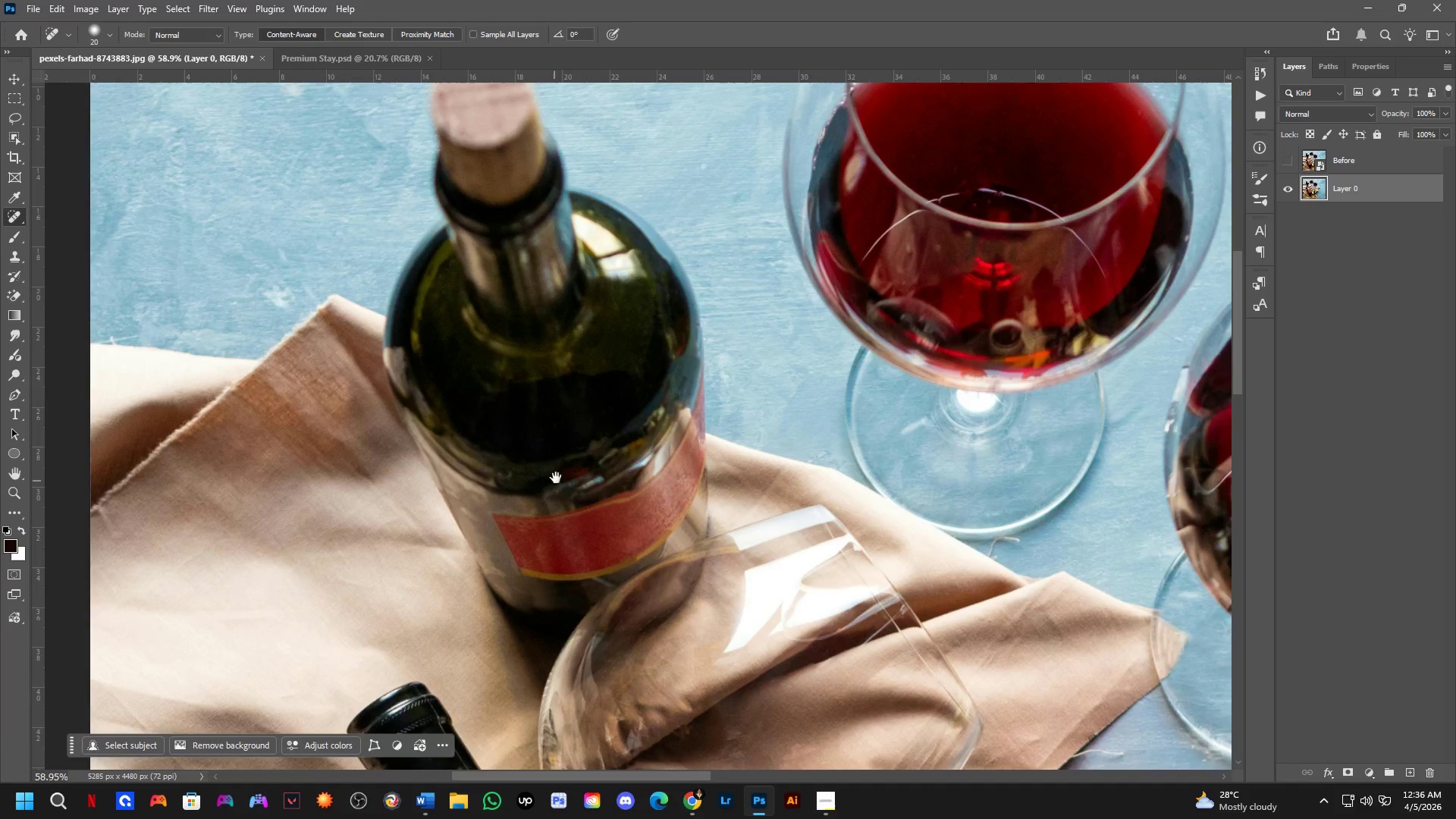 
hold_key(key=Space, duration=0.73)
 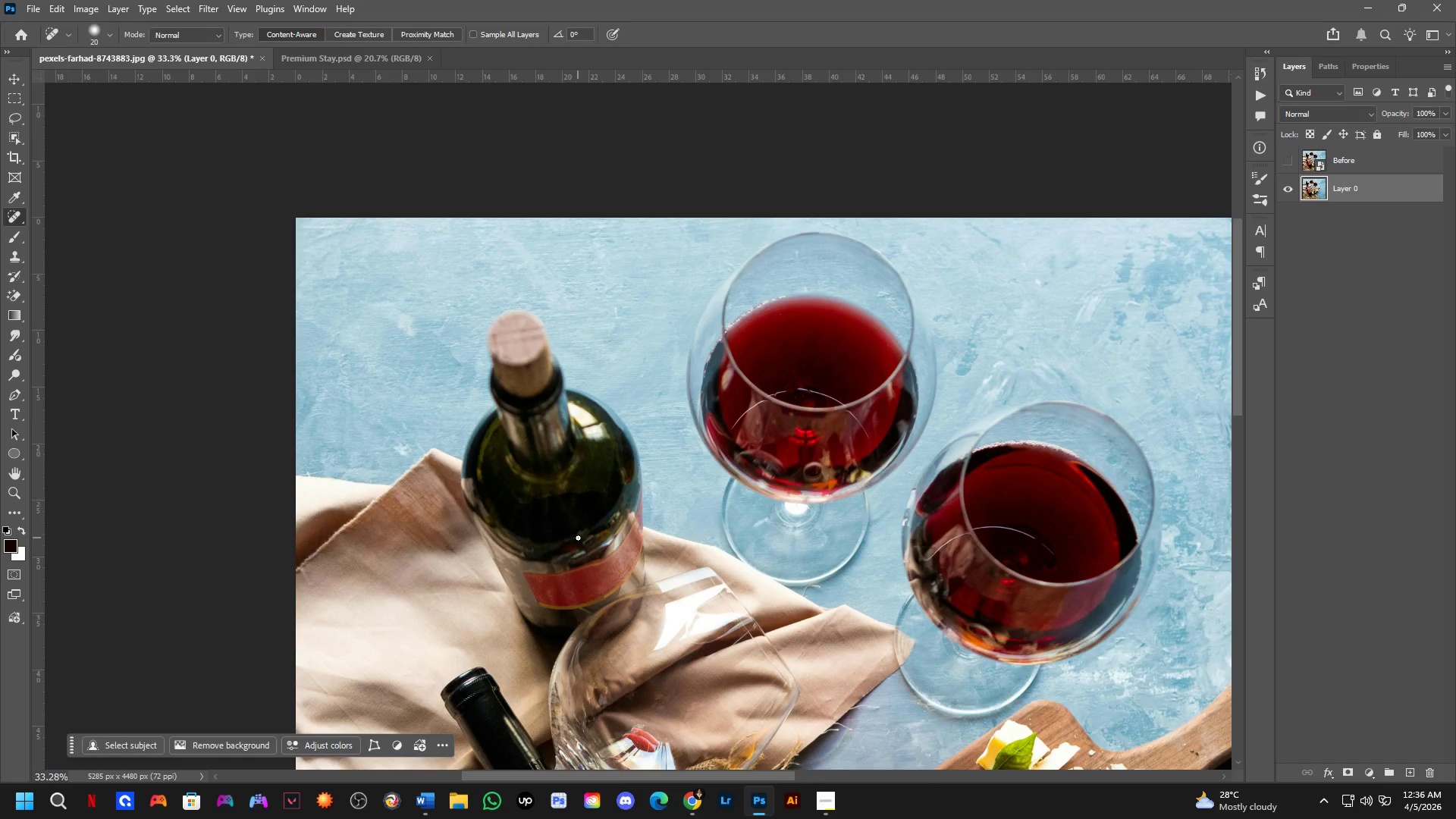 
left_click_drag(start_coordinate=[581, 530], to_coordinate=[578, 554])
 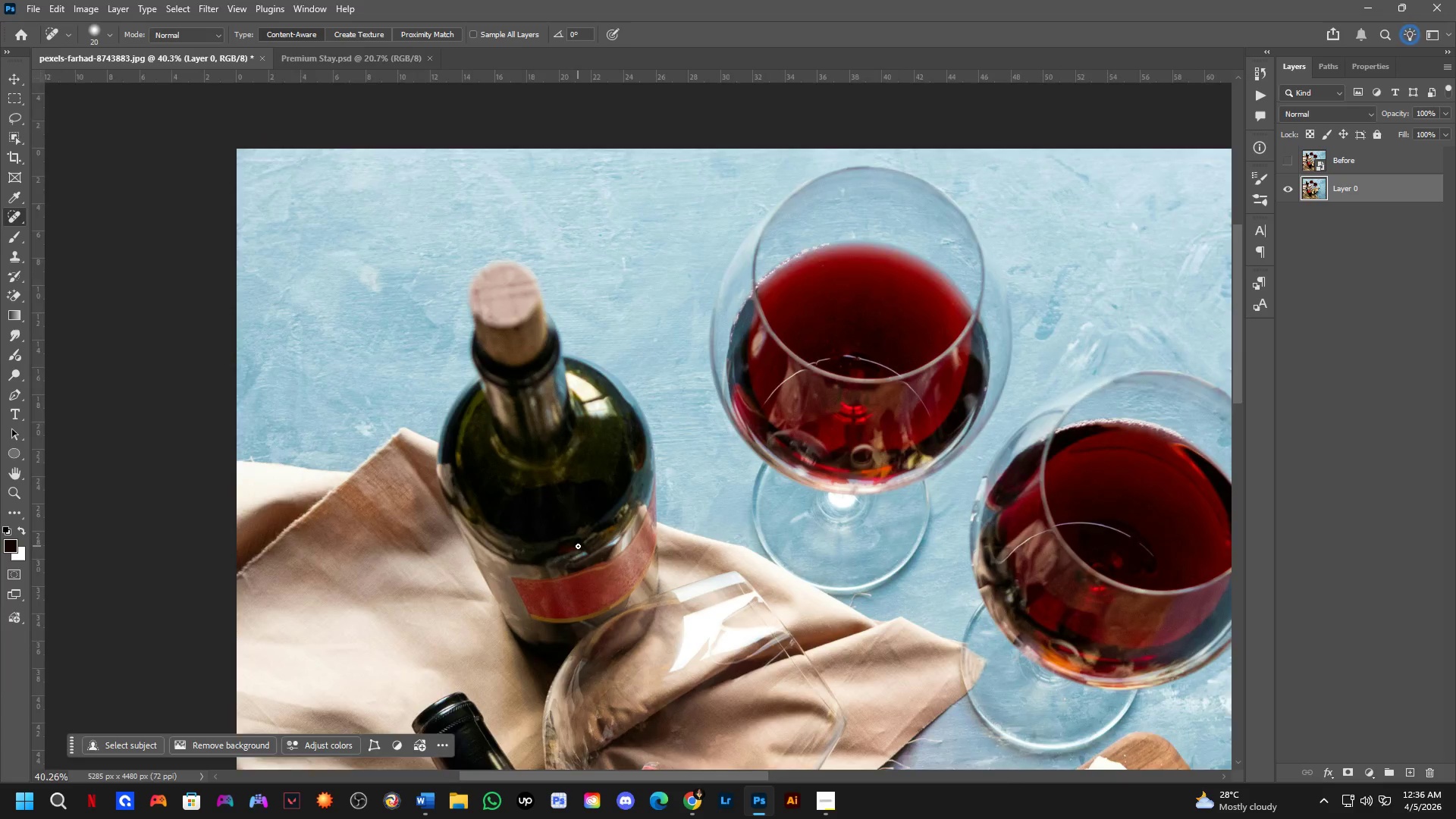 
scroll: coordinate [560, 516], scroll_direction: down, amount: 4.0
 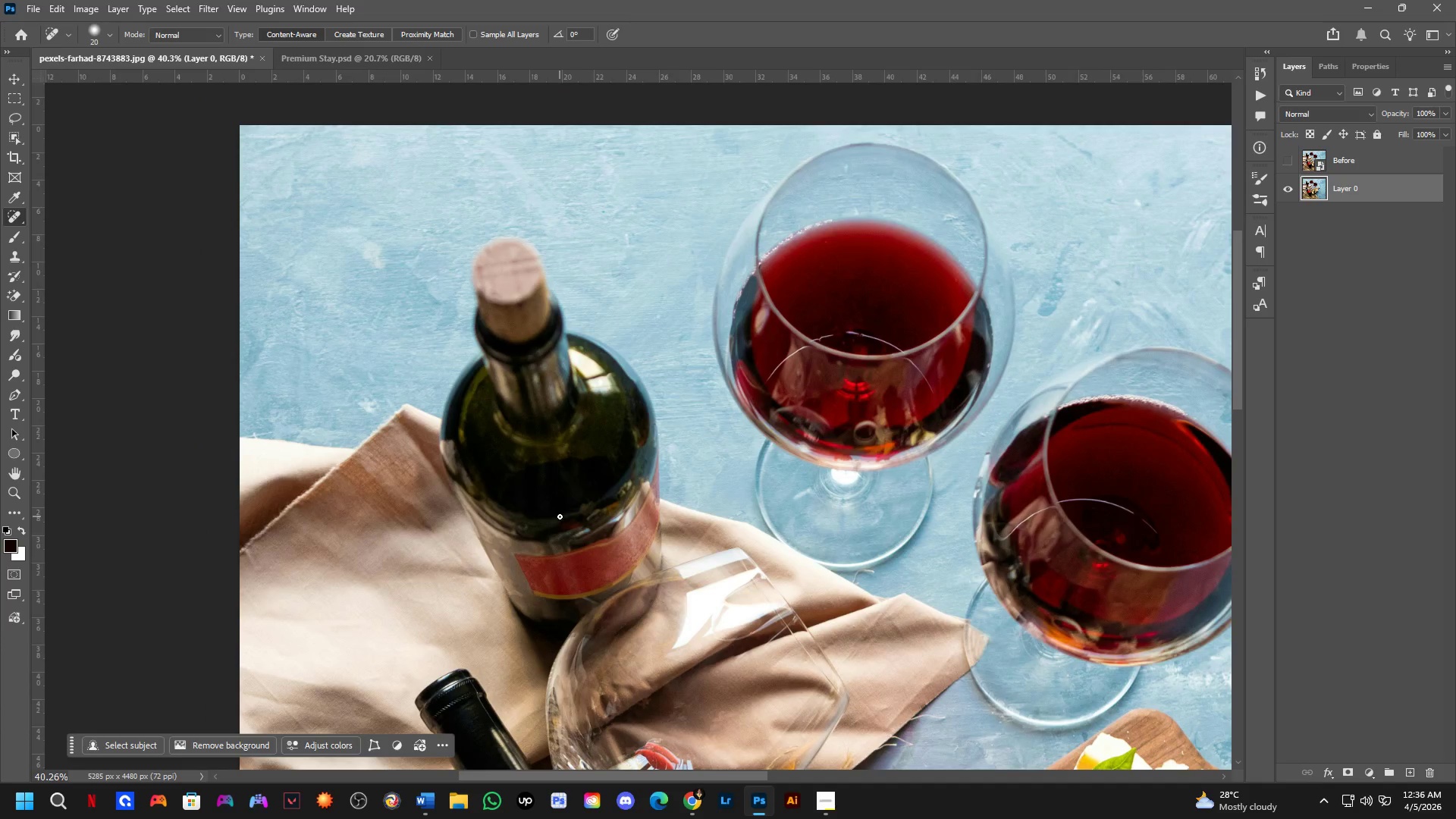 
hold_key(key=Space, duration=0.72)
 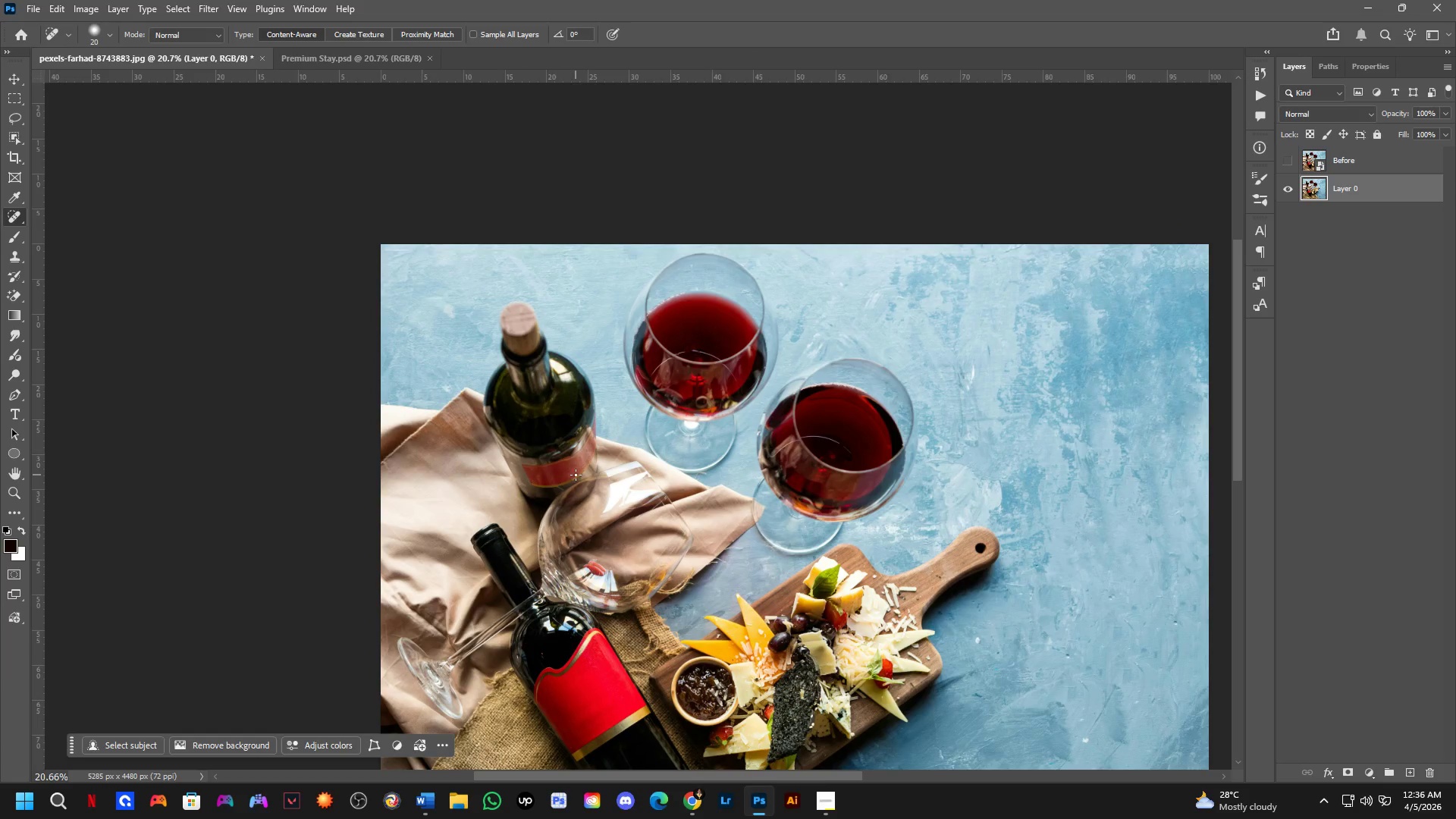 
left_click_drag(start_coordinate=[601, 567], to_coordinate=[576, 466])
 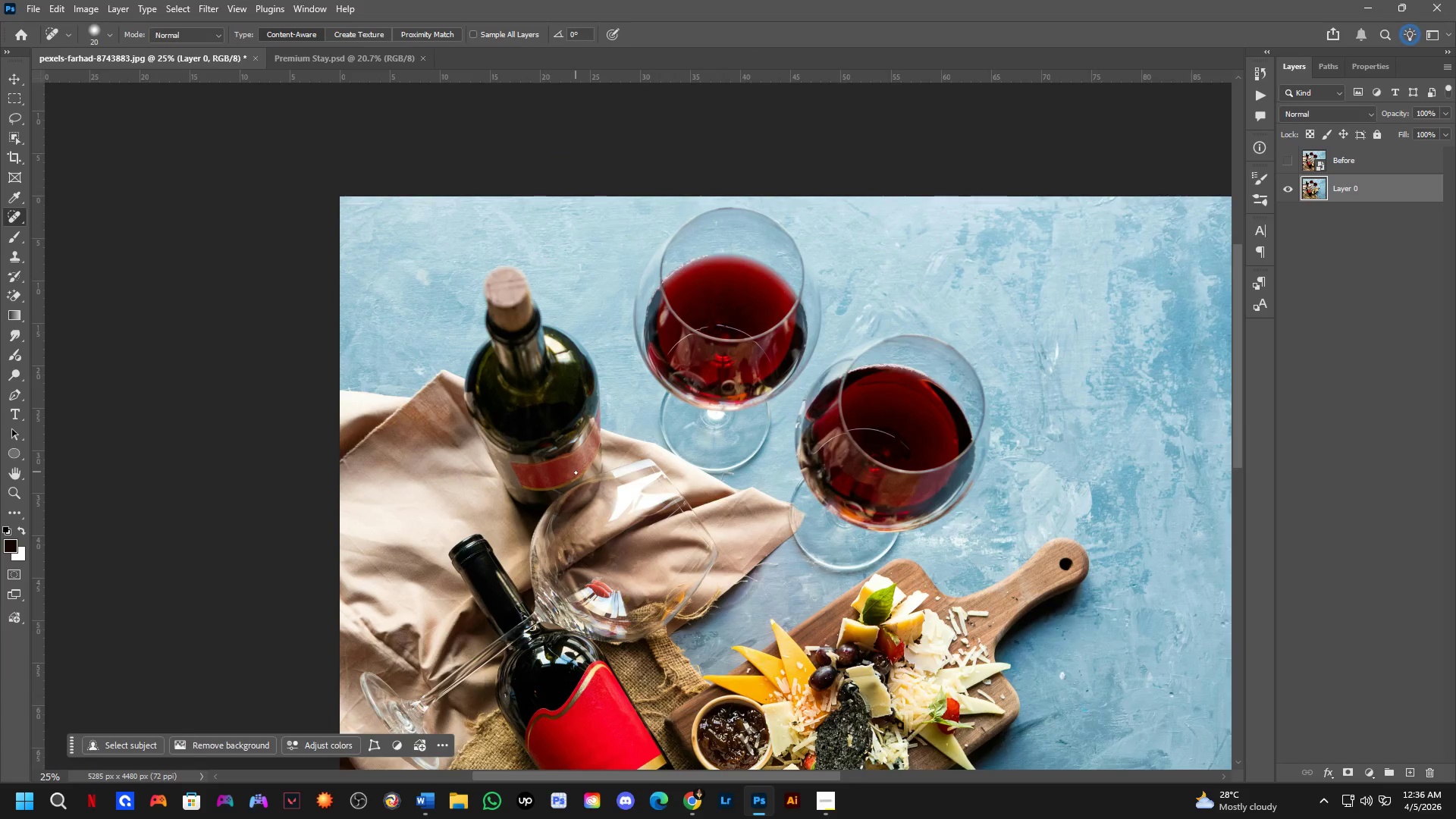 
scroll: coordinate [578, 538], scroll_direction: down, amount: 5.0
 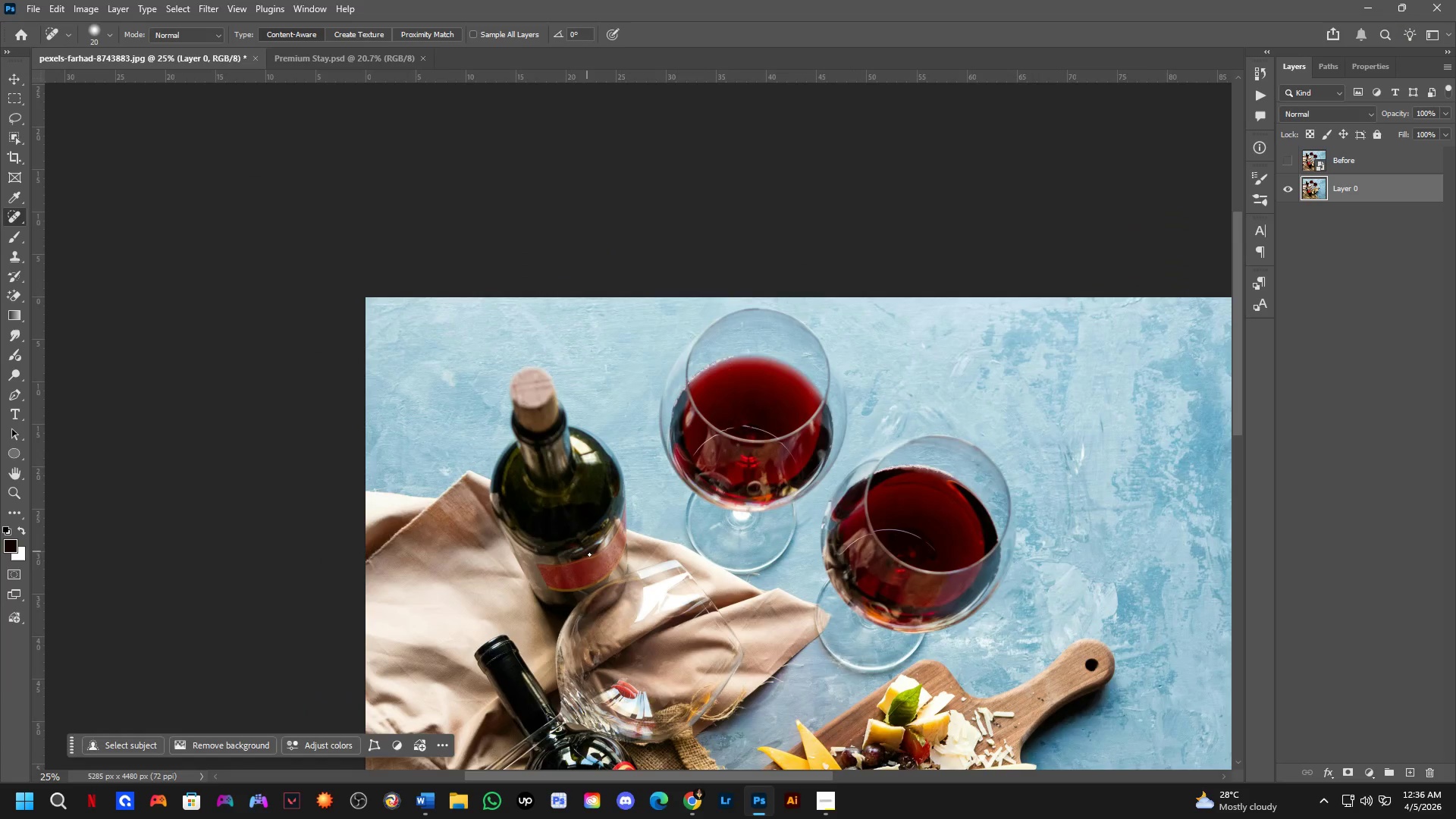 
hold_key(key=Space, duration=0.8)
 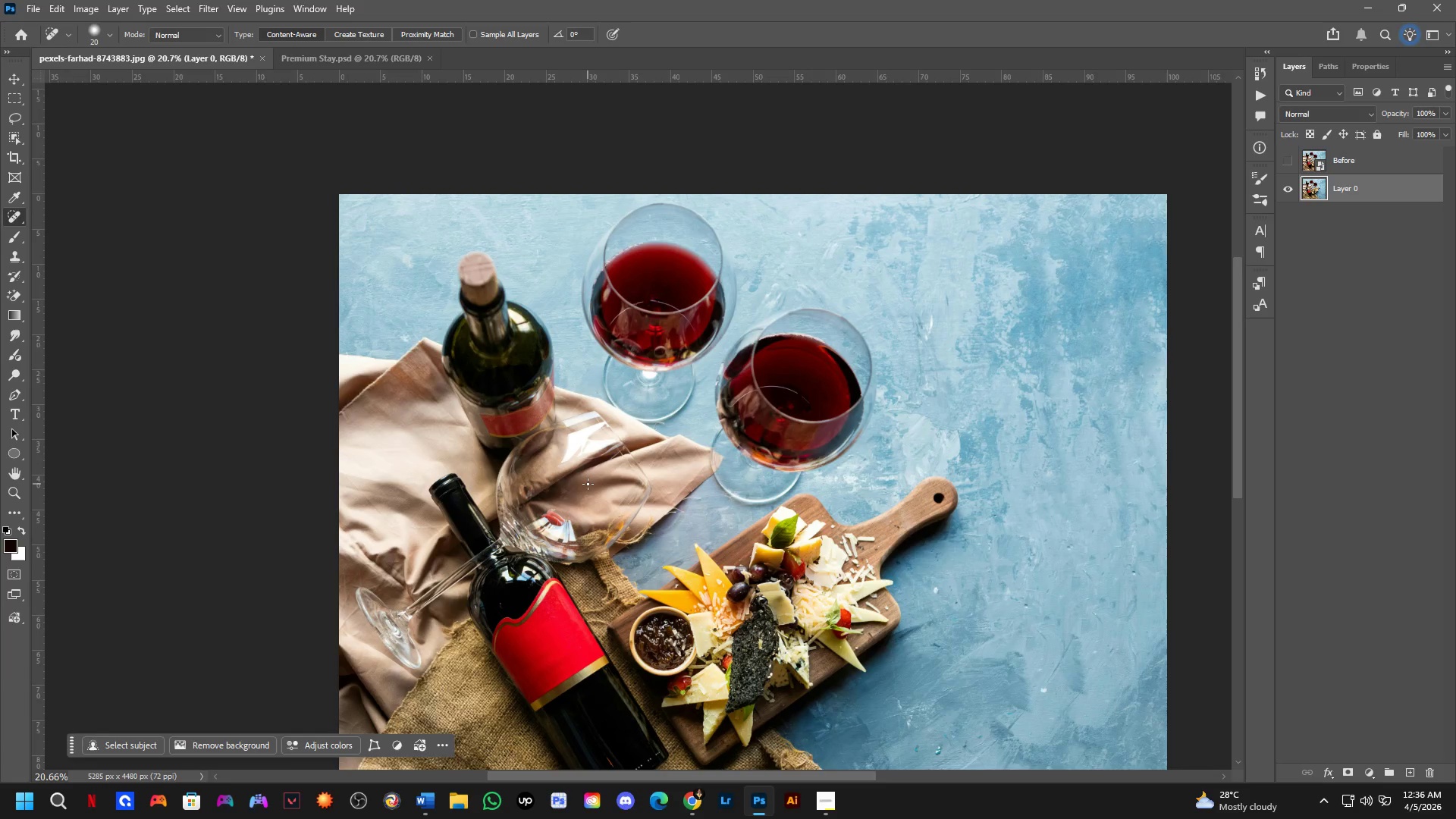 
left_click_drag(start_coordinate=[594, 495], to_coordinate=[552, 445])
 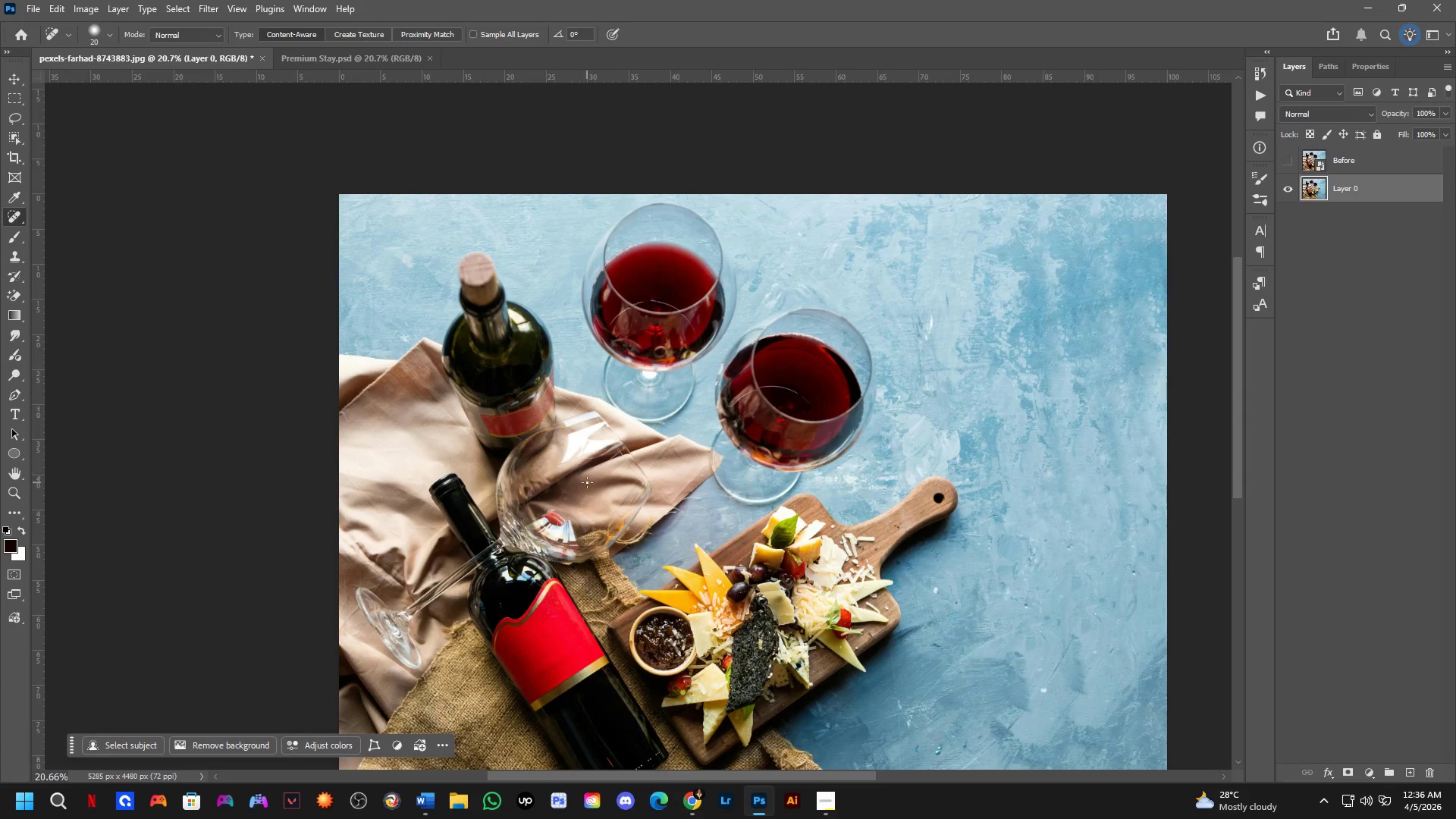 
scroll: coordinate [576, 472], scroll_direction: down, amount: 2.0
 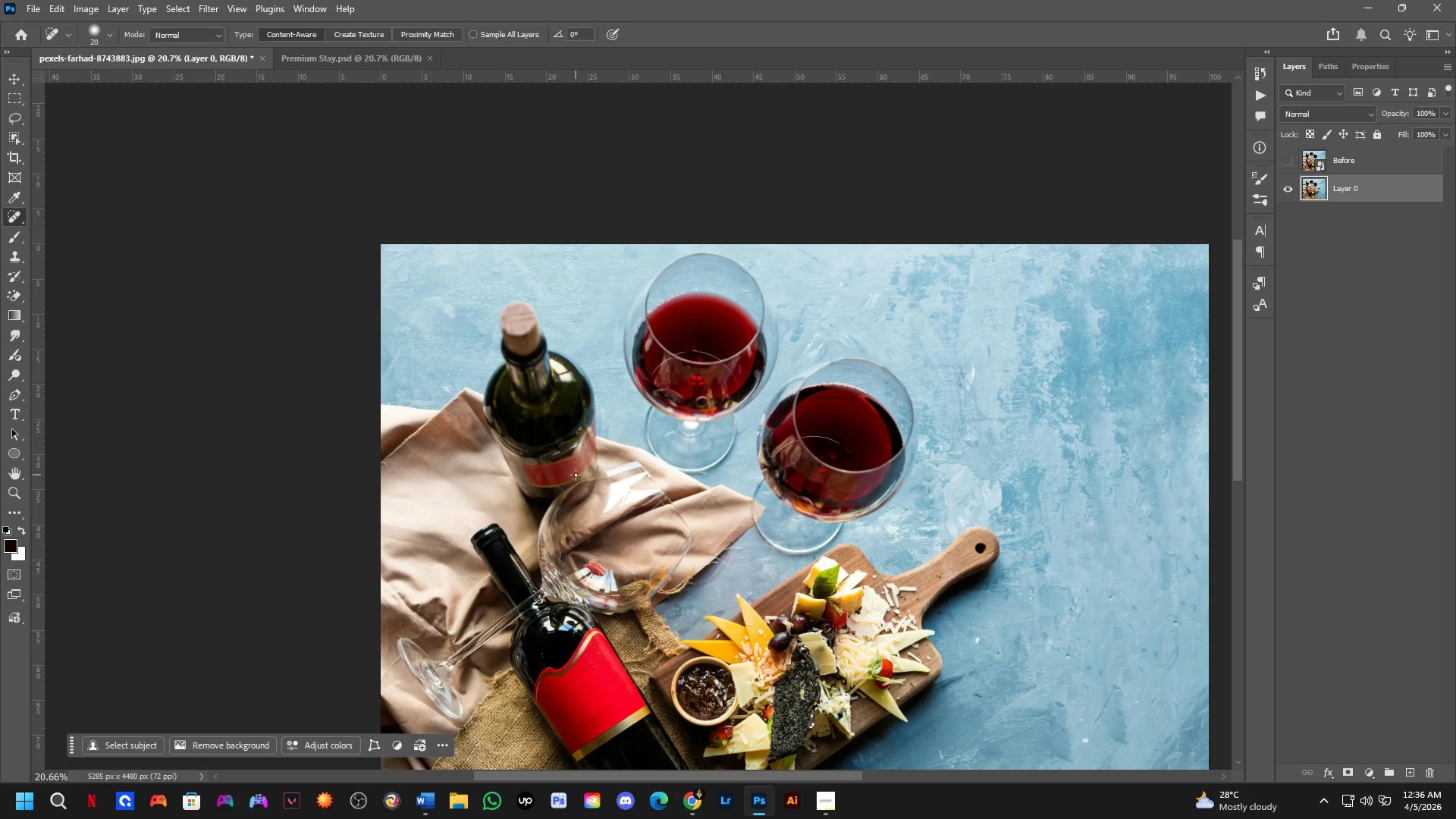 
hold_key(key=Space, duration=0.55)
 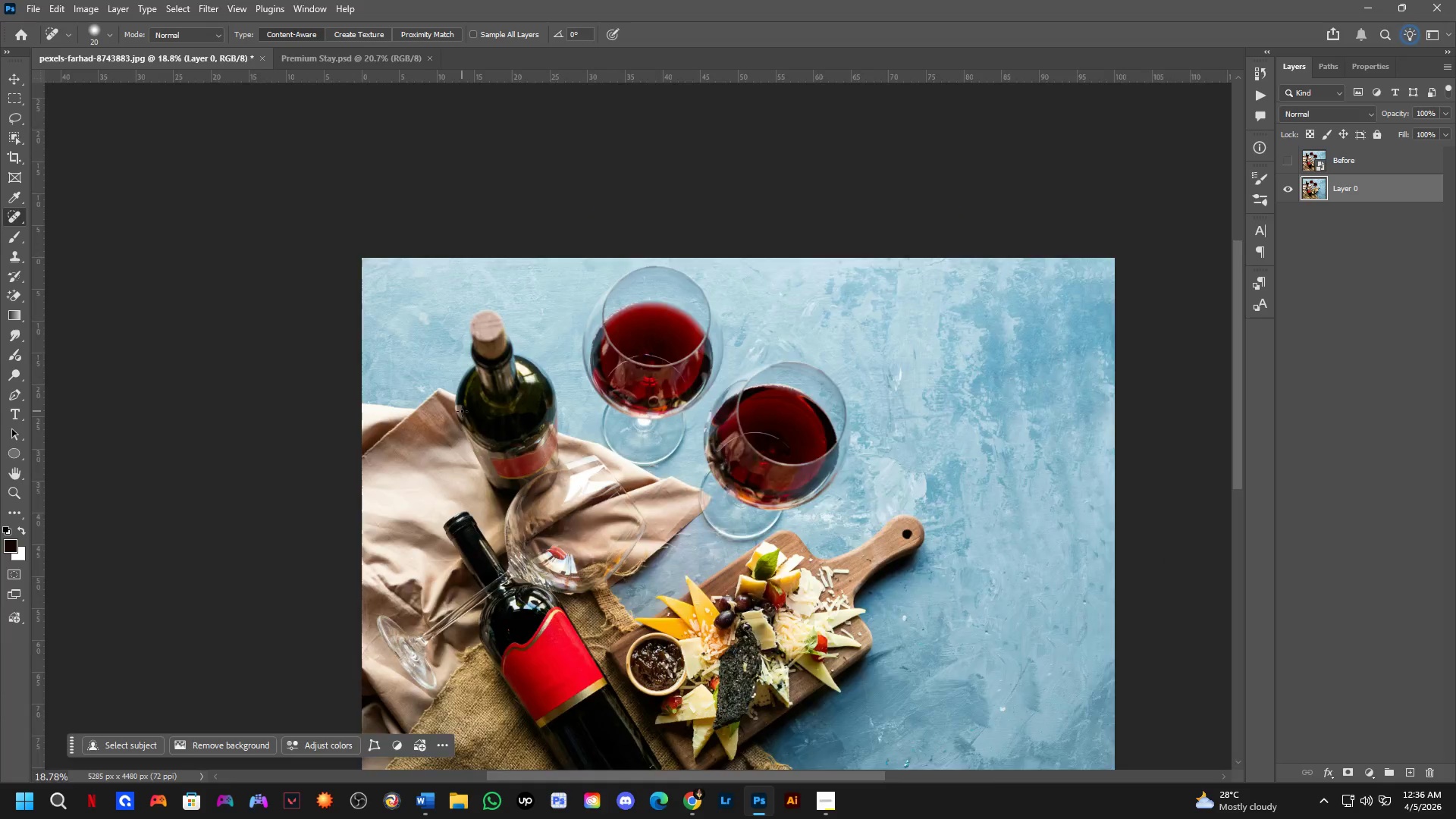 
scroll: coordinate [588, 484], scroll_direction: down, amount: 1.0
 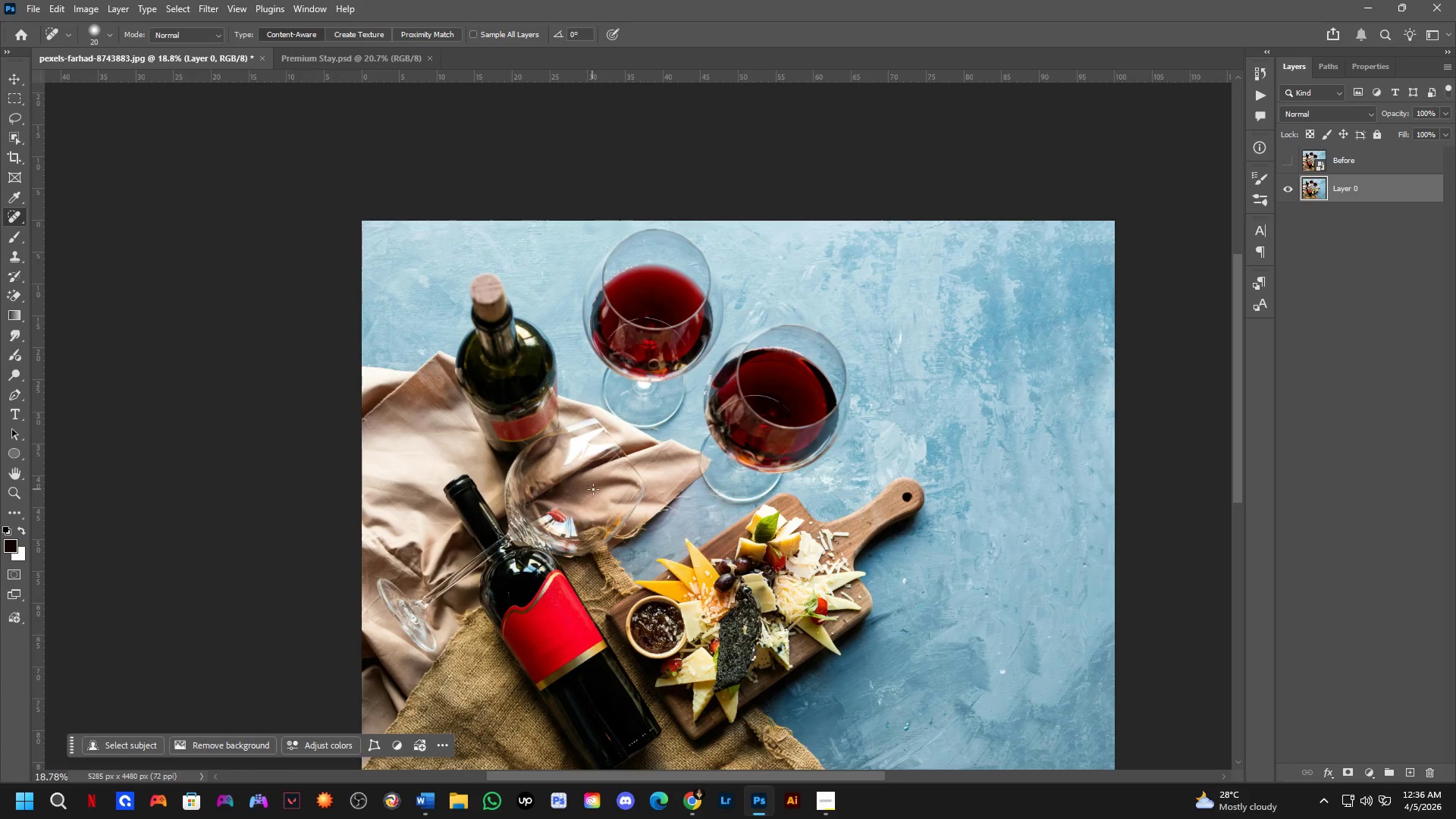 
left_click_drag(start_coordinate=[597, 492], to_coordinate=[597, 529])
 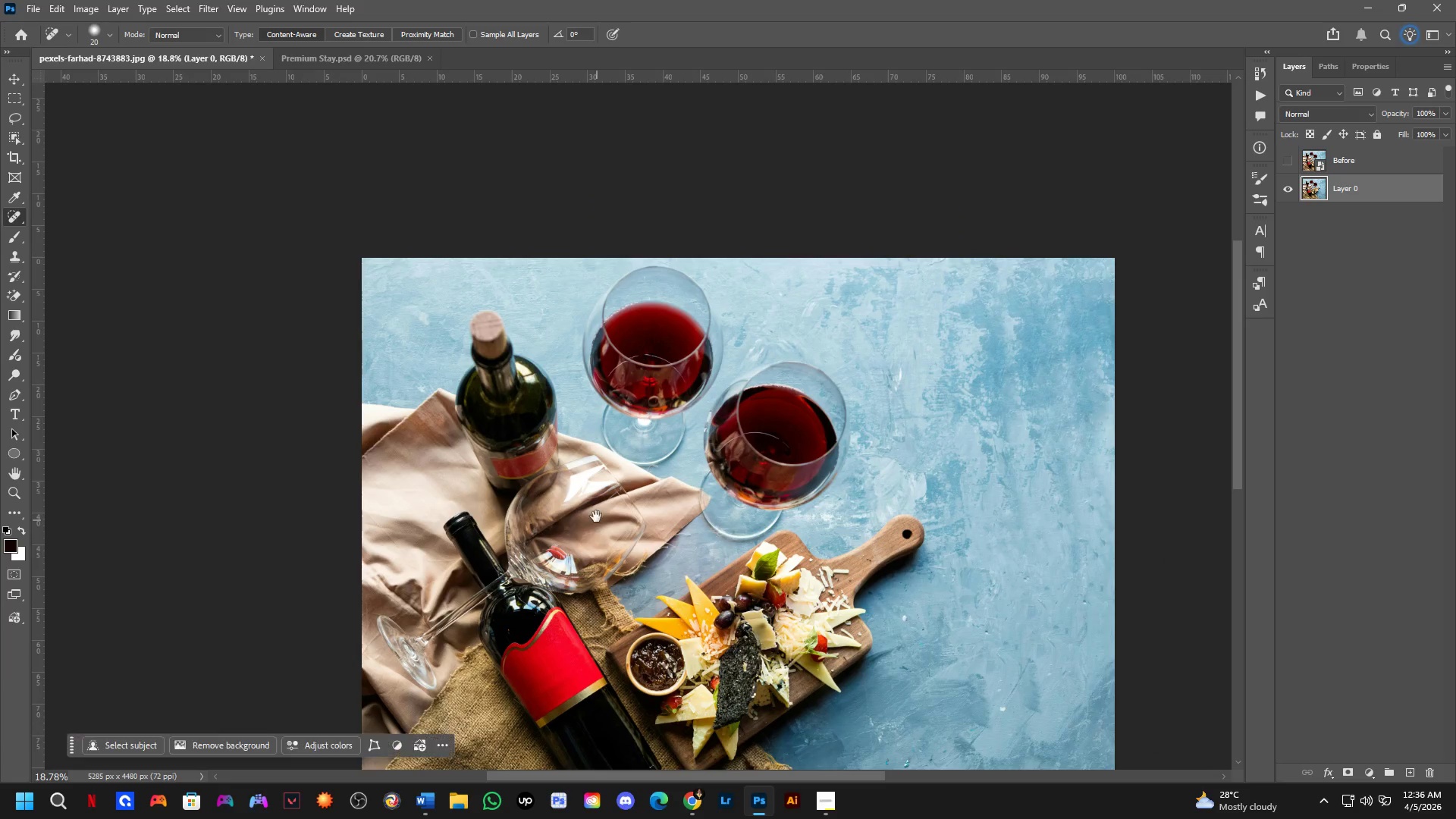 
hold_key(key=Space, duration=1.53)
 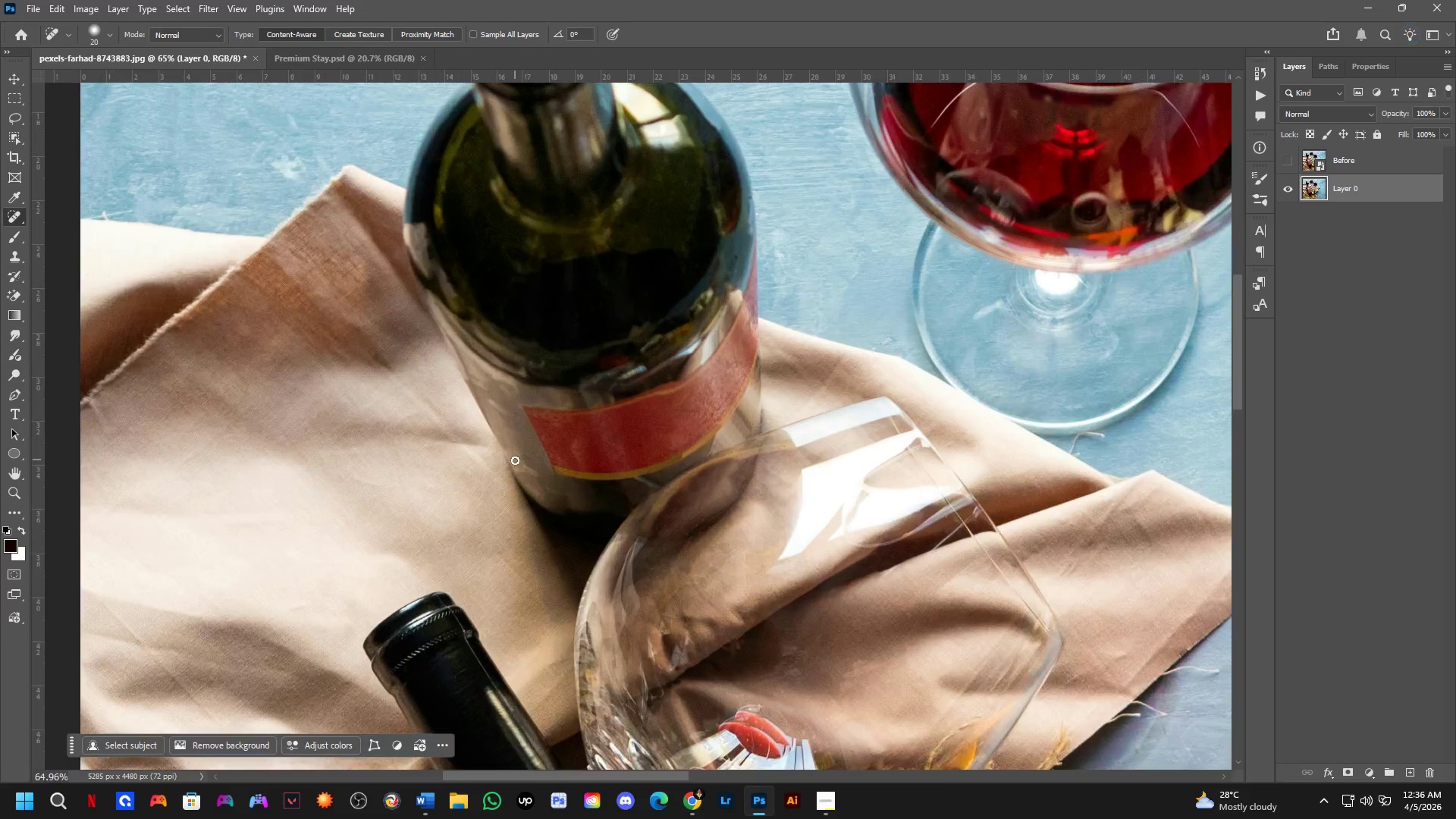 
key(Shift+ShiftLeft)
 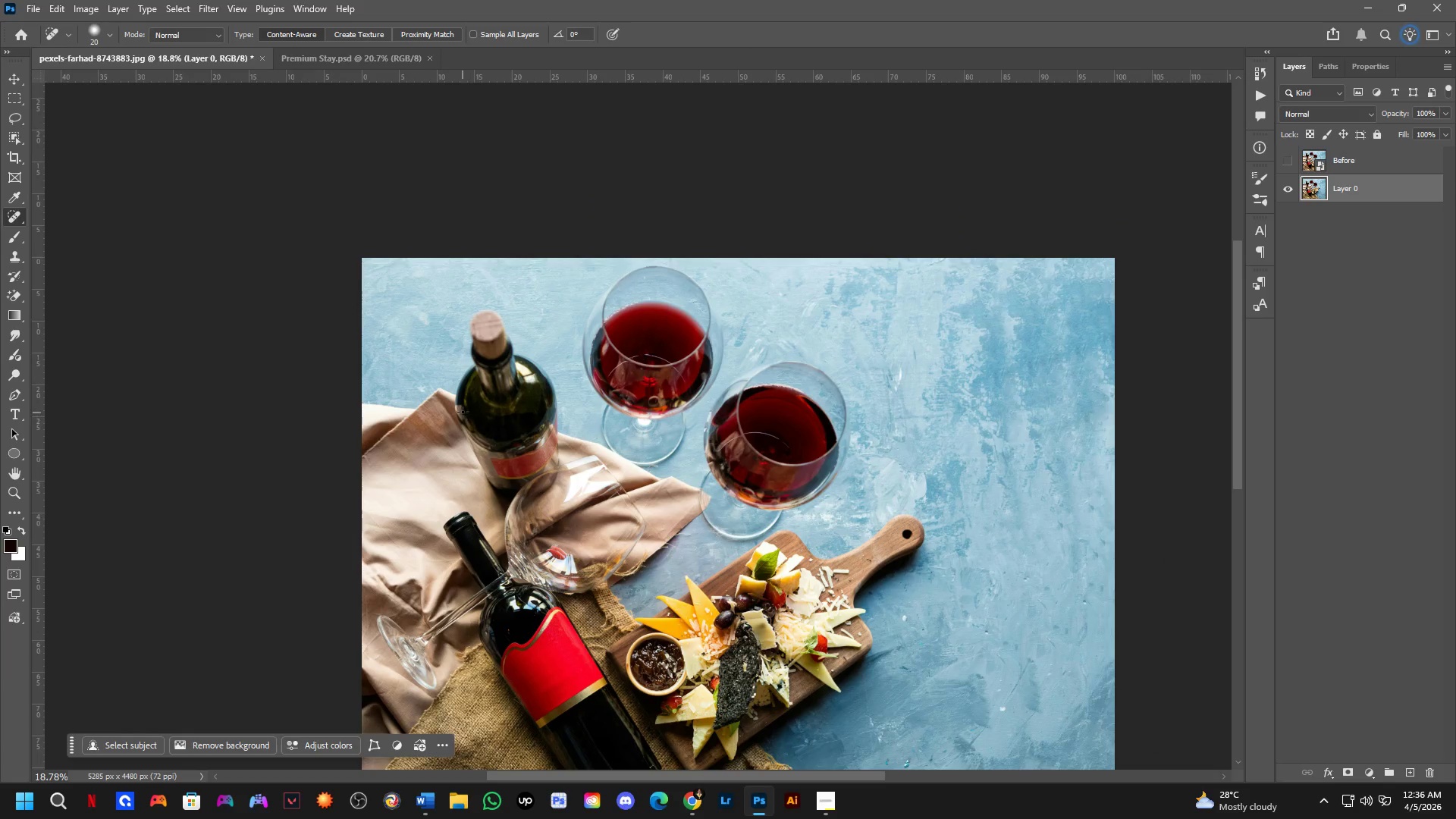 
left_click_drag(start_coordinate=[507, 467], to_coordinate=[511, 374])
 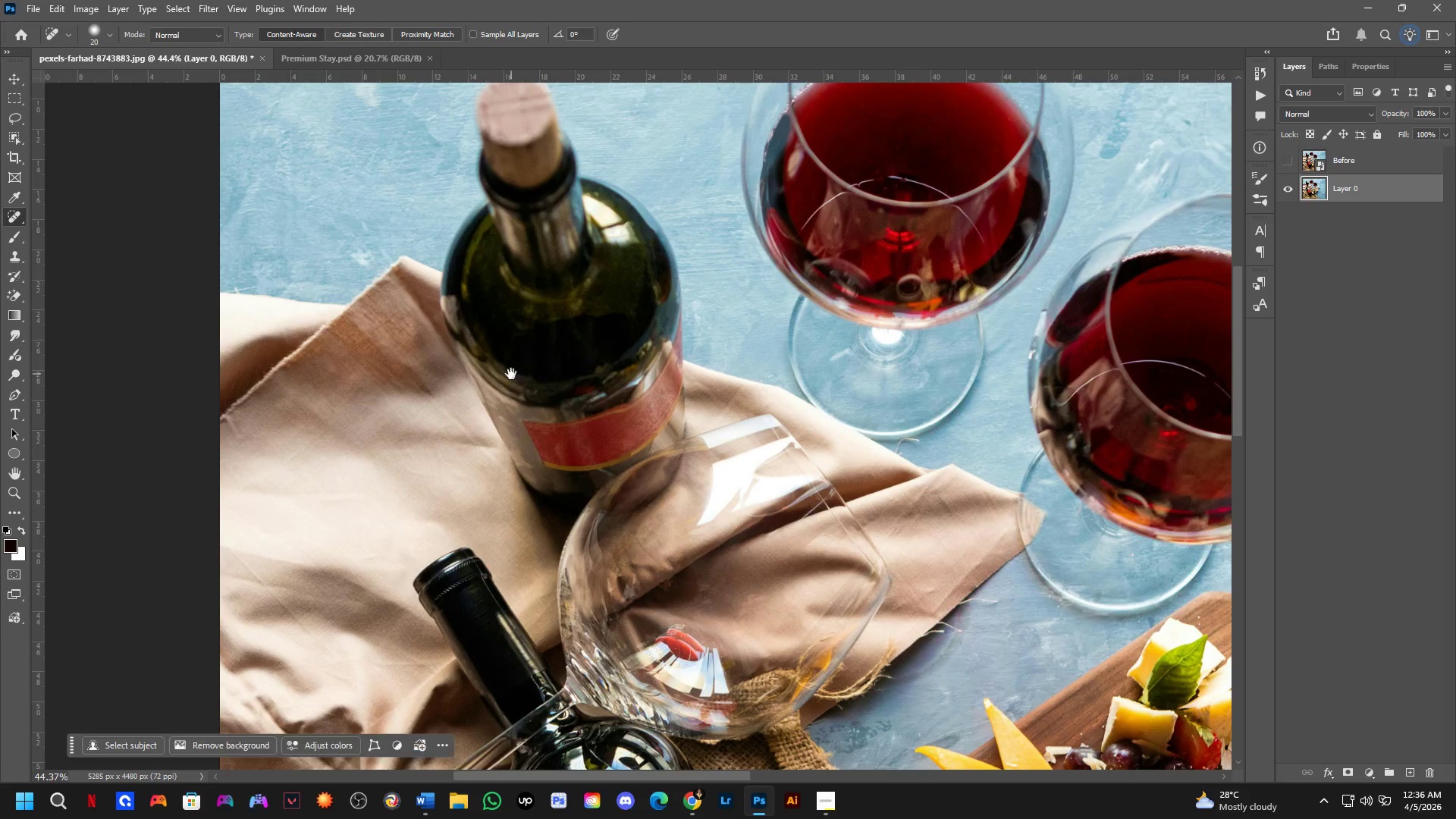 
scroll: coordinate [491, 432], scroll_direction: up, amount: 5.0
 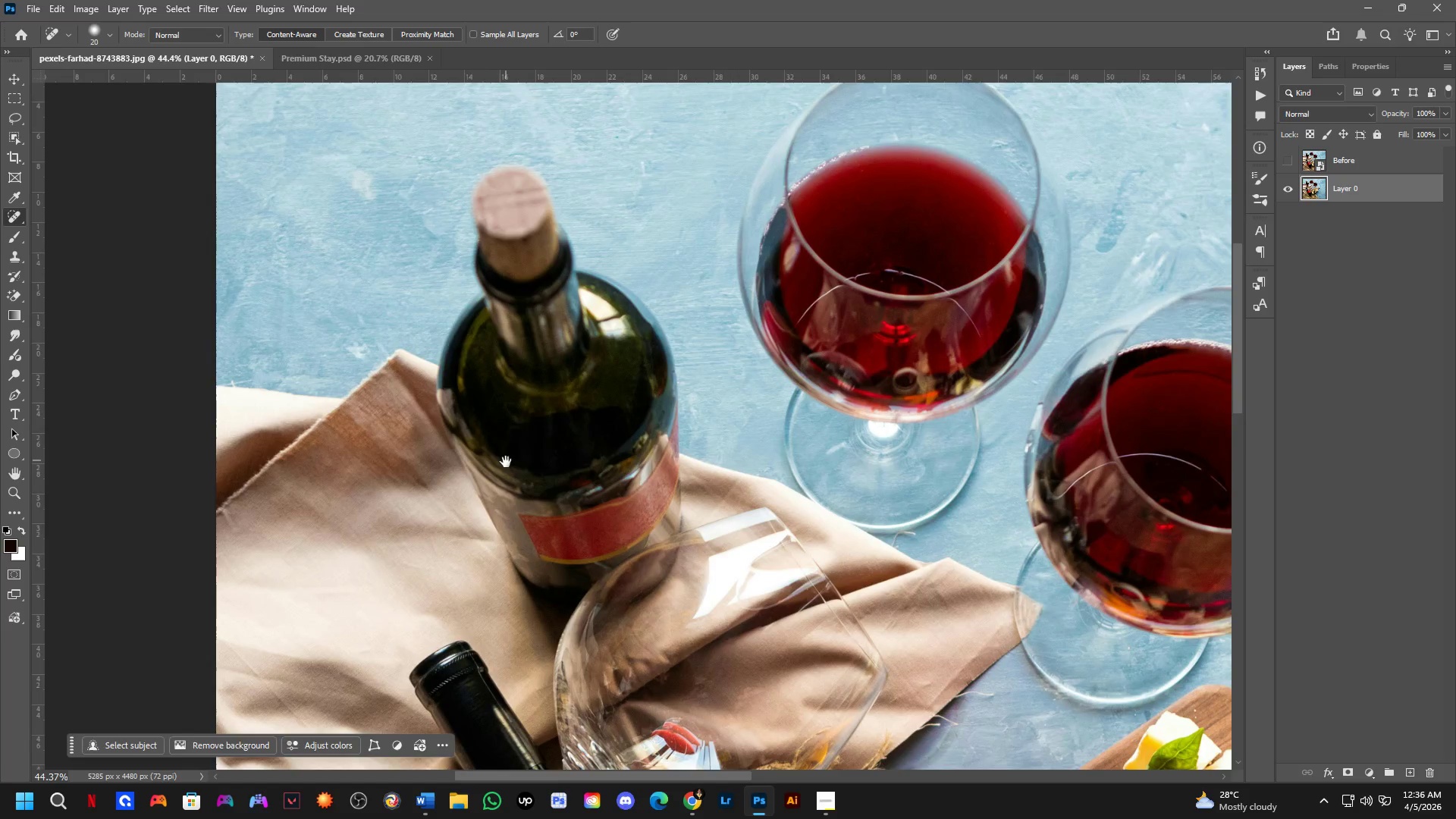 
key(Space)
 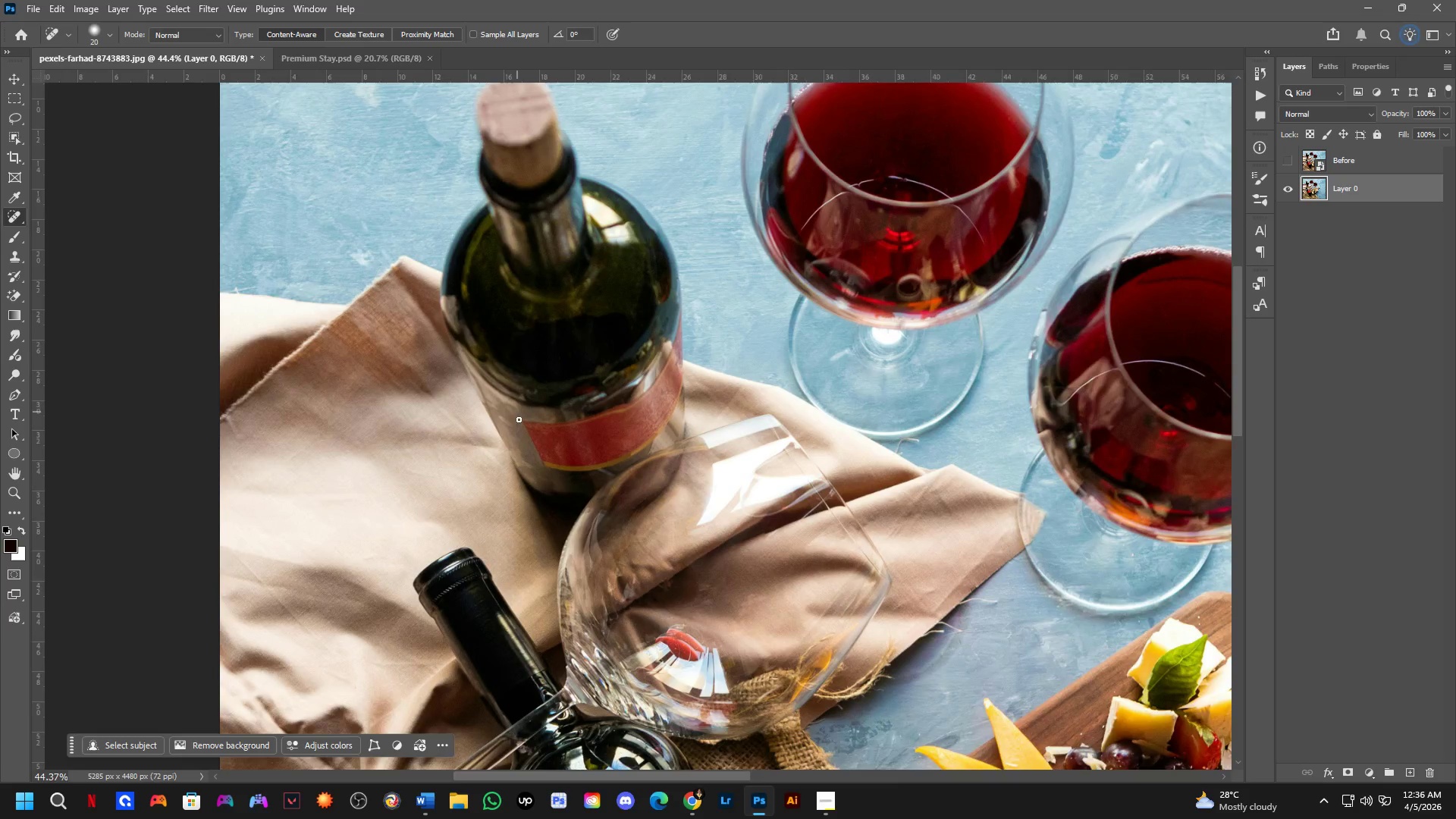 
hold_key(key=Space, duration=0.56)
 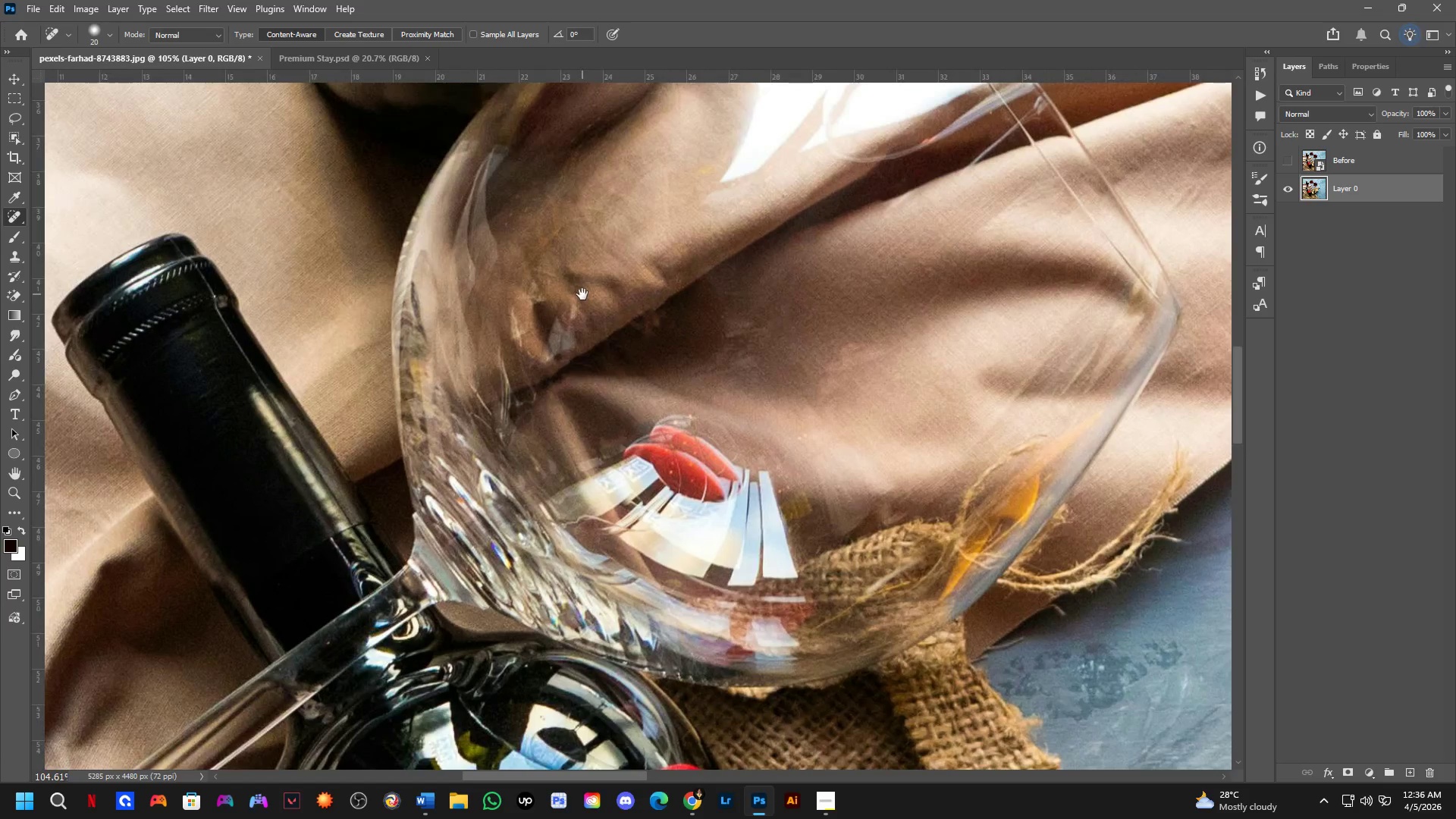 
left_click_drag(start_coordinate=[772, 498], to_coordinate=[618, 259])
 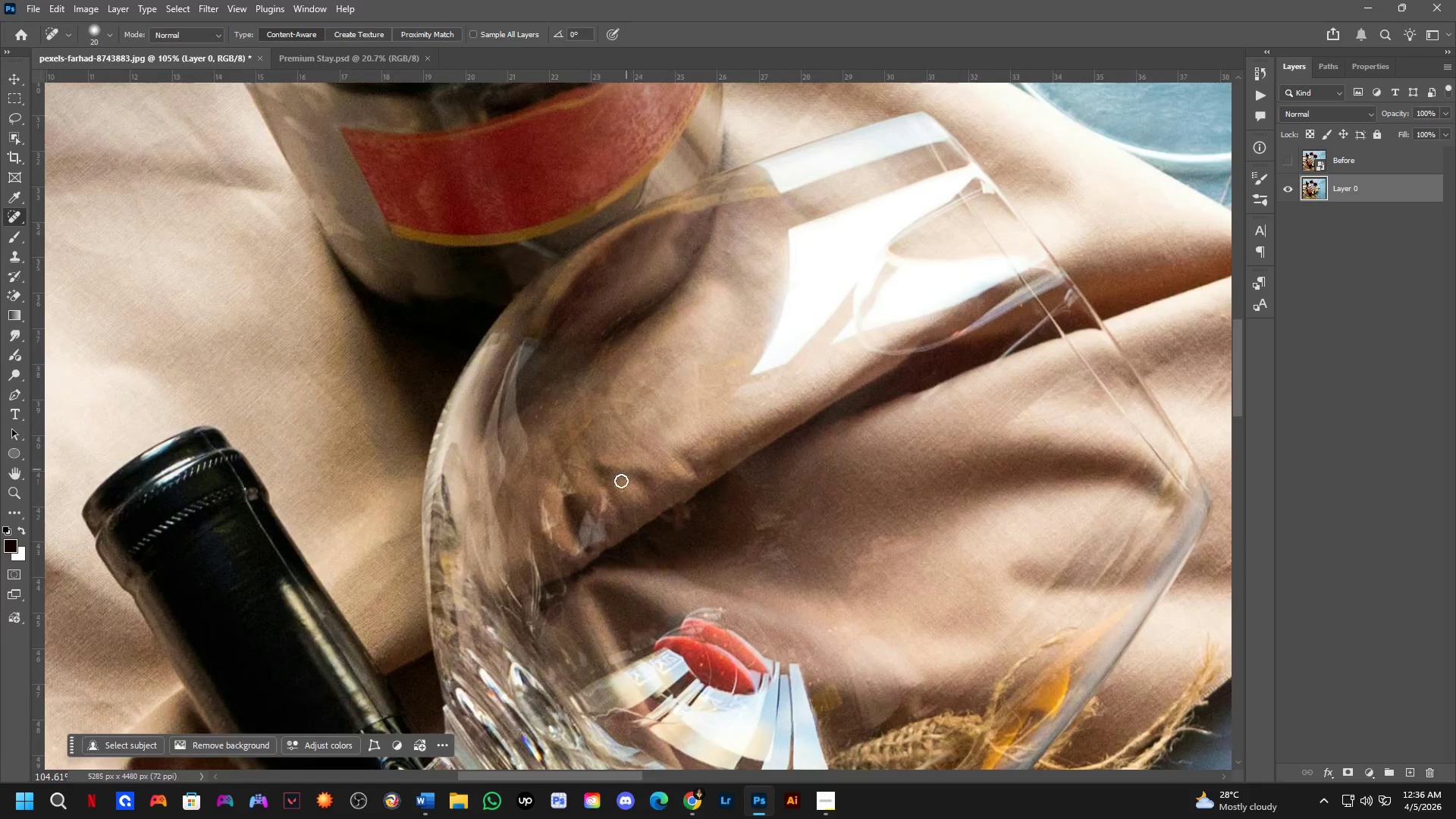 
scroll: coordinate [592, 461], scroll_direction: up, amount: 9.0
 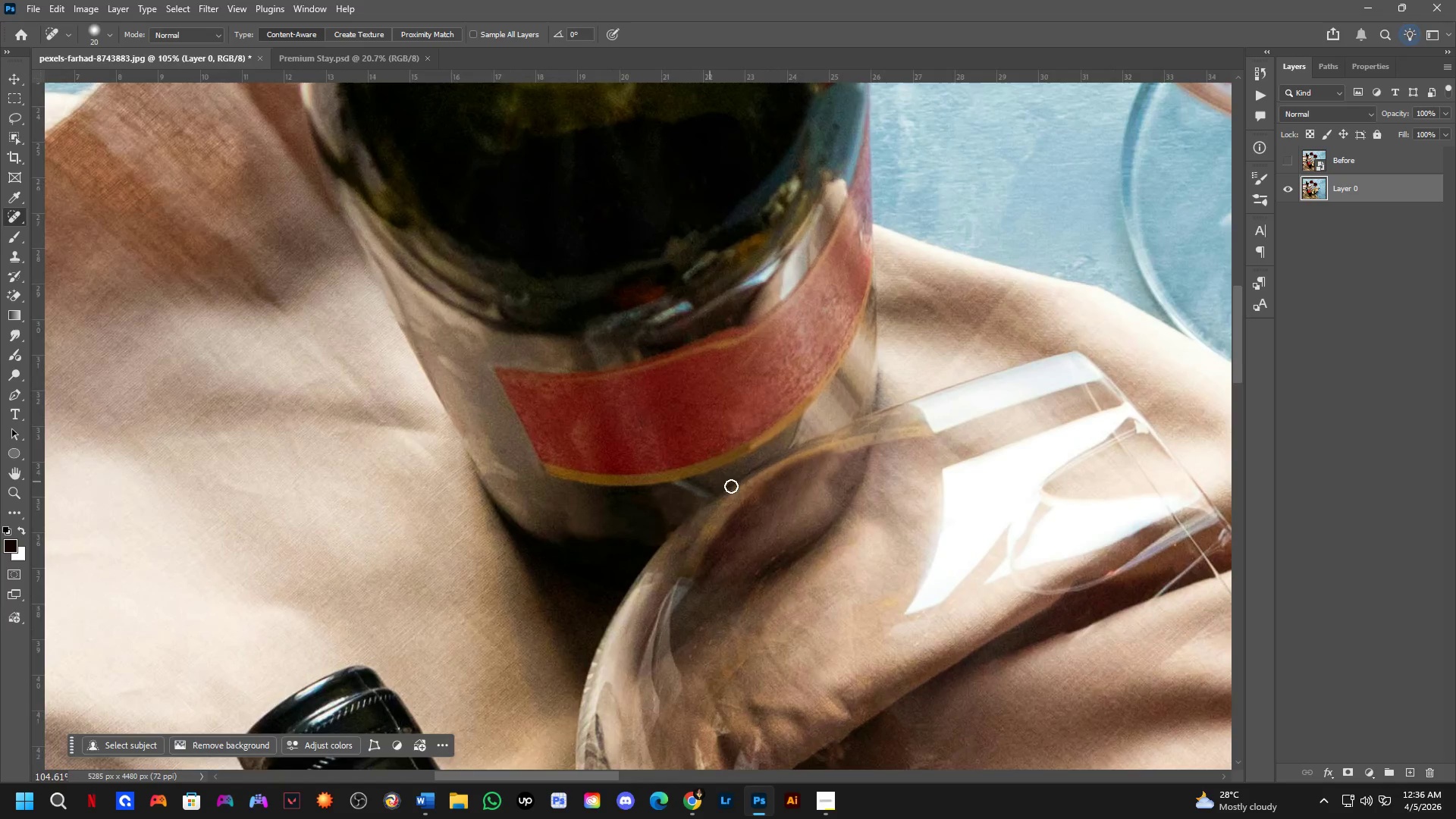 
hold_key(key=Space, duration=0.53)
 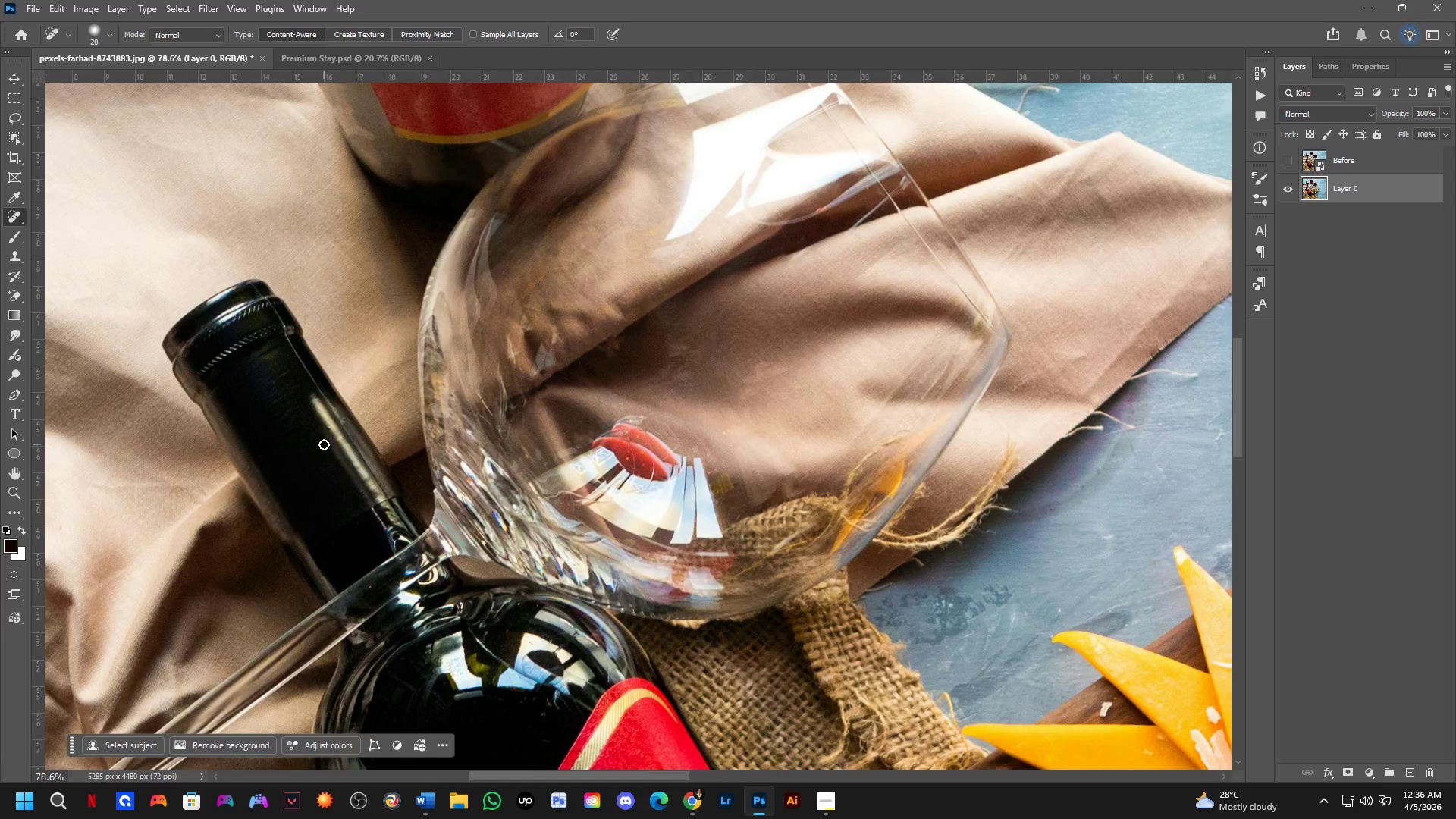 
left_click_drag(start_coordinate=[613, 487], to_coordinate=[582, 294])
 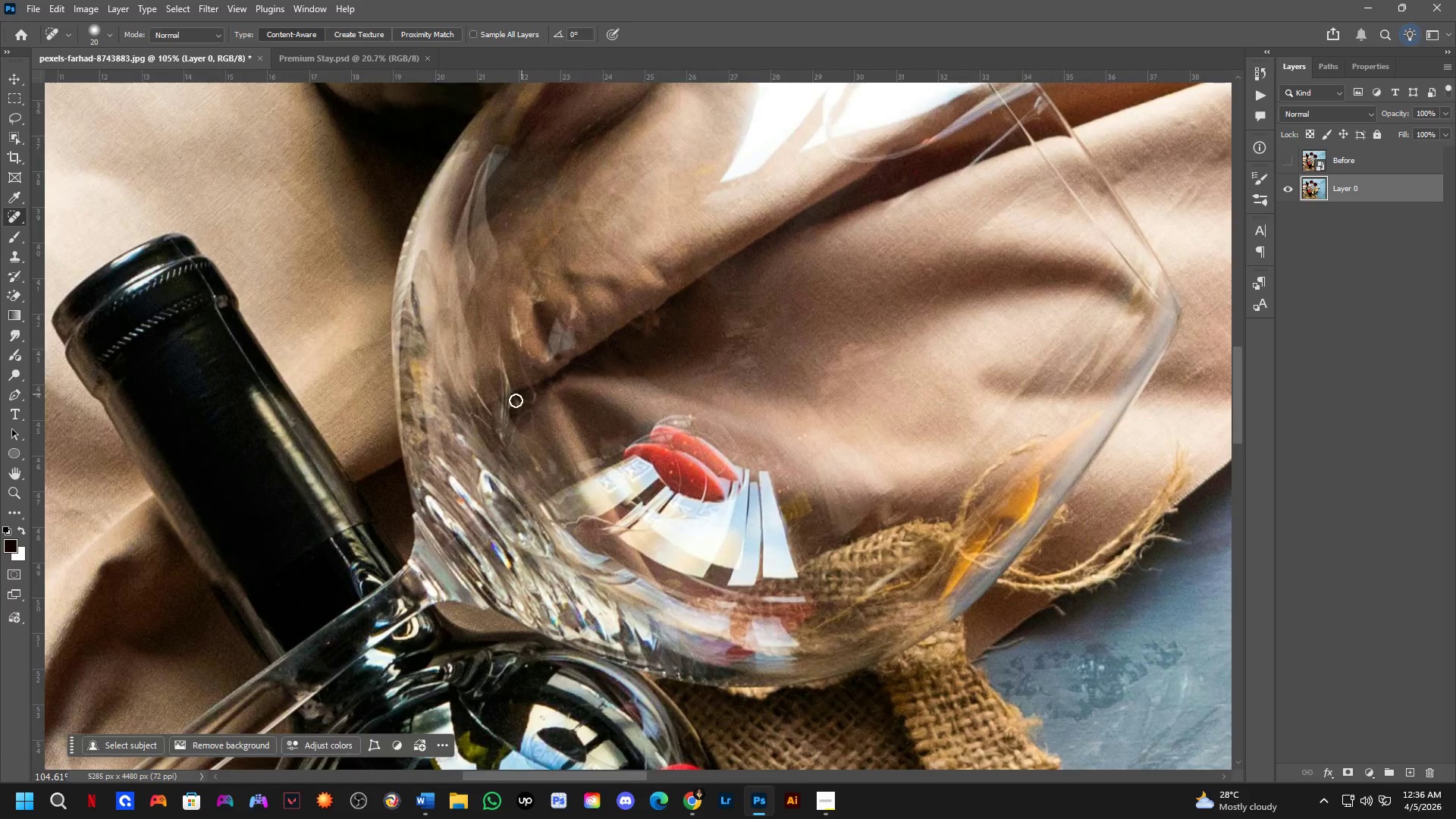 
hold_key(key=Space, duration=1.45)
 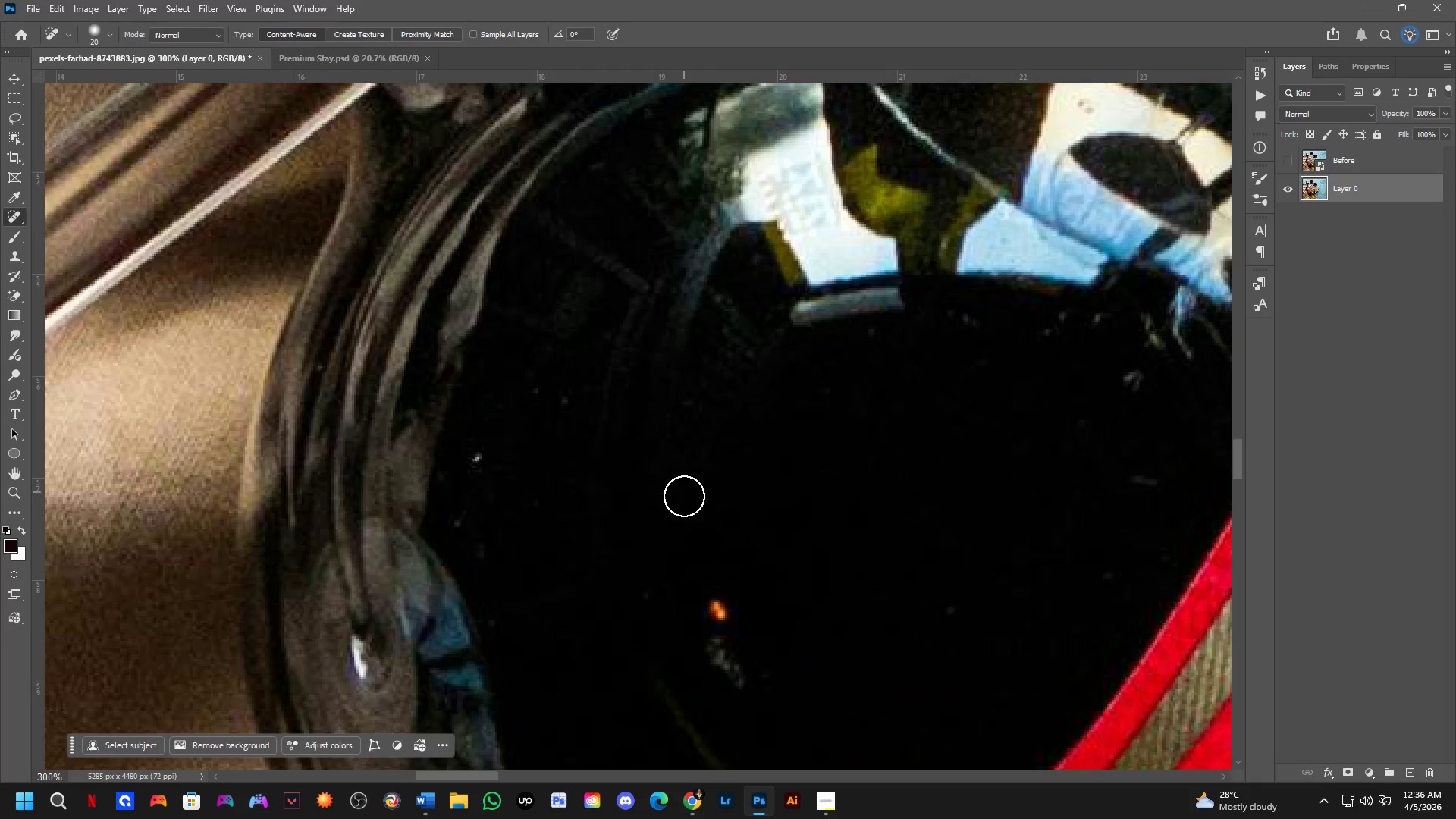 
left_click_drag(start_coordinate=[318, 426], to_coordinate=[576, 84])
 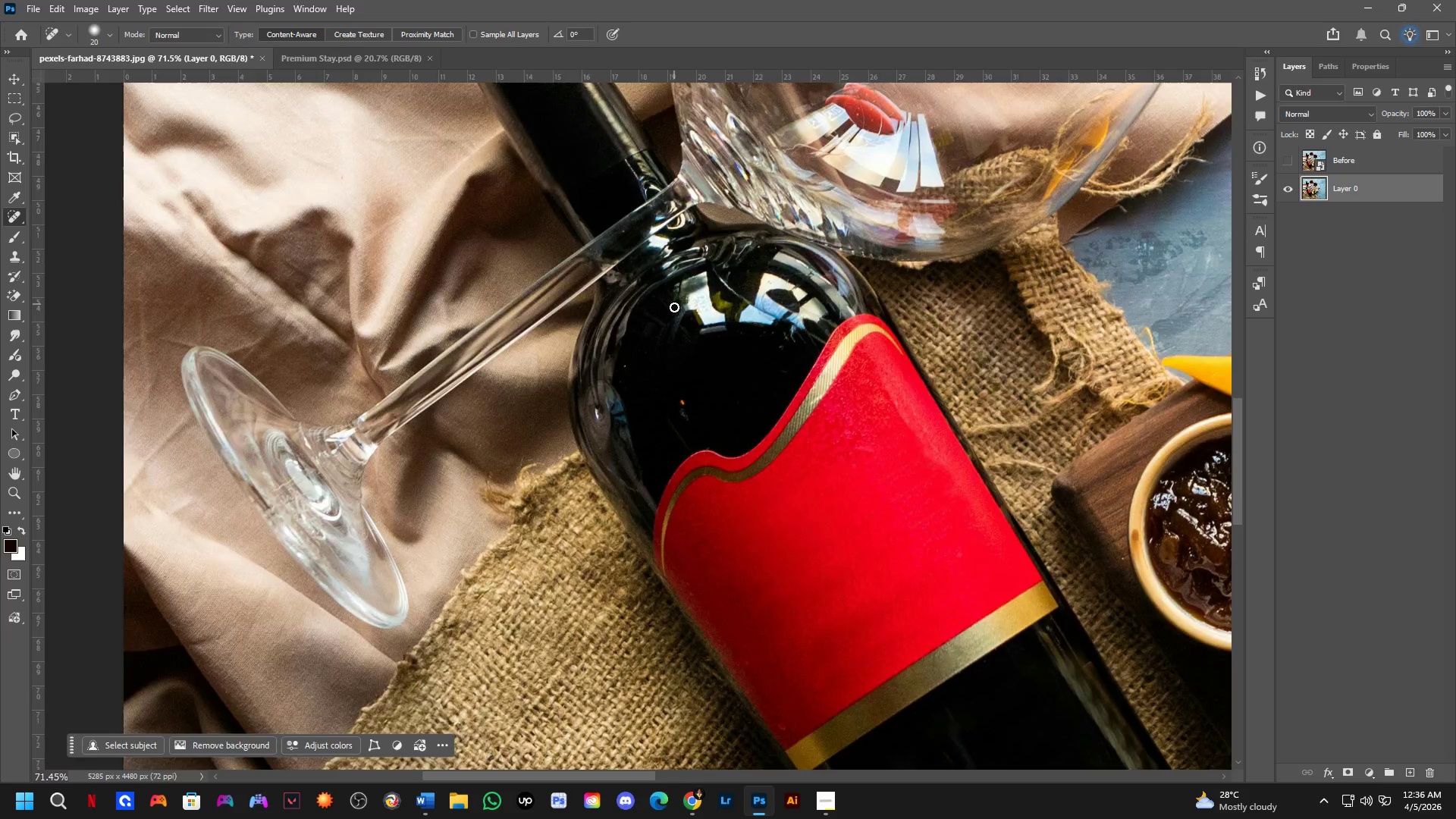 
scroll: coordinate [321, 441], scroll_direction: down, amount: 4.0
 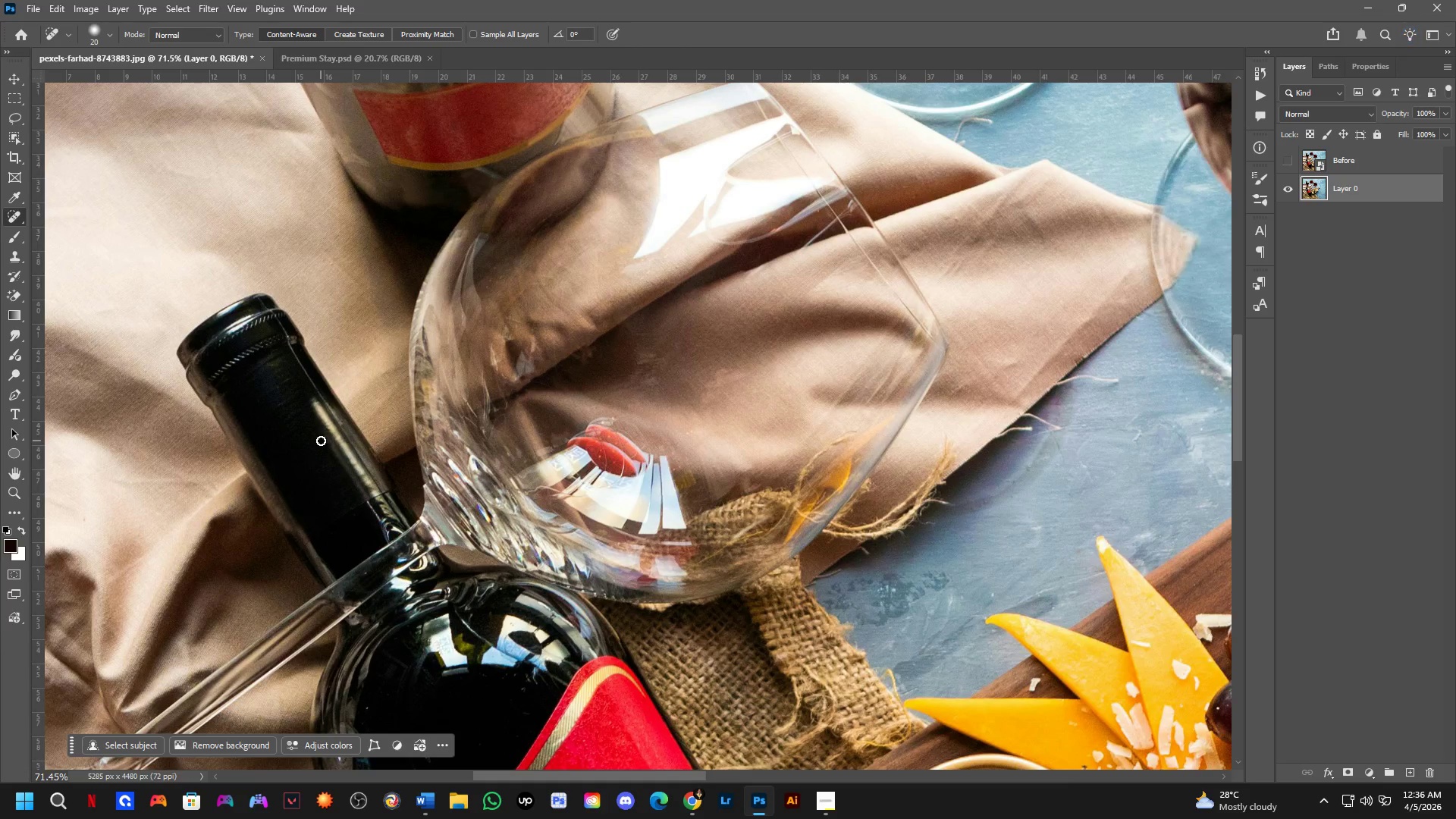 
key(Shift+ShiftLeft)
 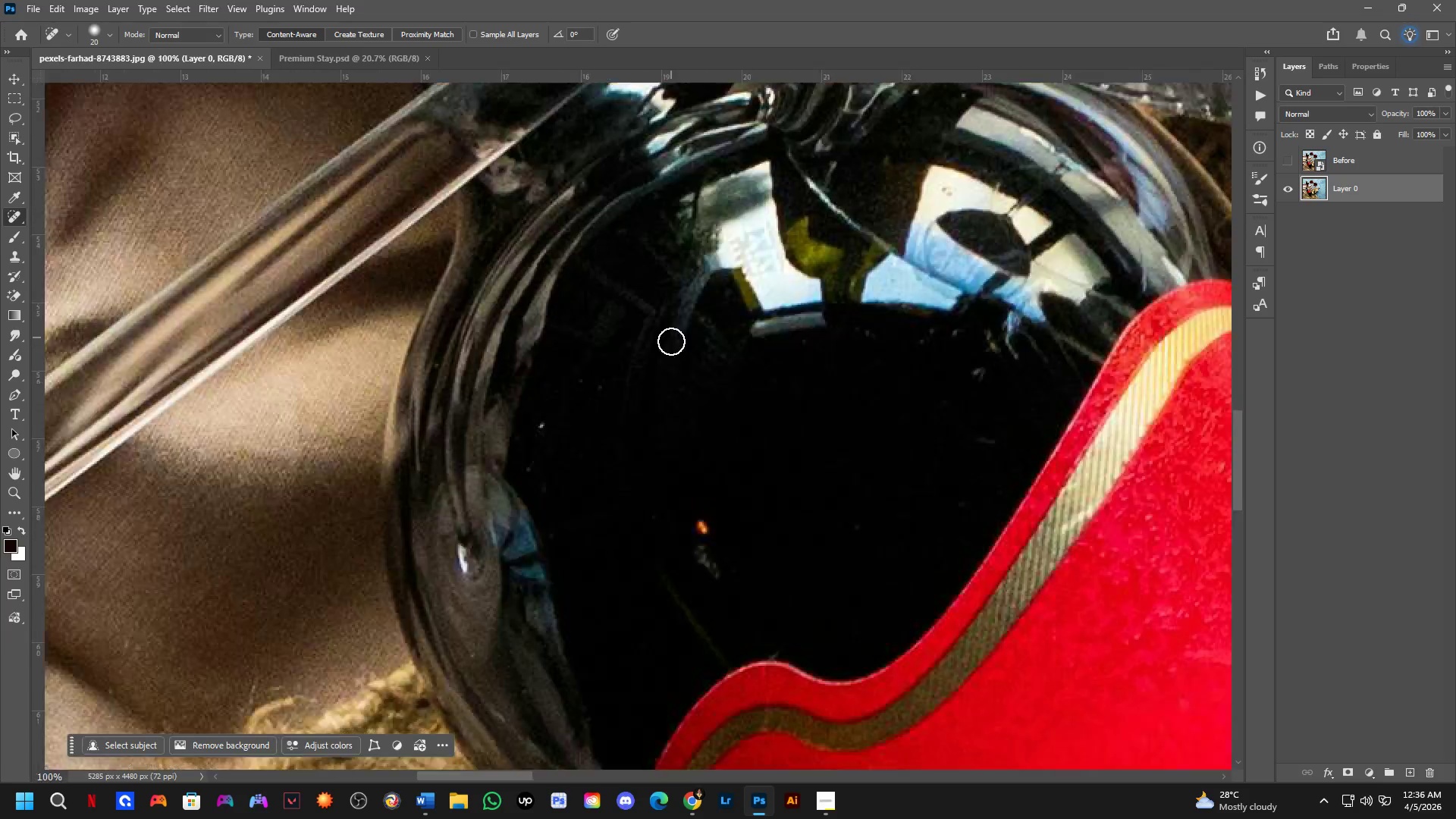 
scroll: coordinate [670, 360], scroll_direction: up, amount: 3.0
 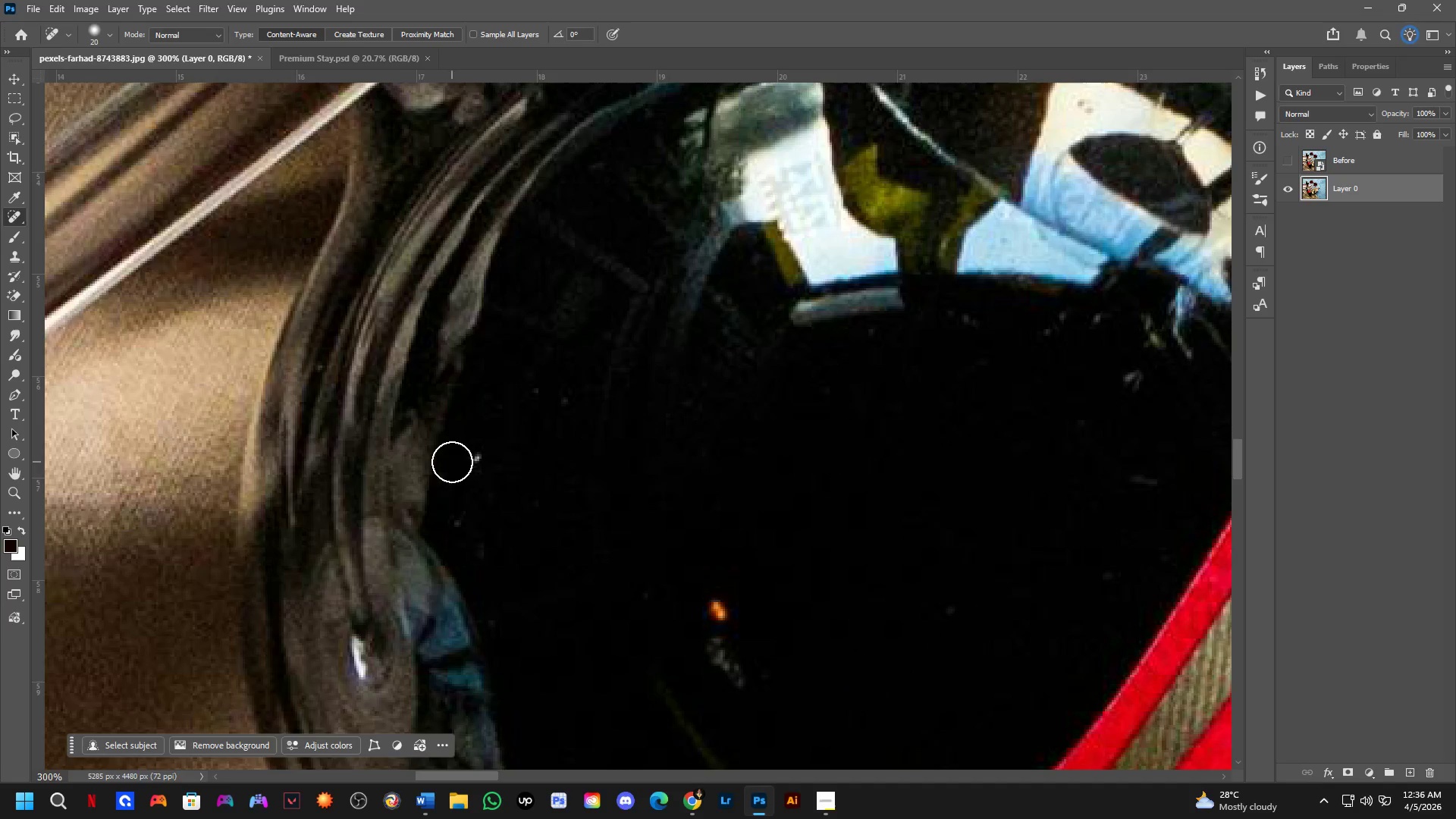 
left_click_drag(start_coordinate=[482, 449], to_coordinate=[470, 490])
 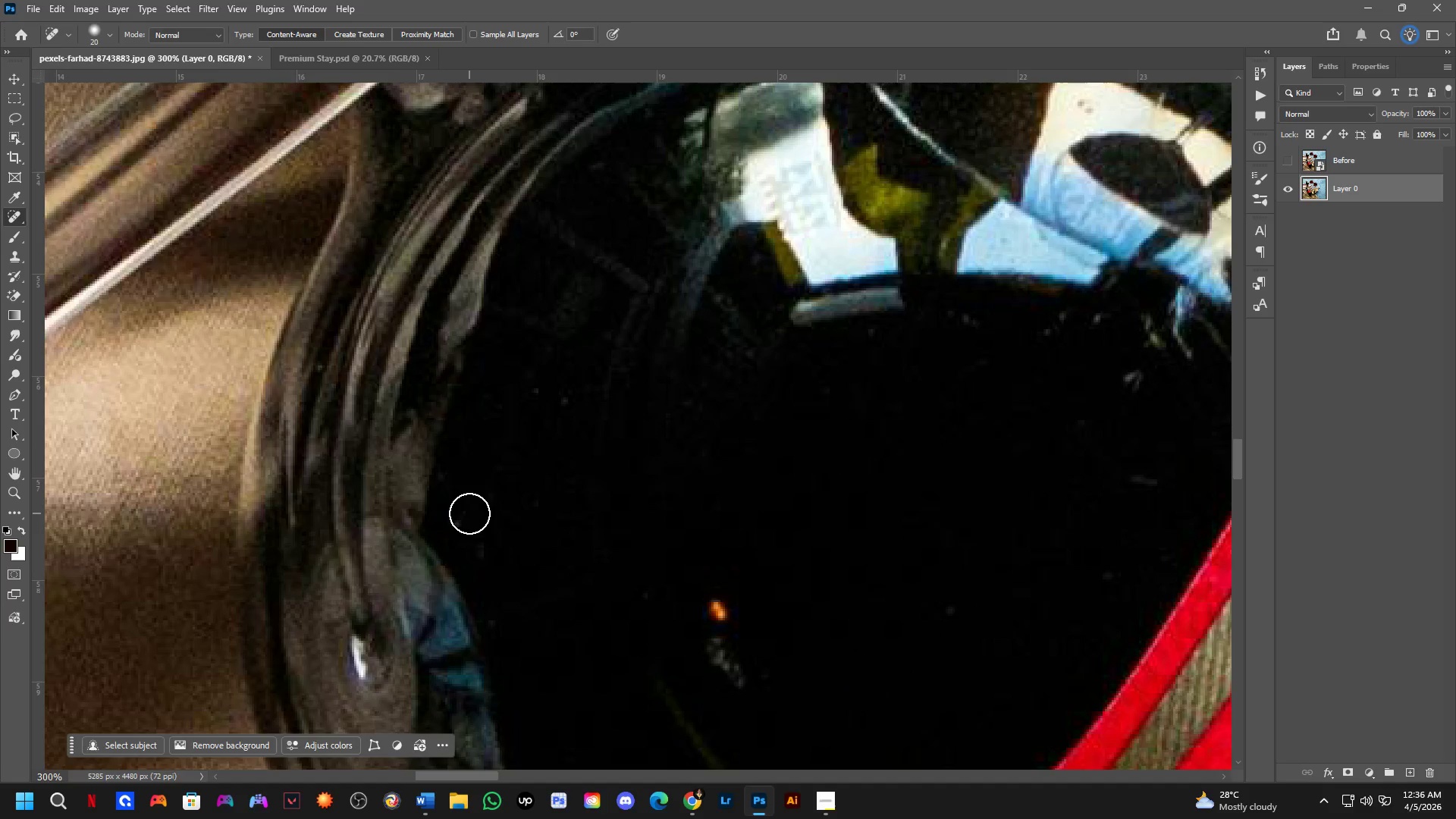 
left_click_drag(start_coordinate=[465, 519], to_coordinate=[463, 548])
 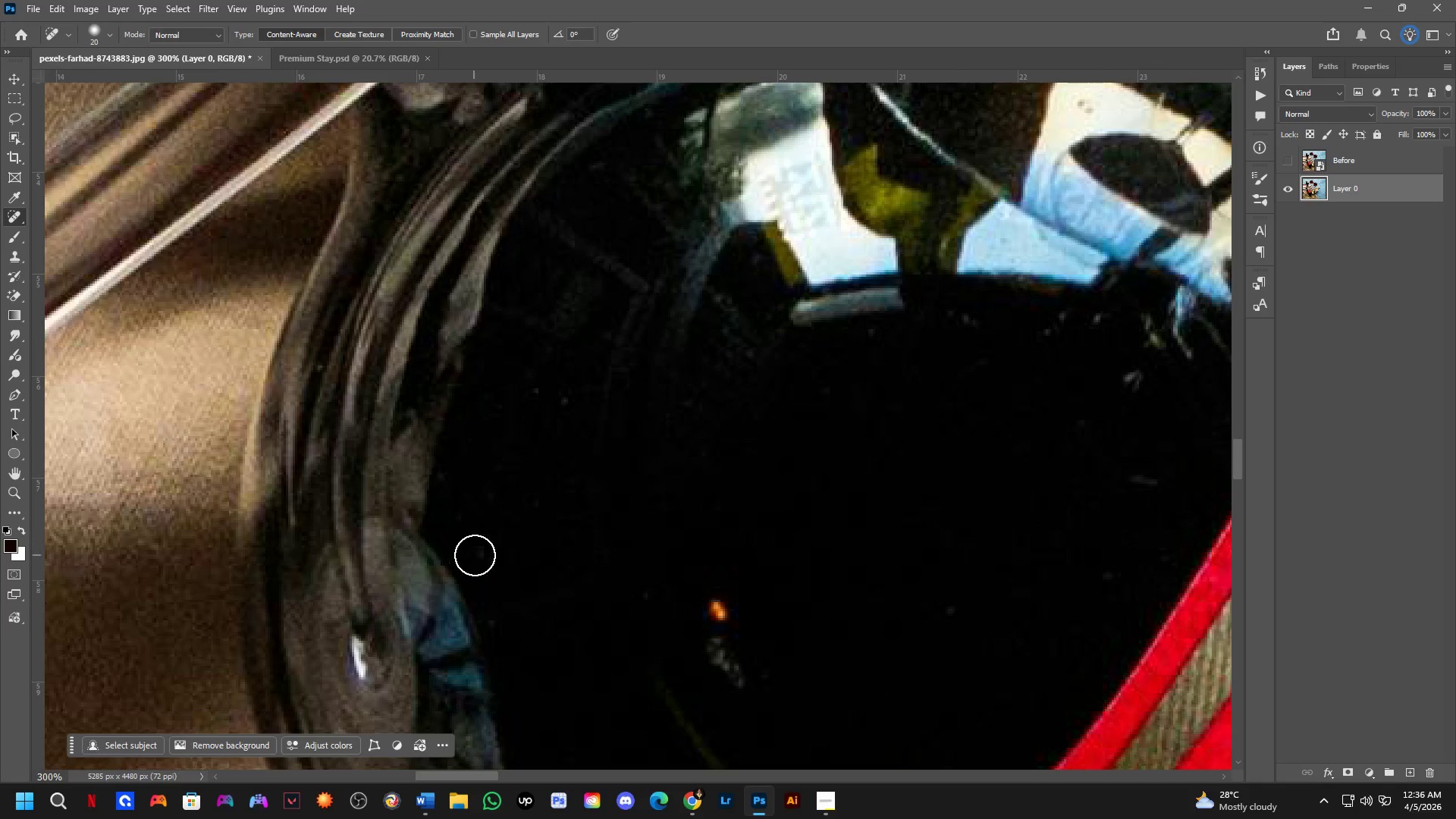 
left_click_drag(start_coordinate=[482, 548], to_coordinate=[482, 566])
 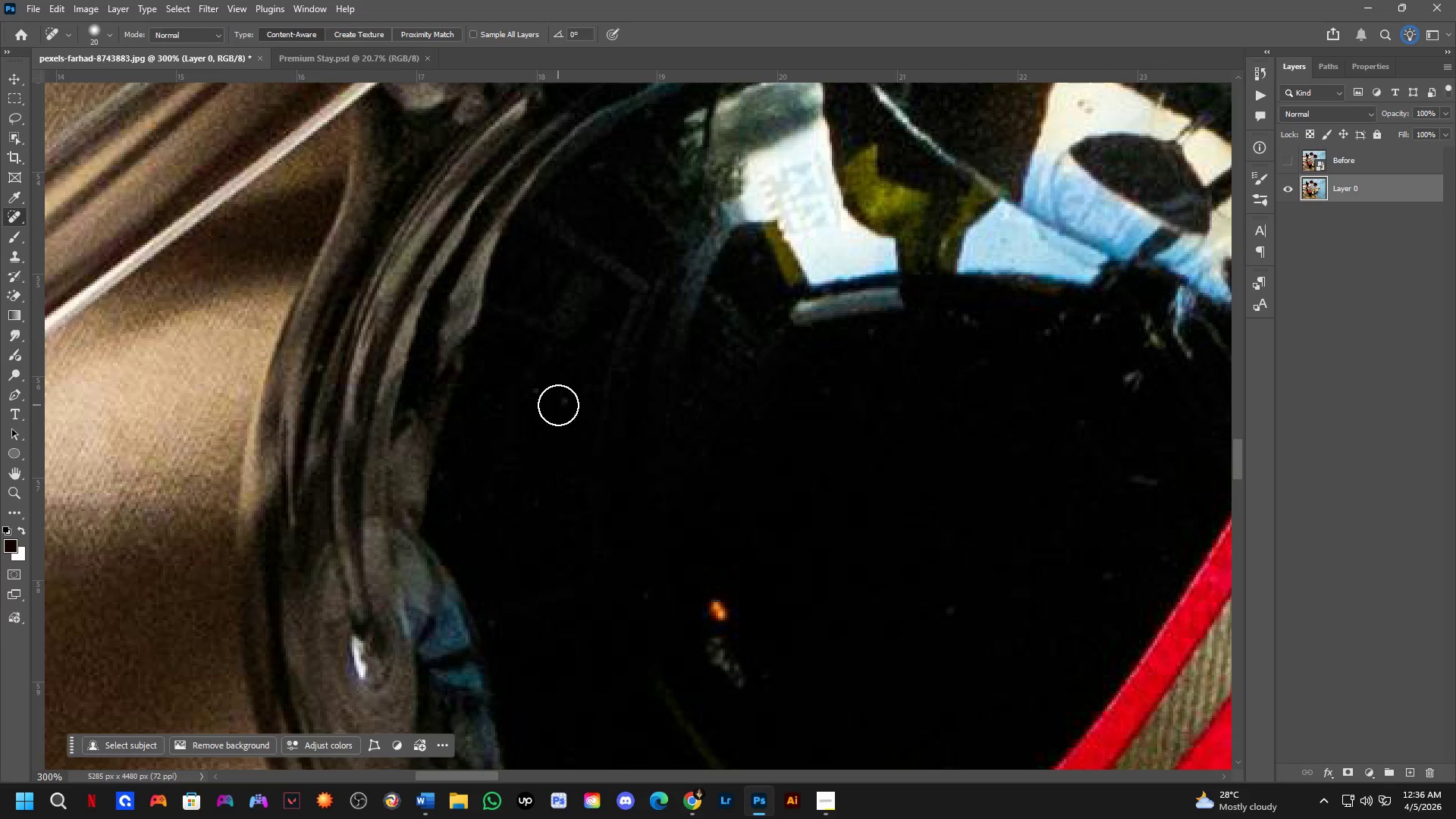 
left_click_drag(start_coordinate=[562, 400], to_coordinate=[549, 420])
 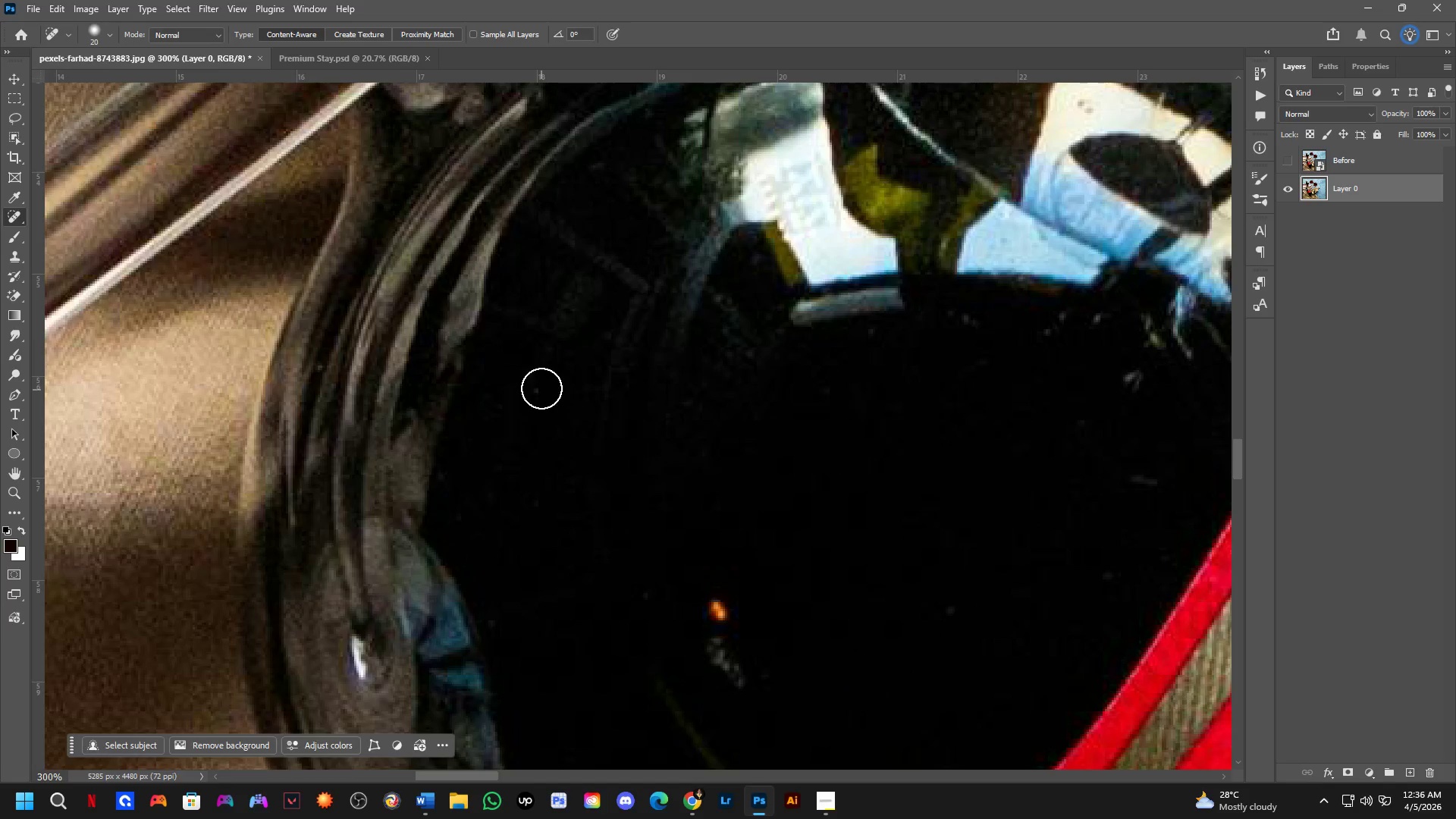 
left_click_drag(start_coordinate=[541, 388], to_coordinate=[539, 416])
 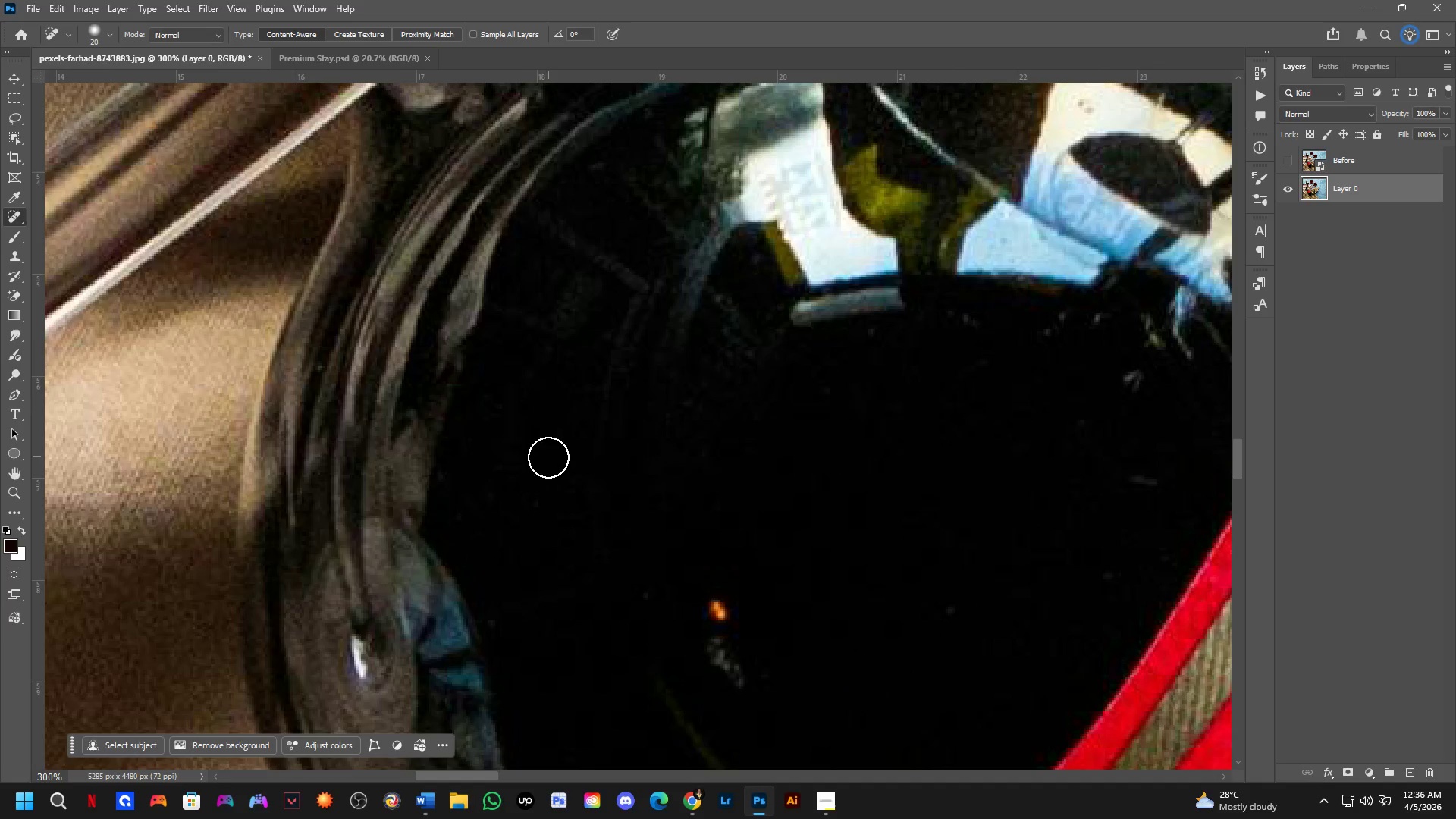 
hold_key(key=Space, duration=0.47)
 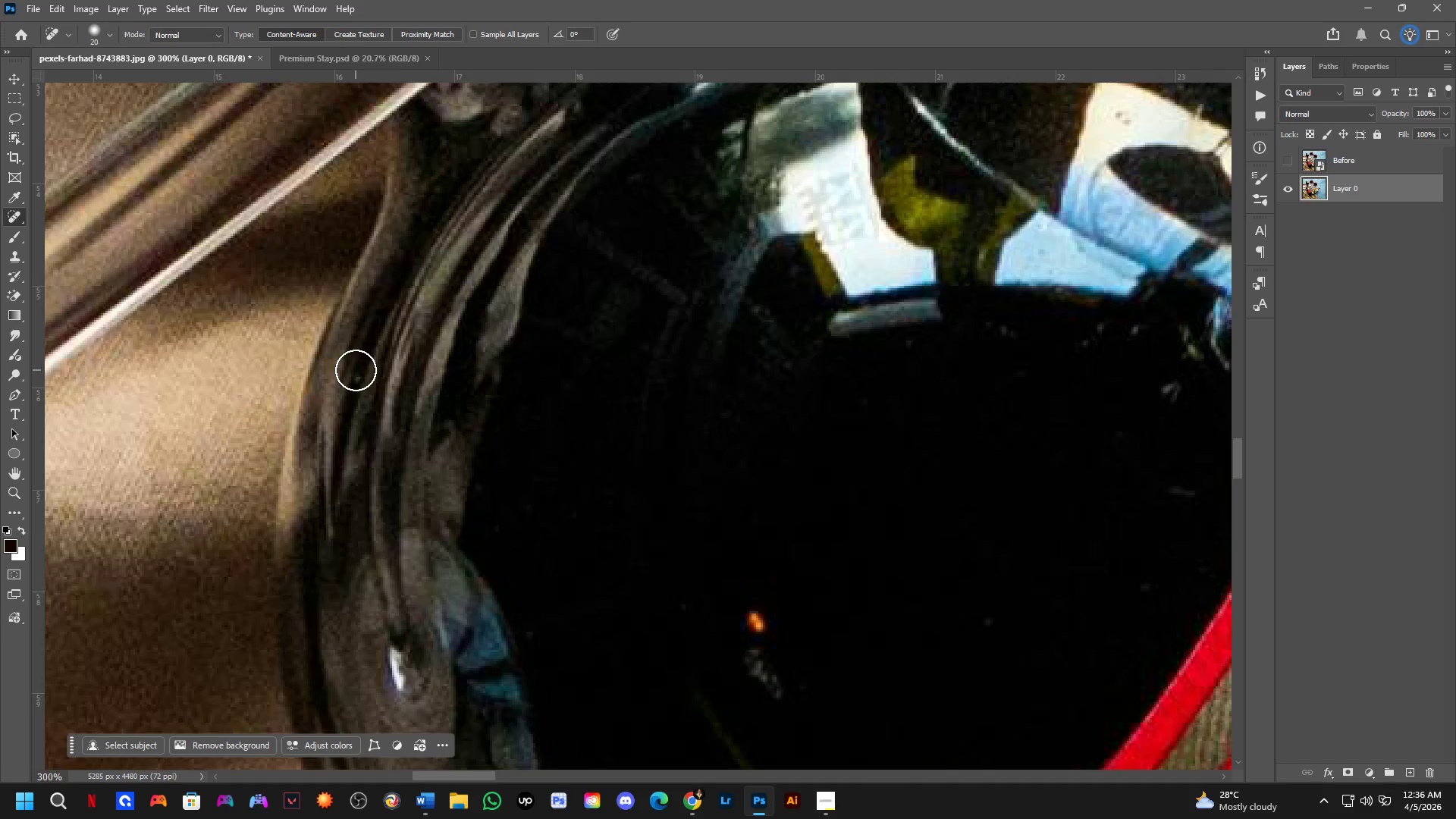 
left_click_drag(start_coordinate=[431, 406], to_coordinate=[454, 413])
 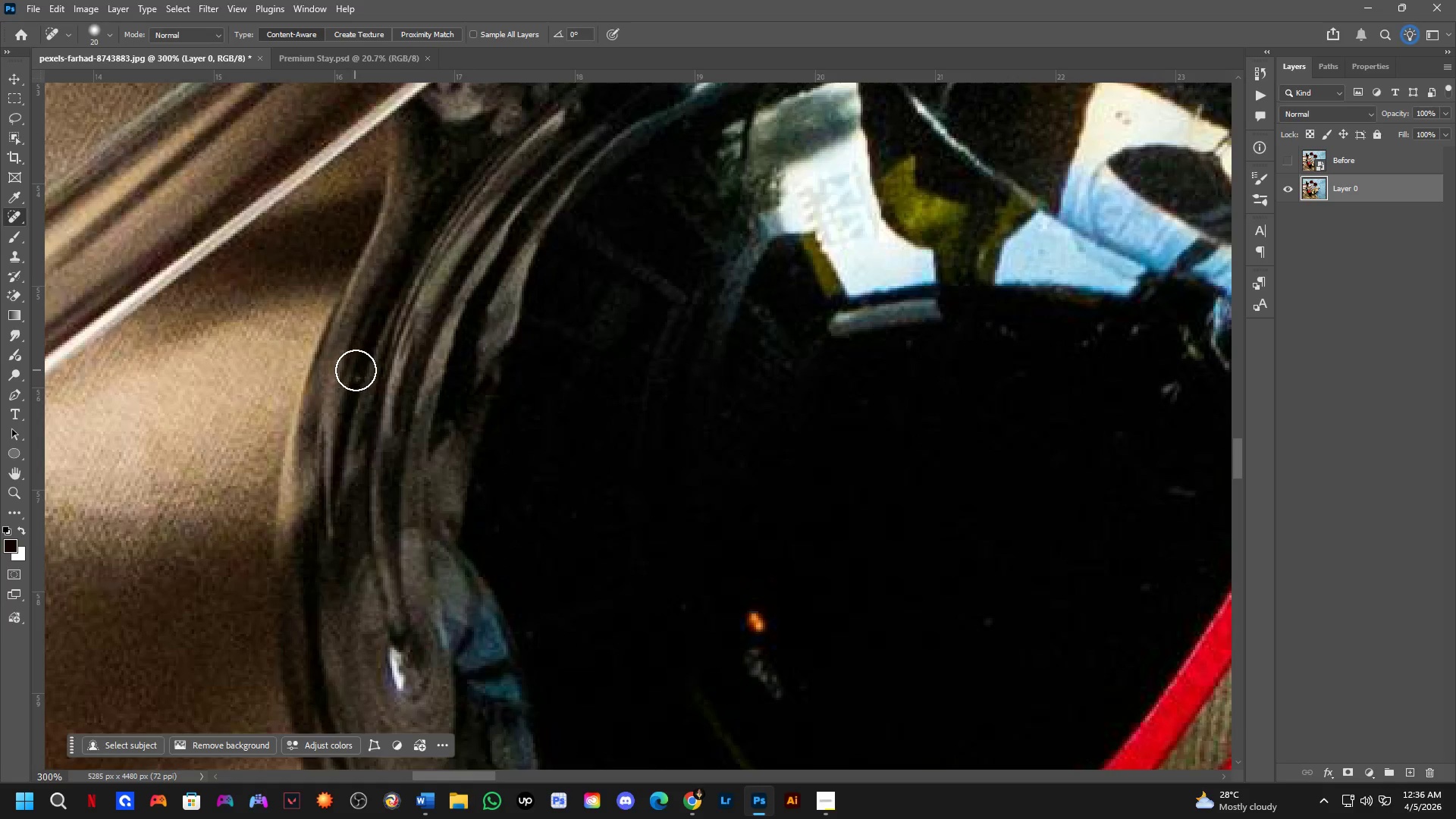 
left_click_drag(start_coordinate=[356, 373], to_coordinate=[345, 398])
 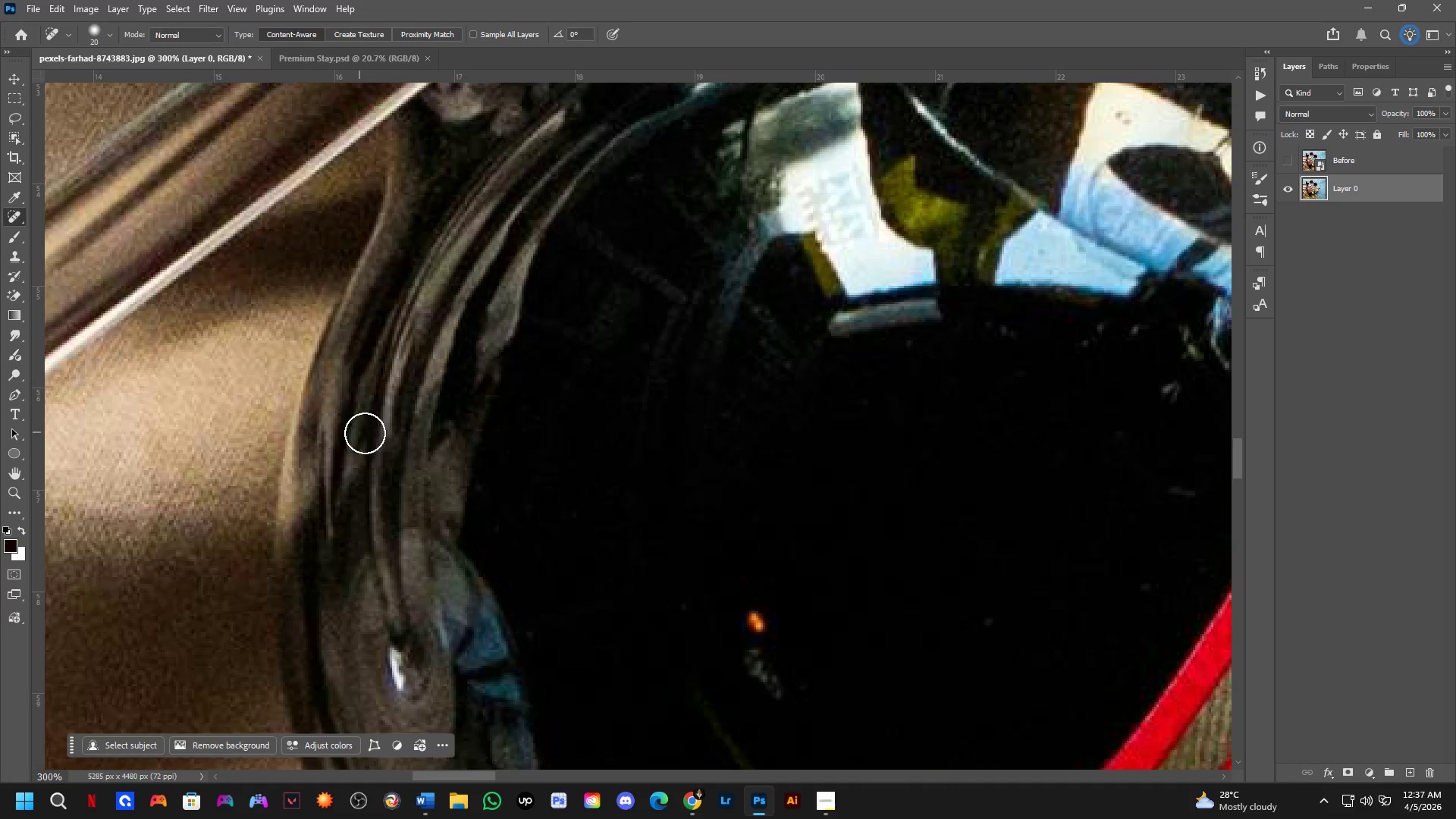 
hold_key(key=Space, duration=0.52)
 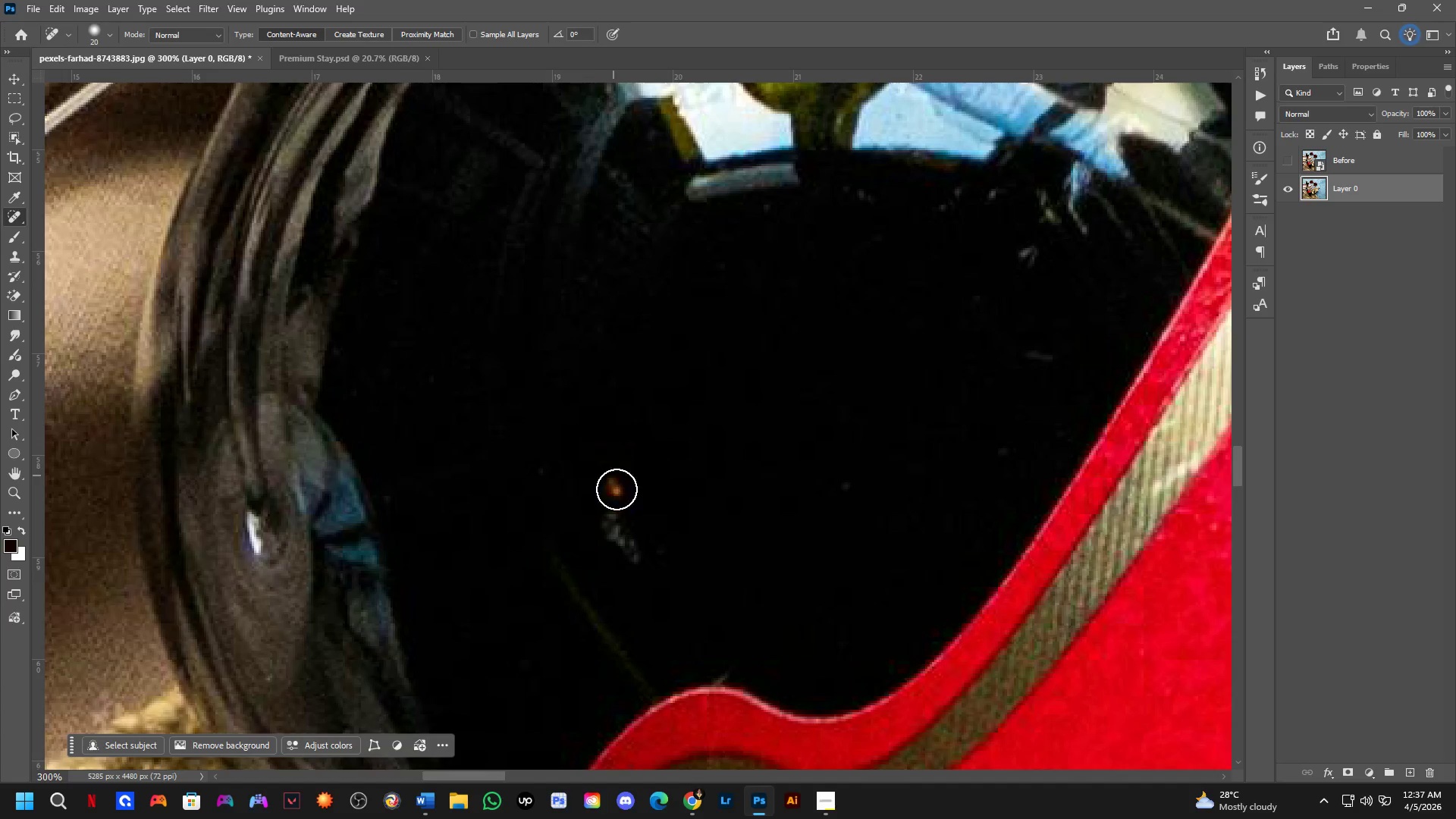 
left_click_drag(start_coordinate=[637, 459], to_coordinate=[510, 337])
 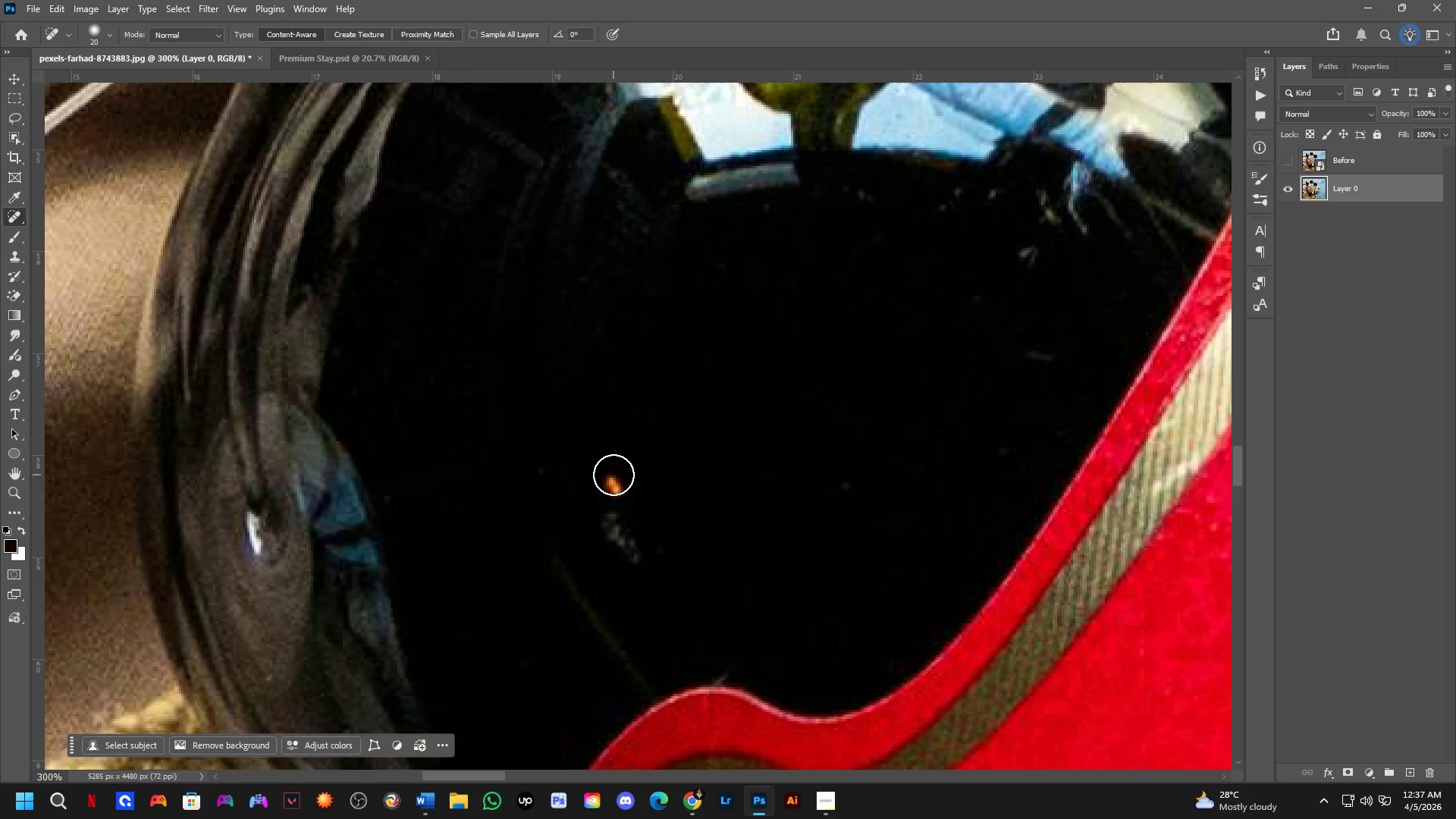 
left_click_drag(start_coordinate=[613, 475], to_coordinate=[611, 494])
 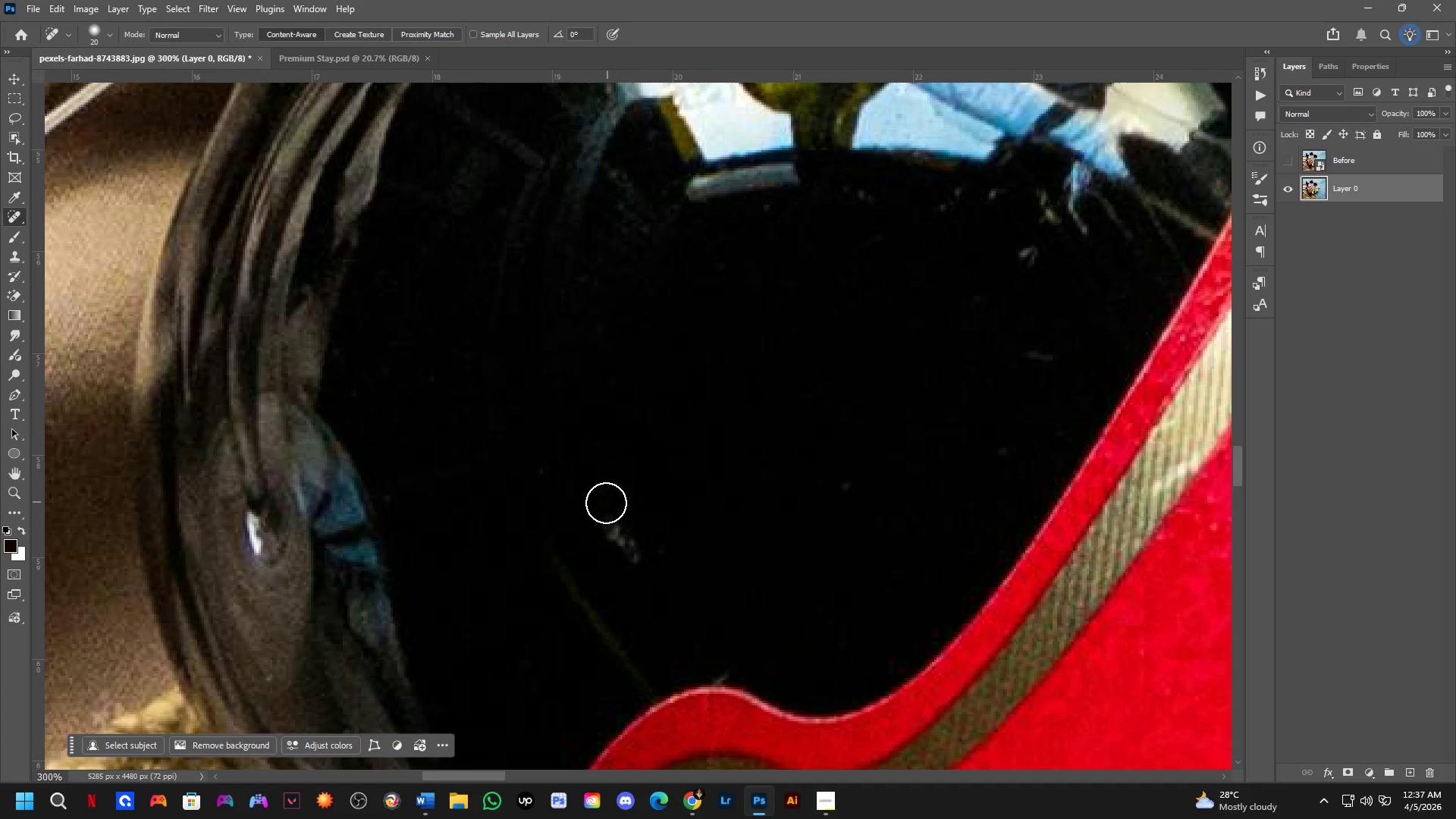 
key(Alt+AltLeft)
 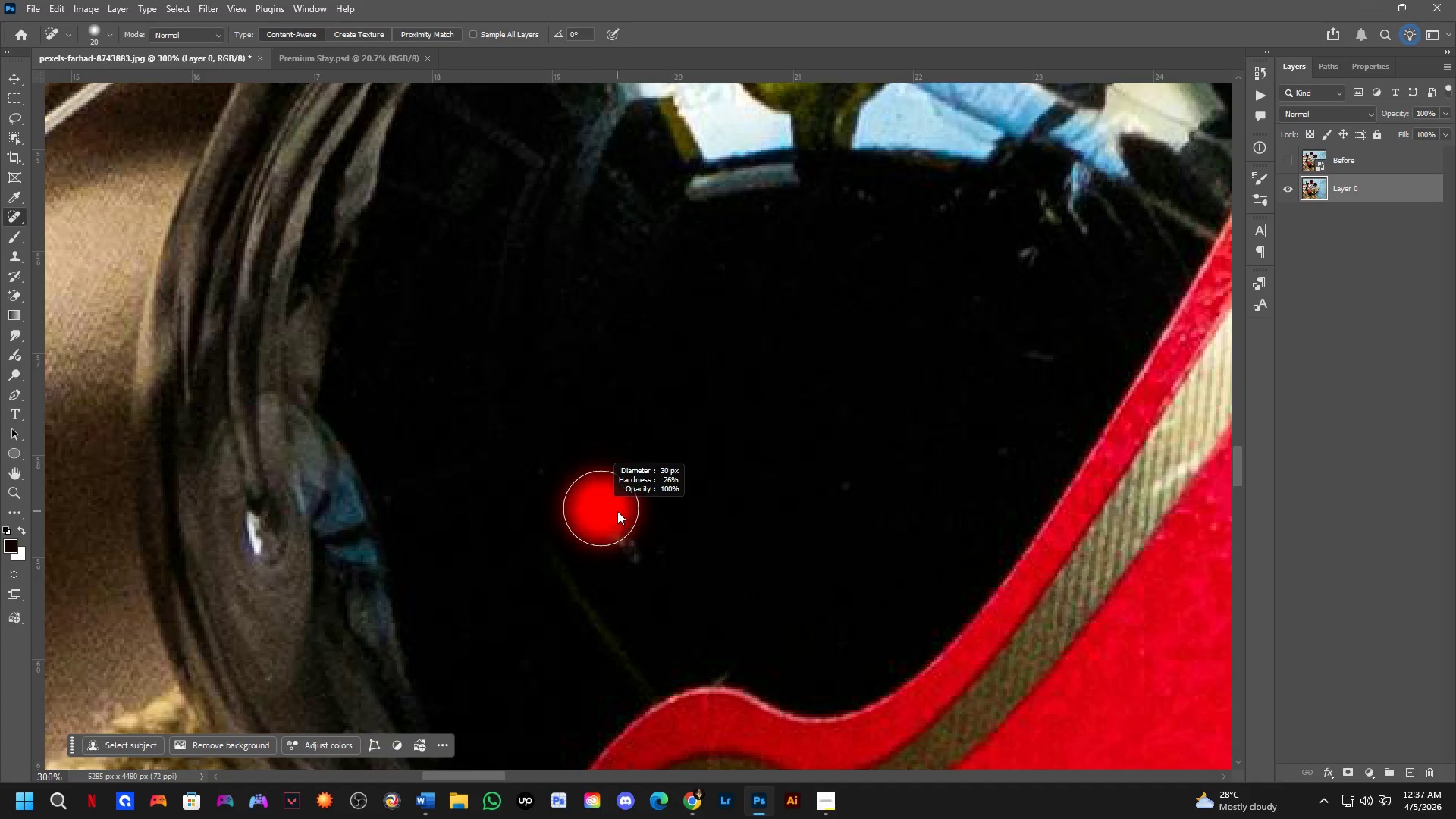 
left_click_drag(start_coordinate=[617, 521], to_coordinate=[587, 491])
 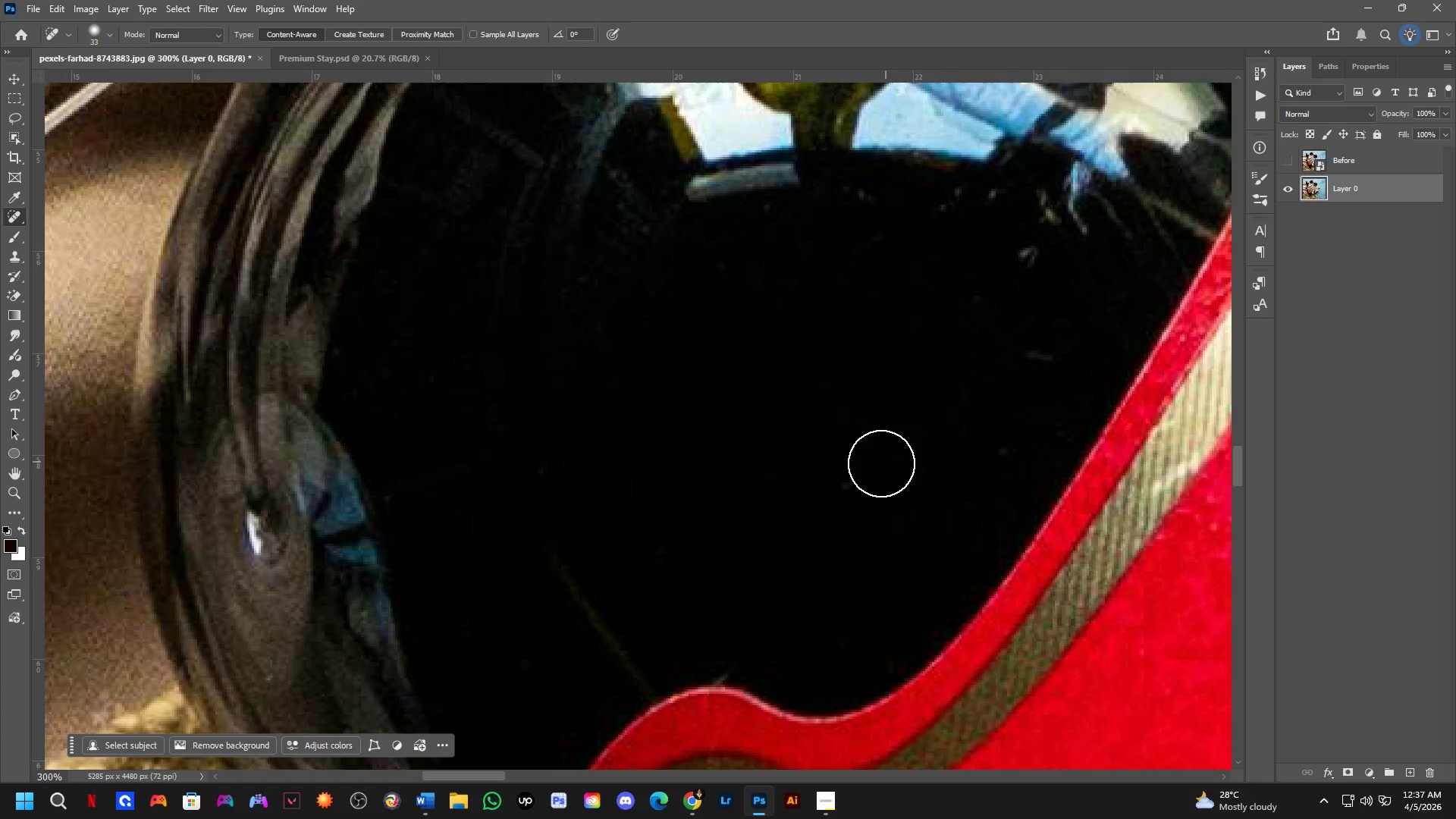 
left_click_drag(start_coordinate=[849, 479], to_coordinate=[821, 496])
 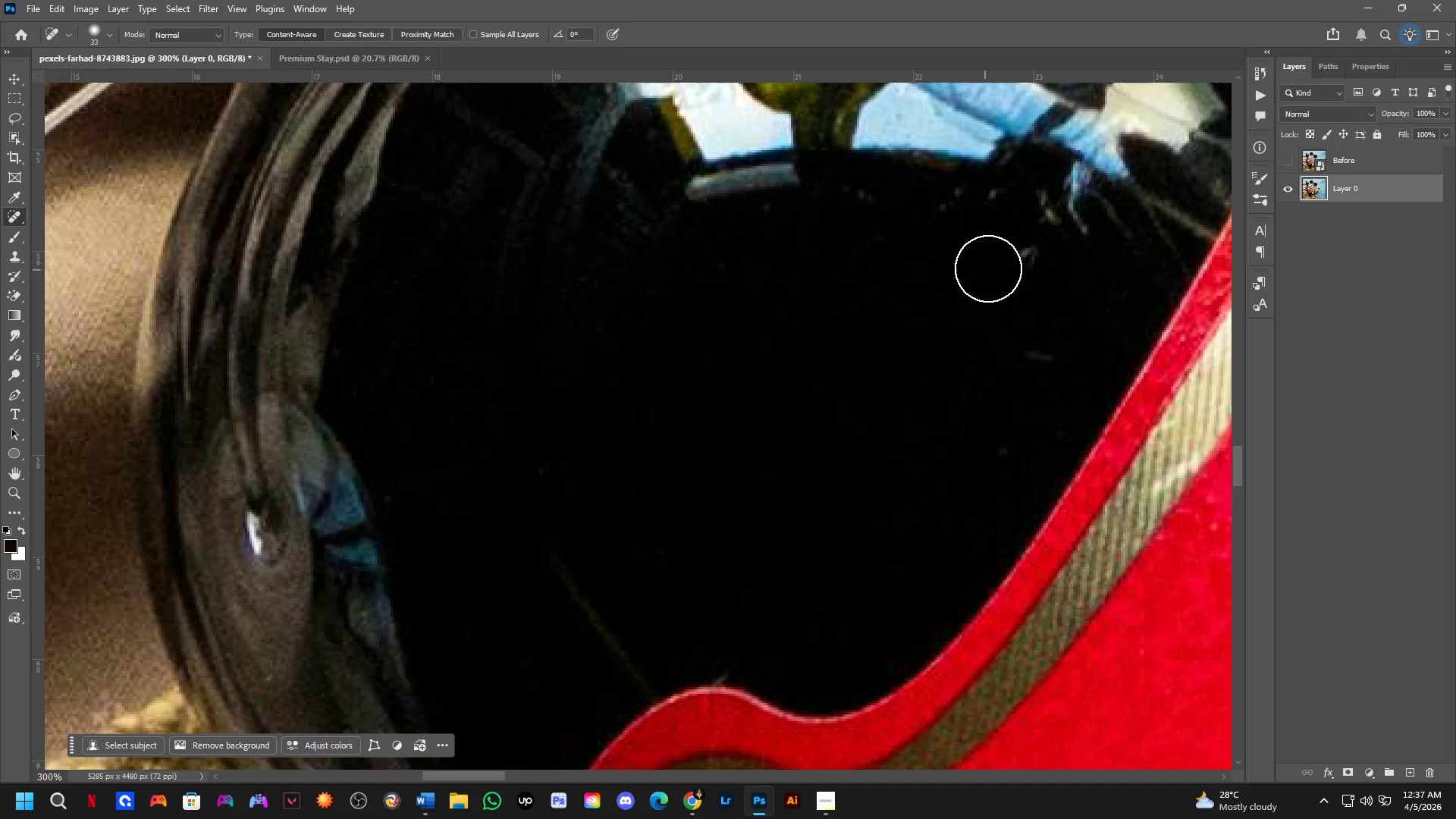 
left_click_drag(start_coordinate=[1021, 253], to_coordinate=[1032, 291])
 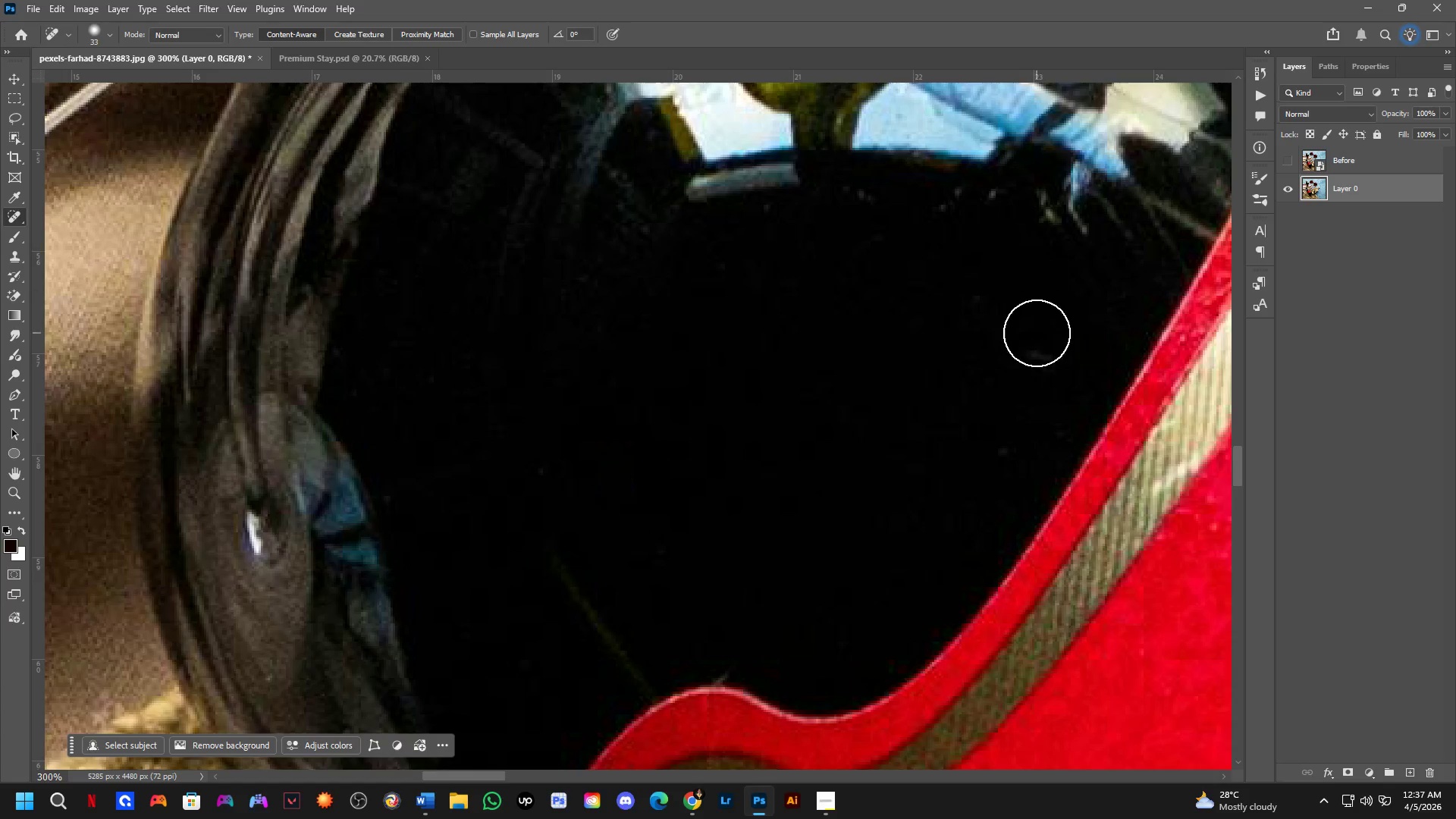 
left_click_drag(start_coordinate=[1037, 344], to_coordinate=[1034, 394])
 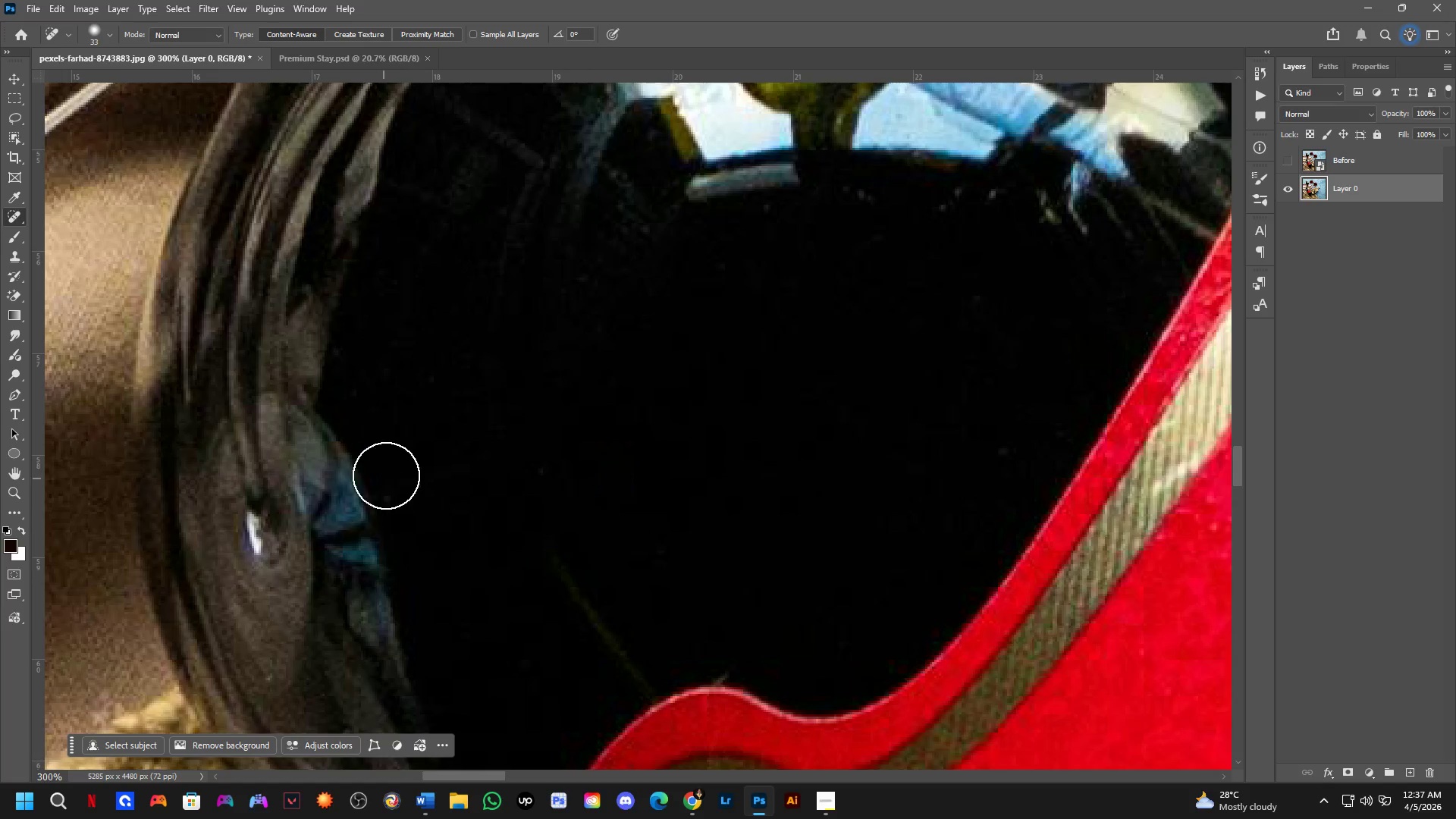 
left_click_drag(start_coordinate=[390, 483], to_coordinate=[420, 541])
 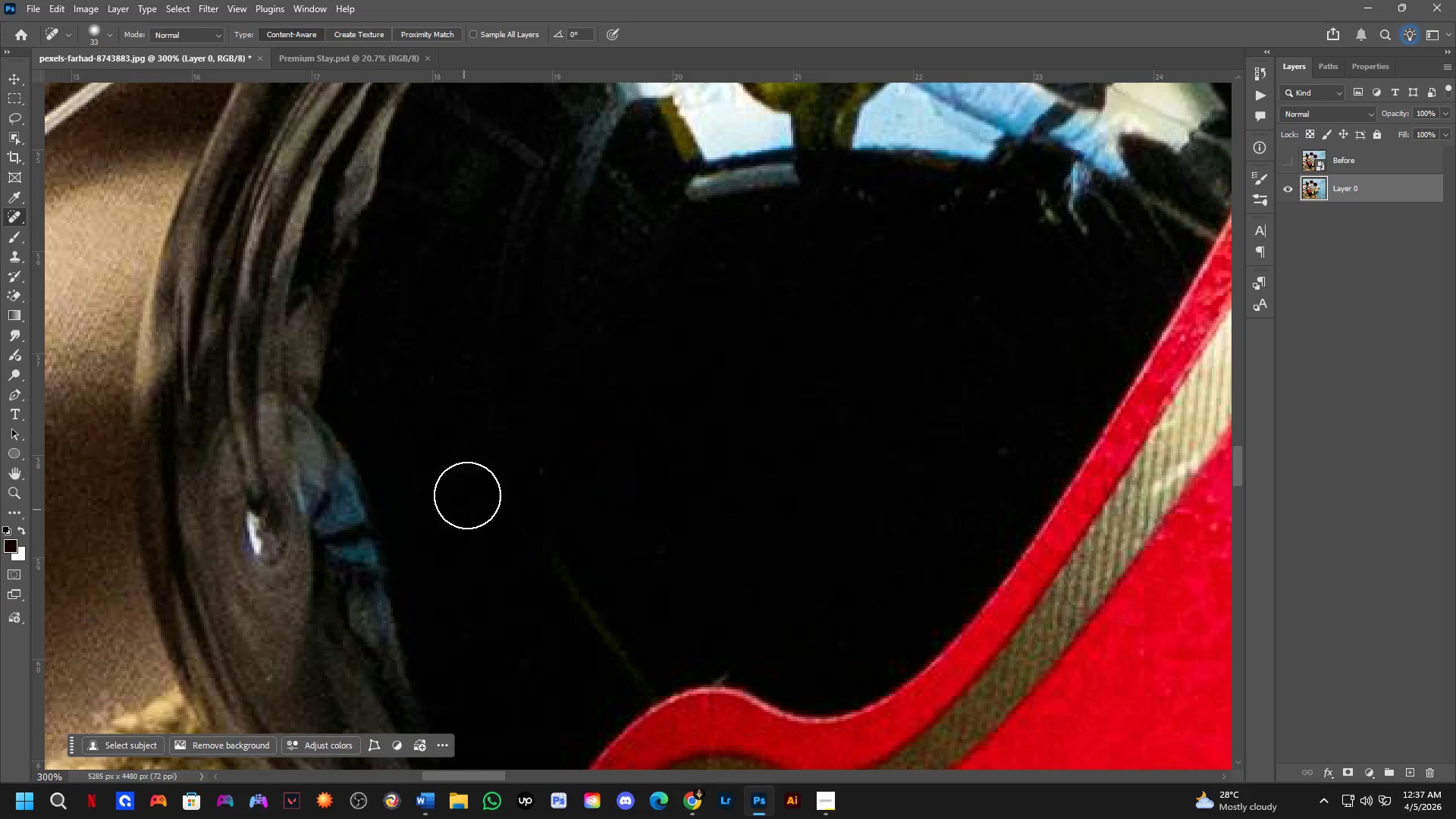 
key(Shift+ShiftLeft)
 